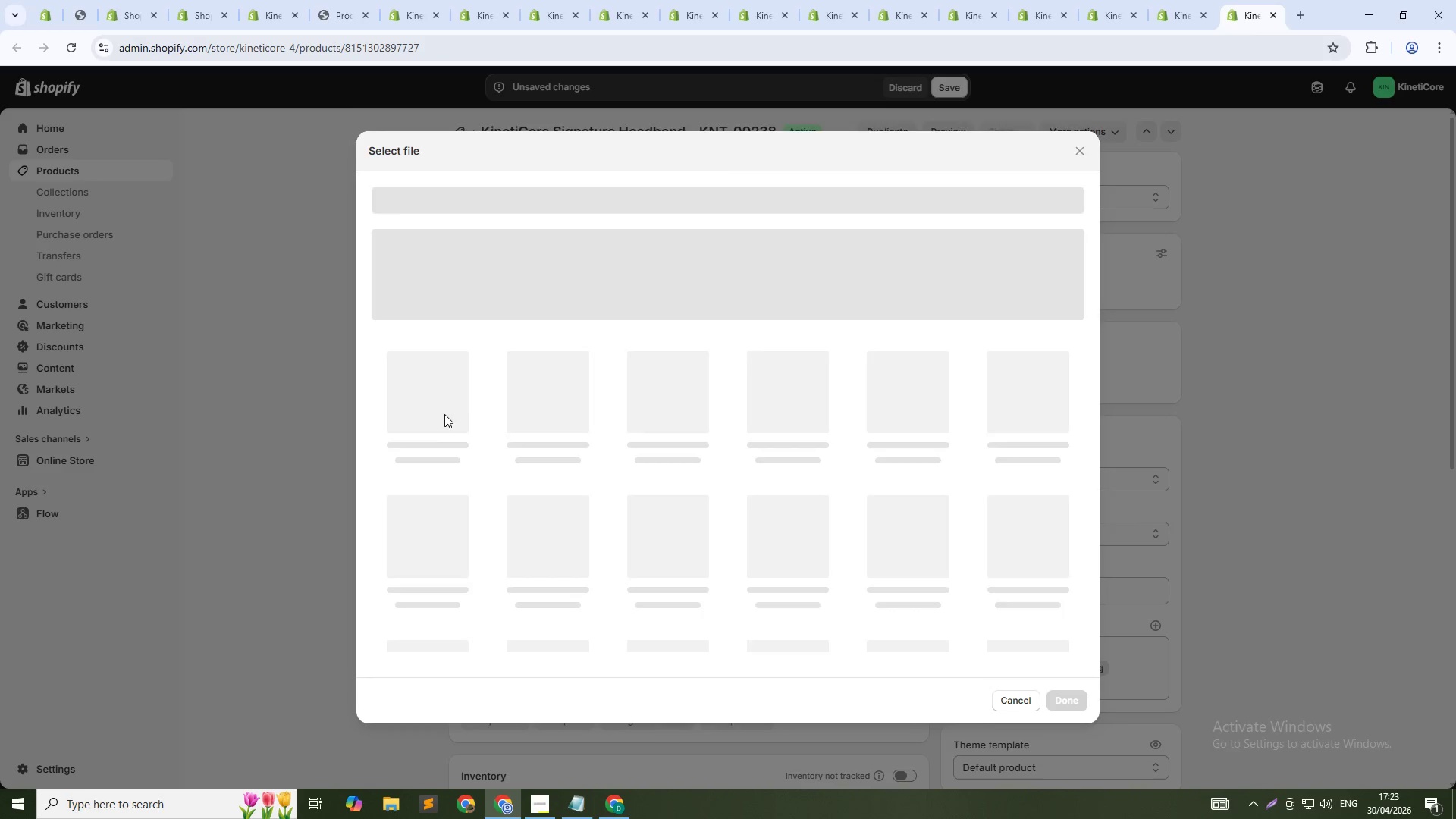 
left_click([439, 412])
 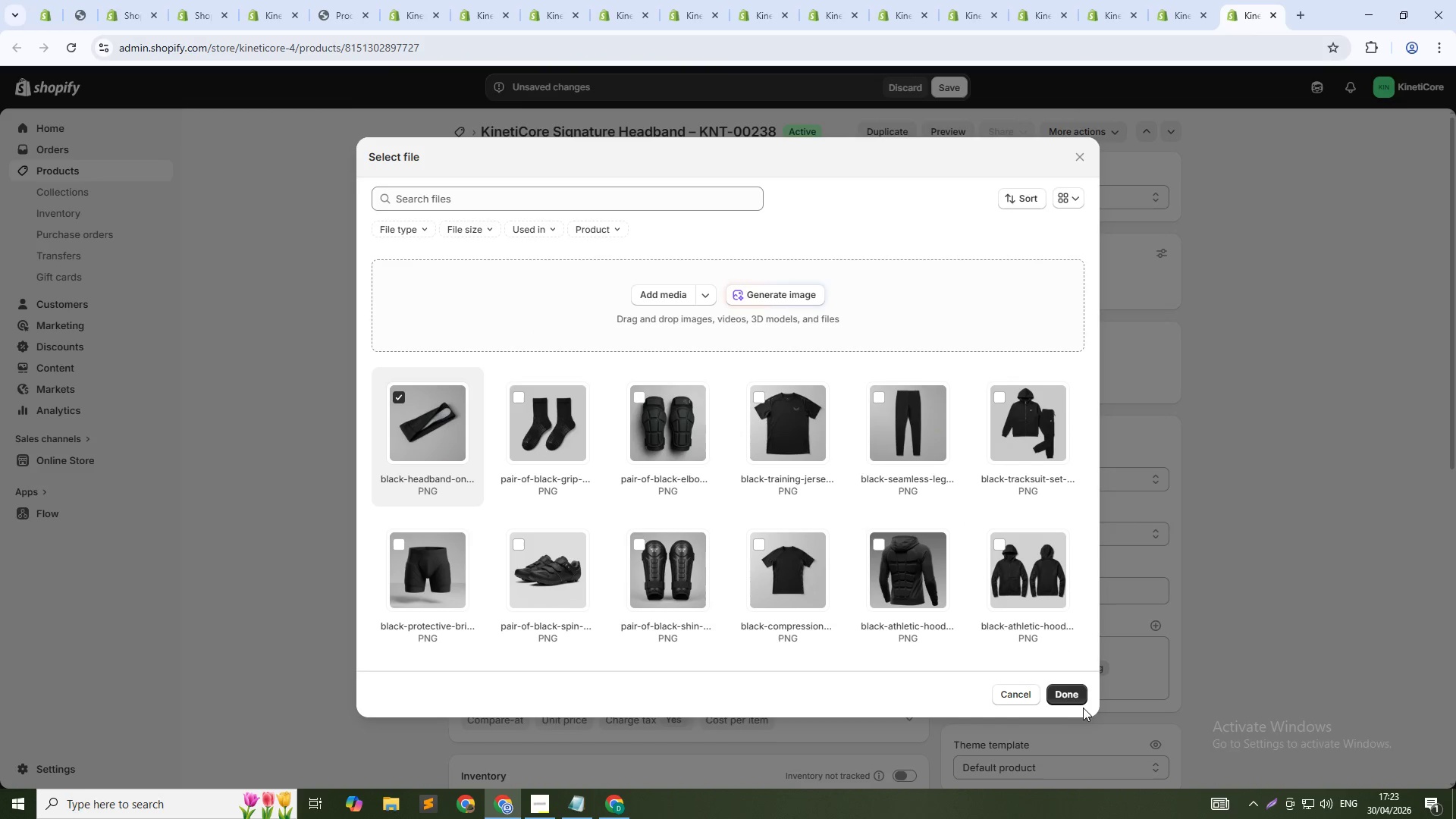 
left_click([1083, 694])
 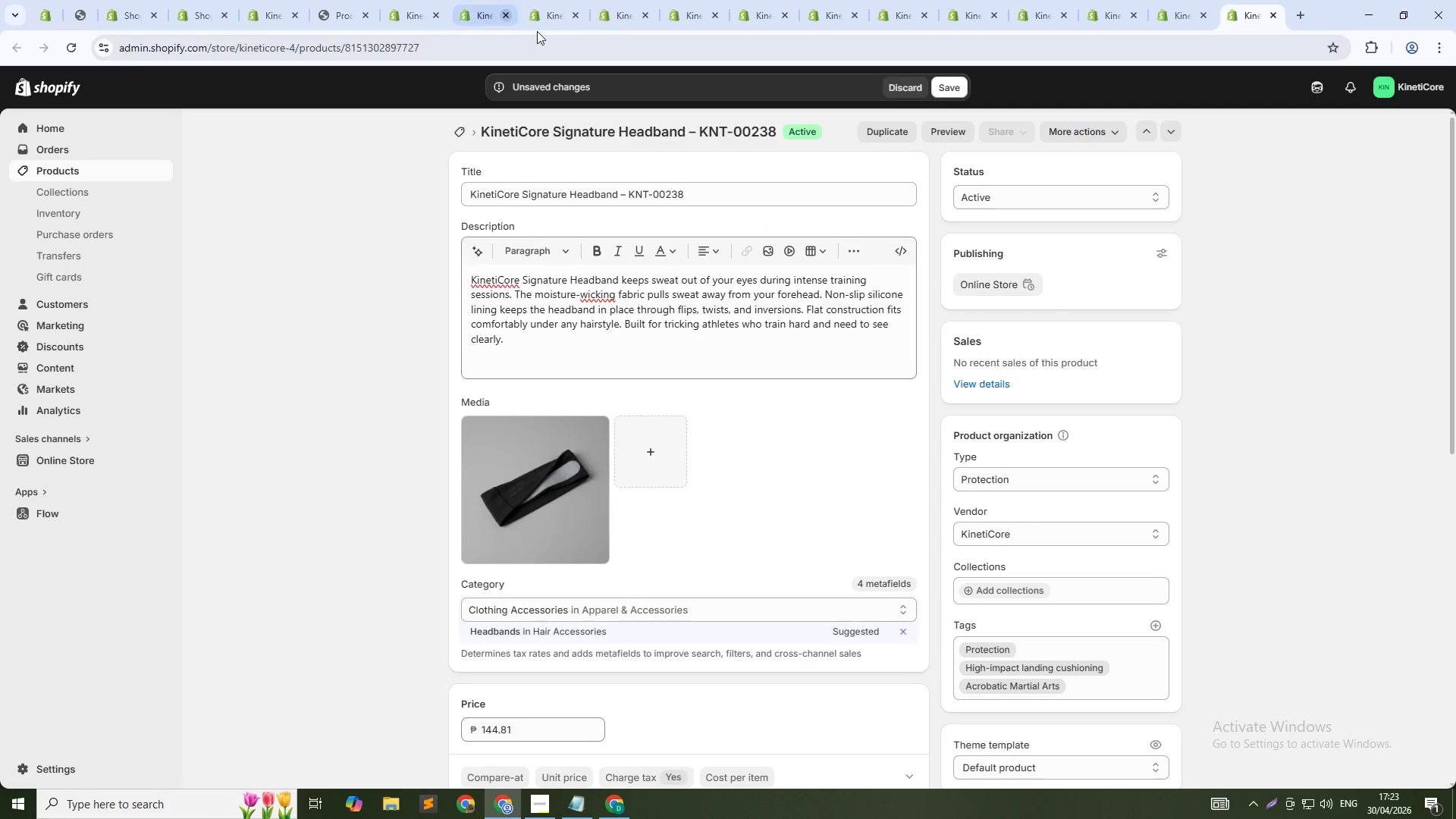 
left_click([489, 6])
 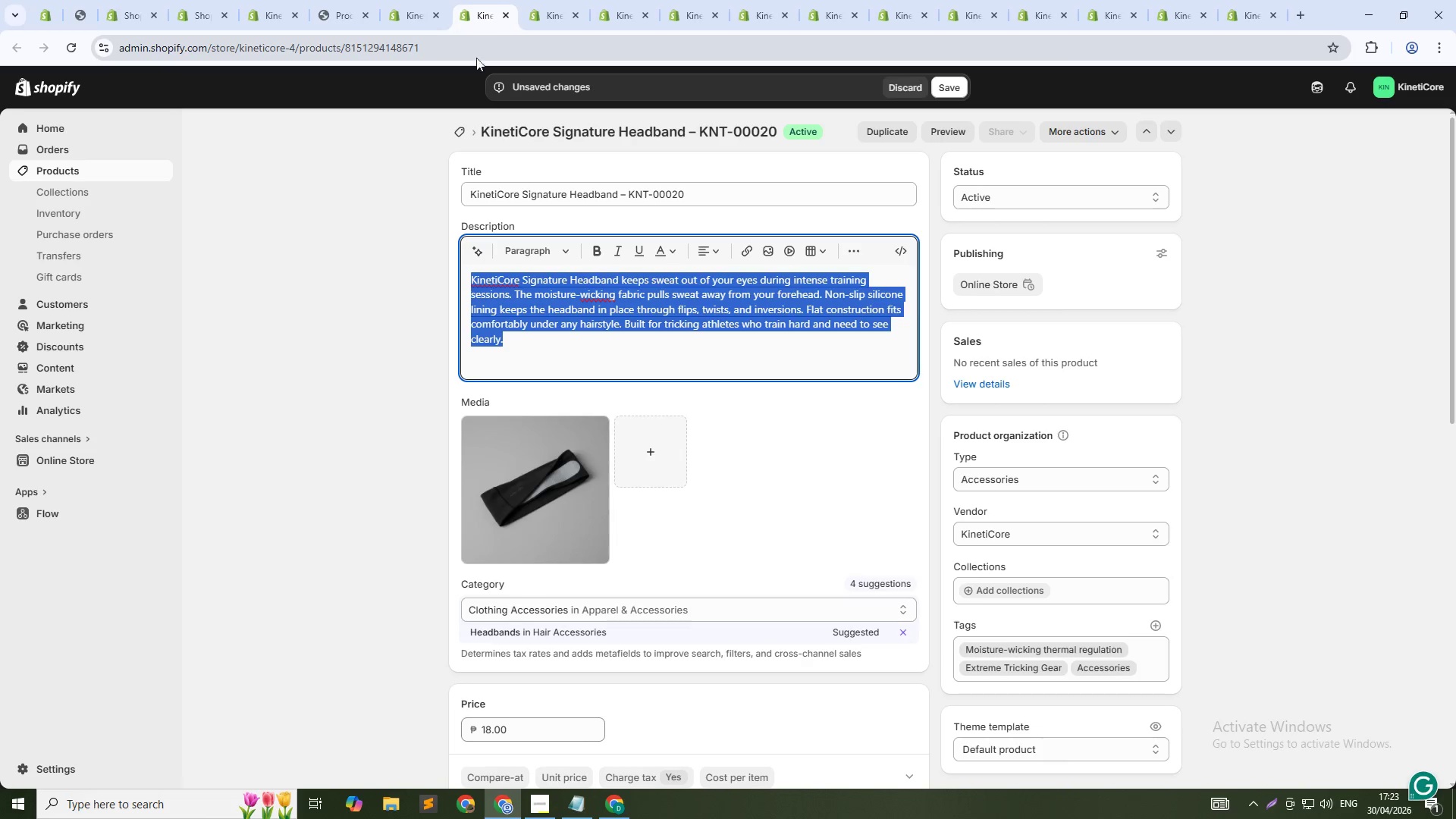 
scroll: coordinate [648, 476], scroll_direction: down, amount: 21.0
 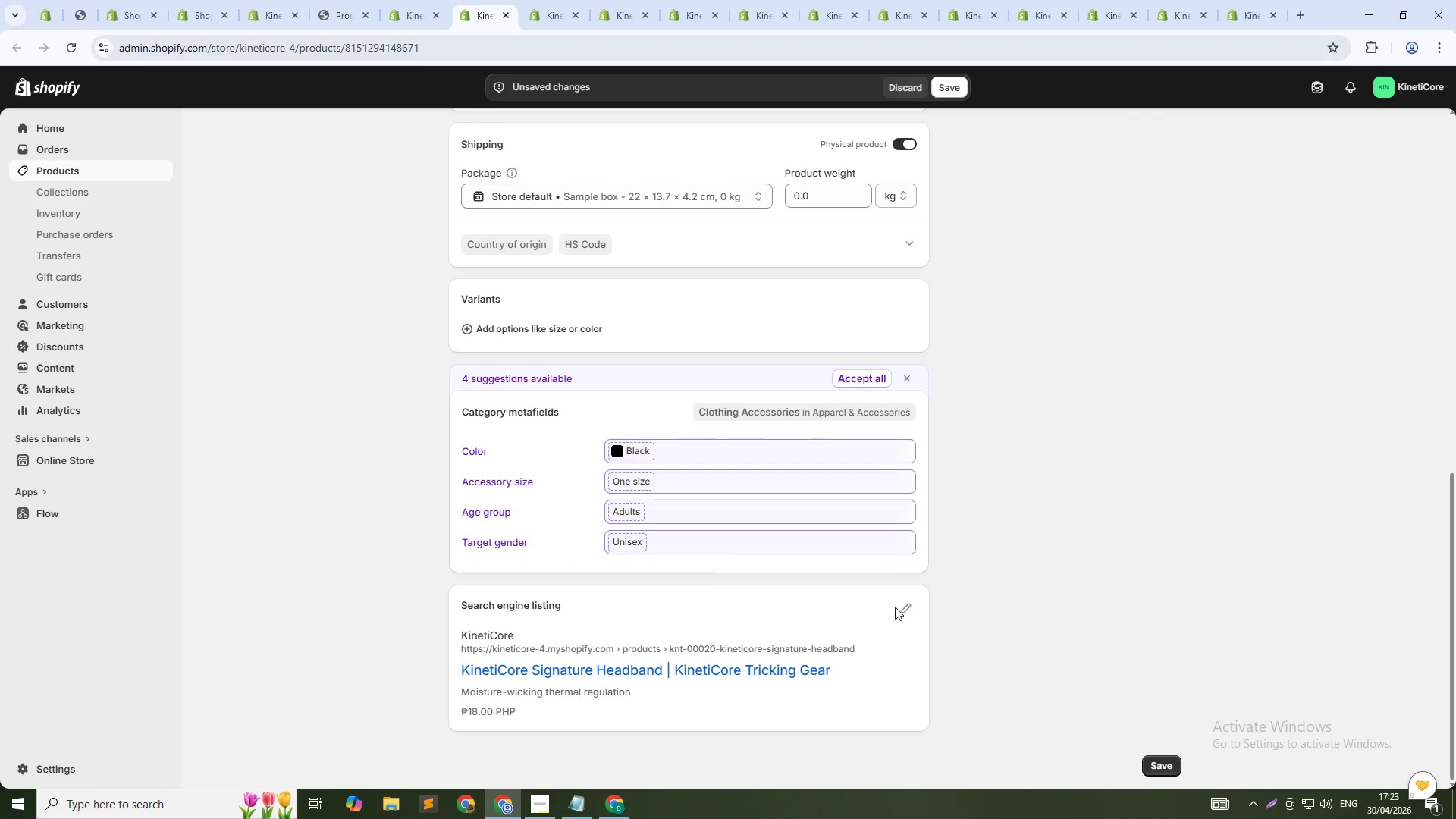 
left_click([905, 609])
 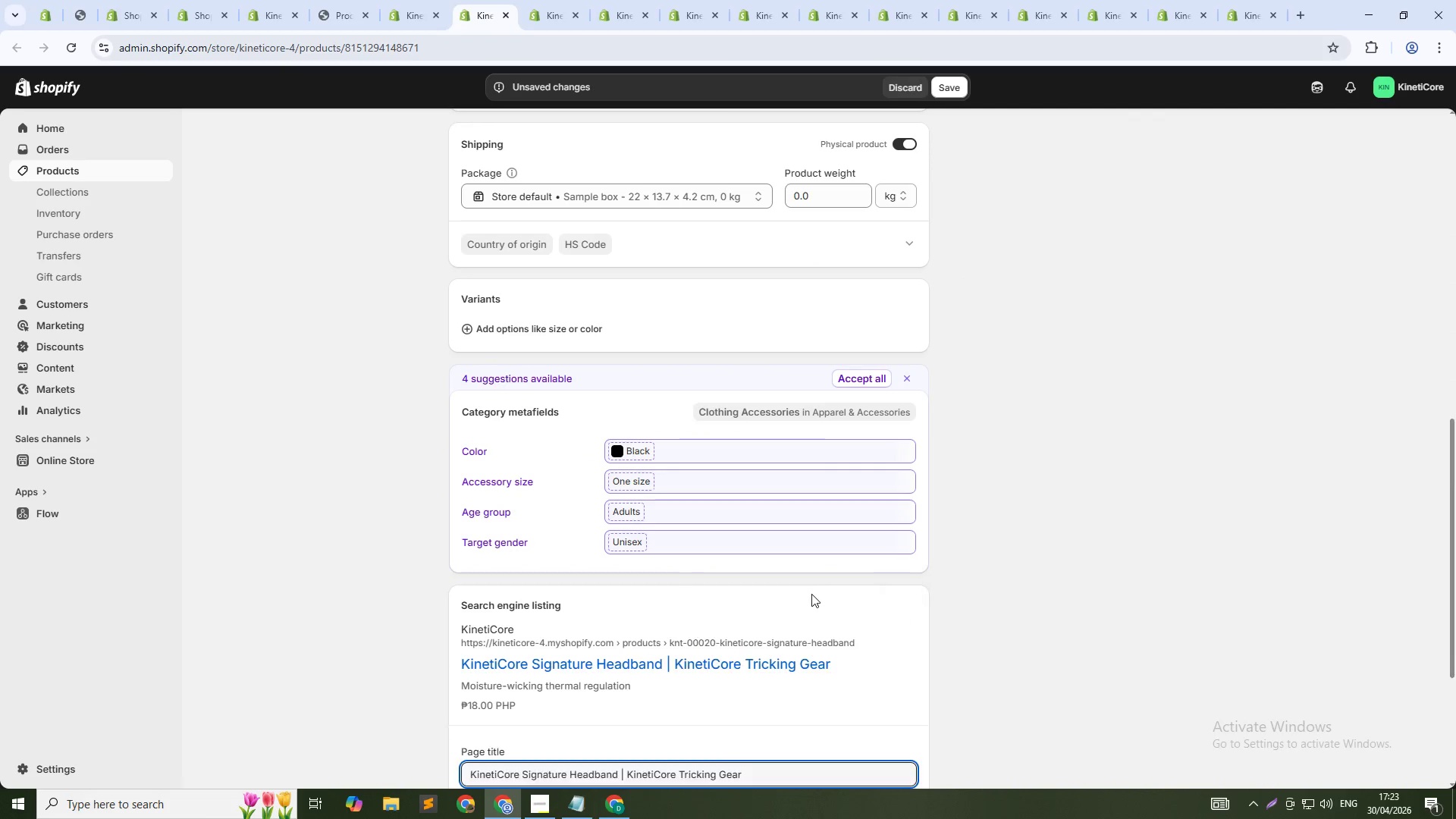 
scroll: coordinate [806, 594], scroll_direction: down, amount: 6.0
 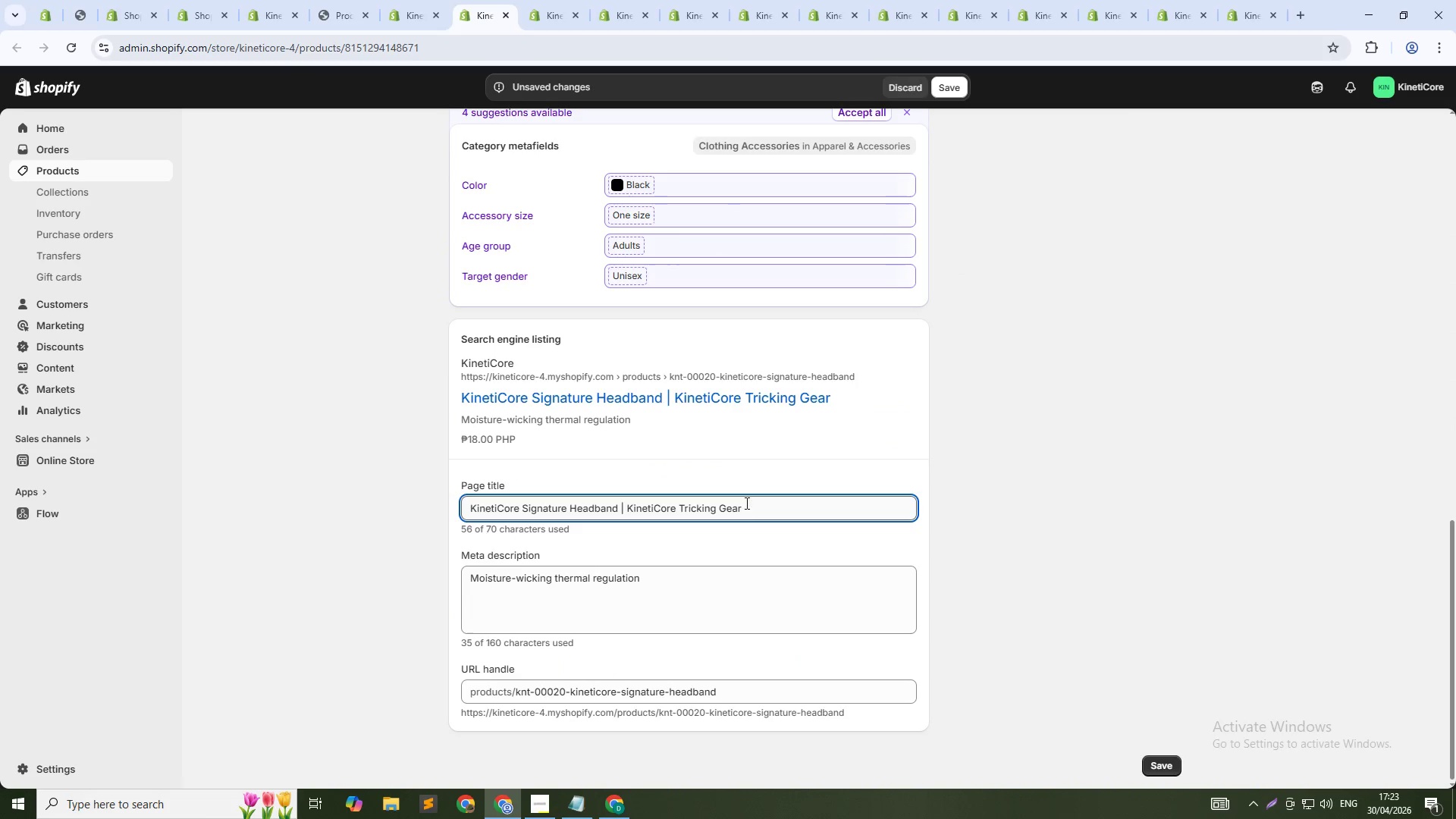 
left_click([766, 503])
 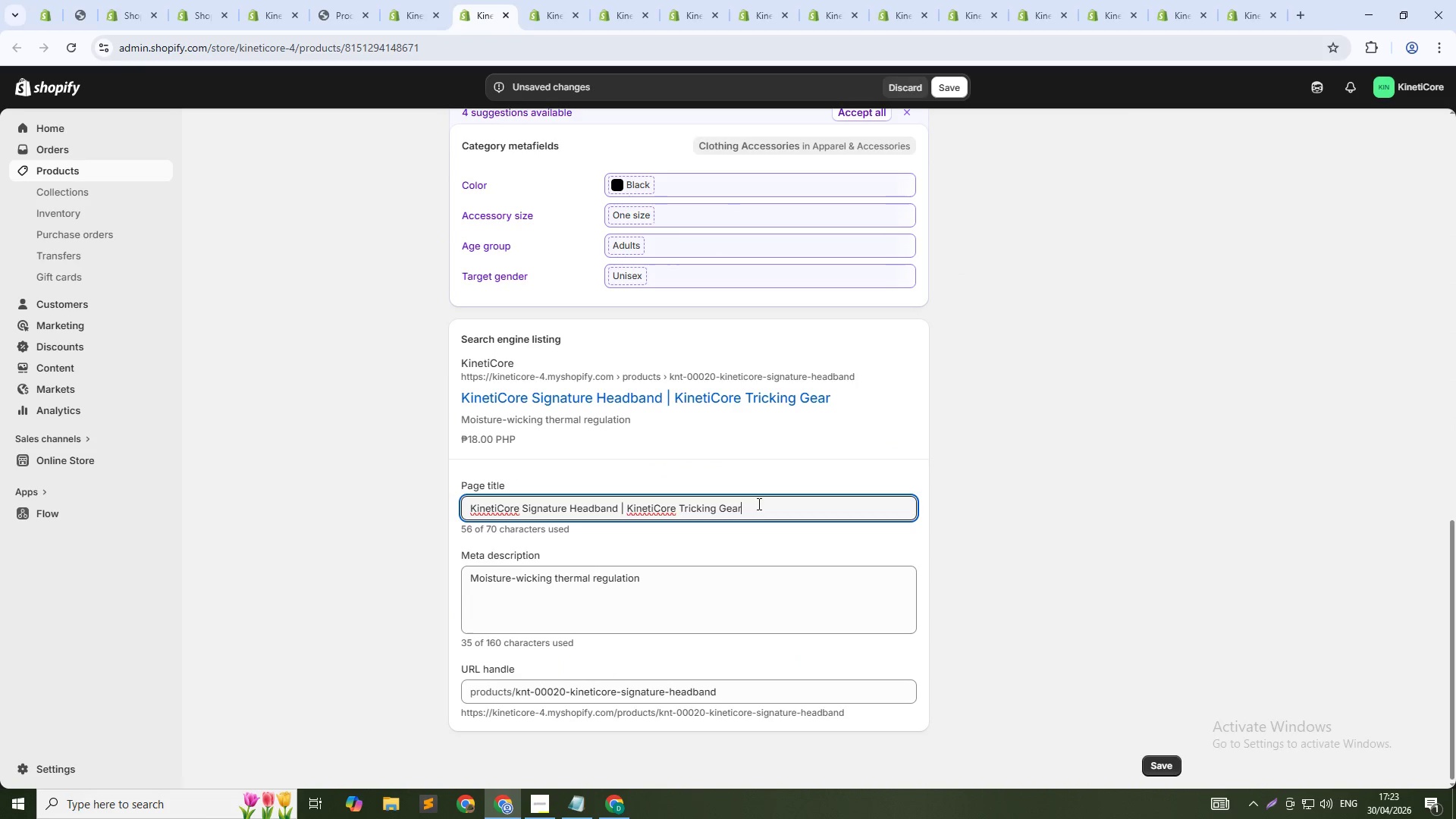 
key(Control+Shift+ArrowLeft)
 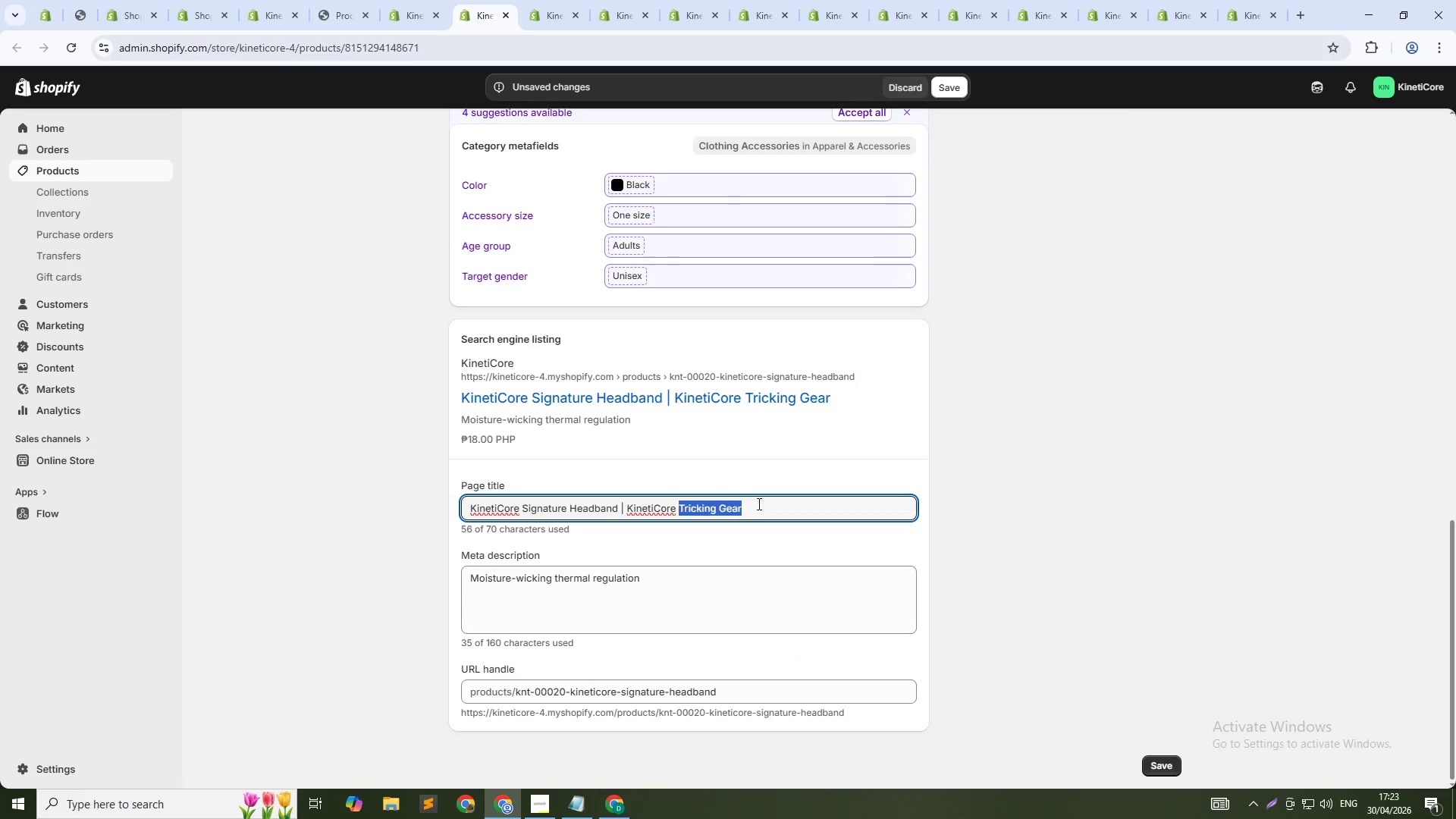 
key(Control+Shift+ArrowLeft)
 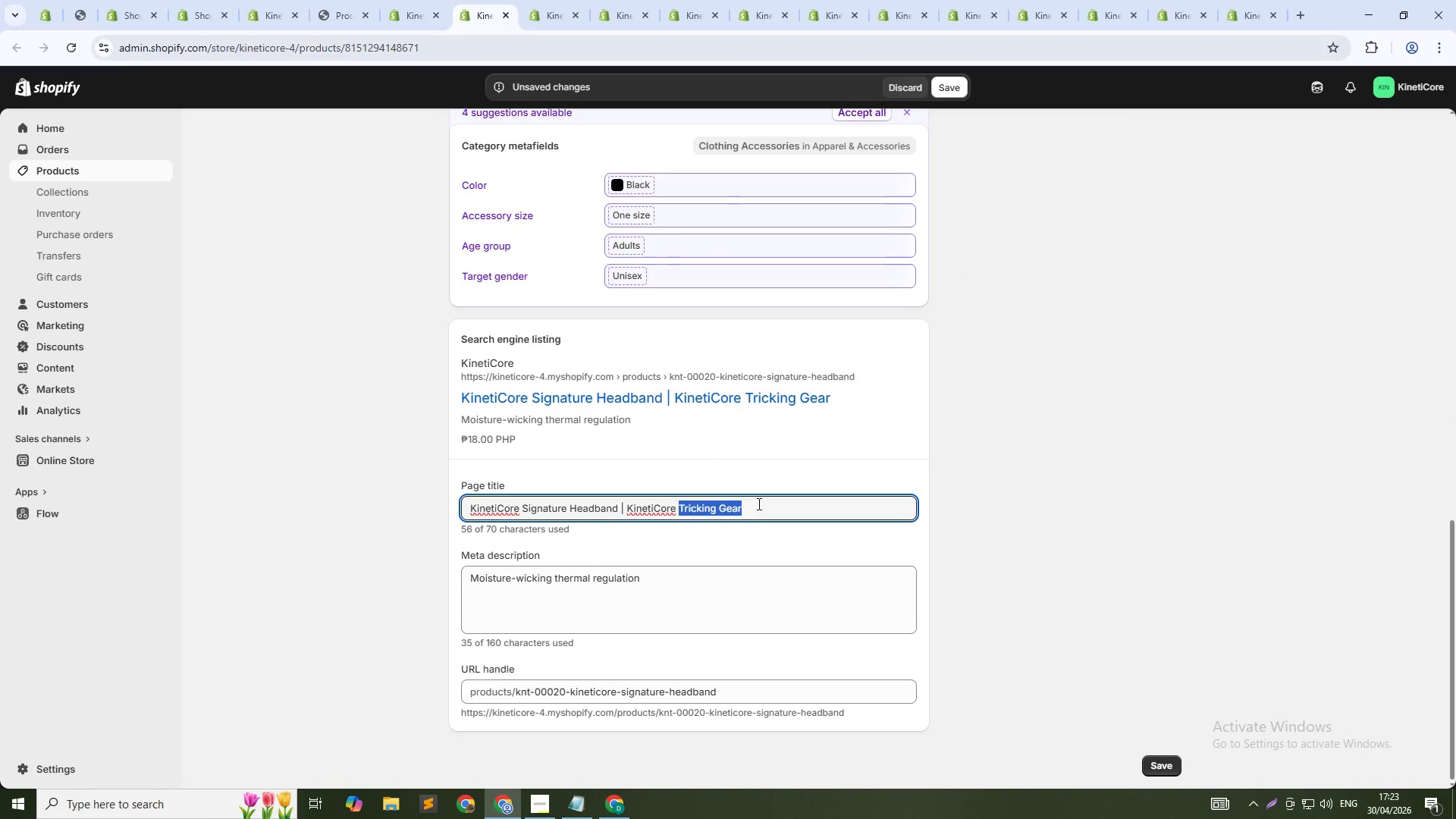 
key(Control+Shift+ArrowLeft)
 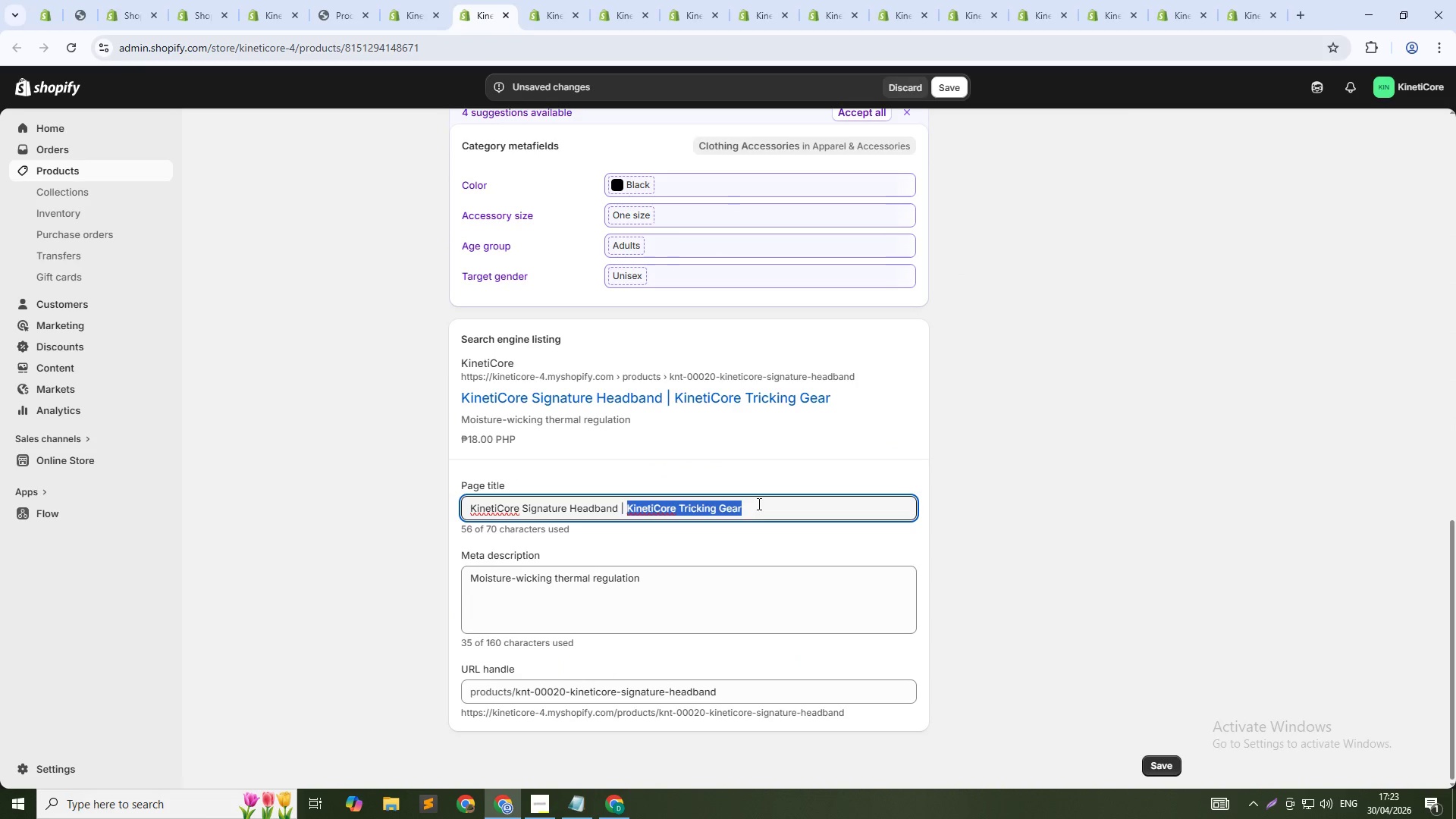 
key(Control+Shift+ArrowLeft)
 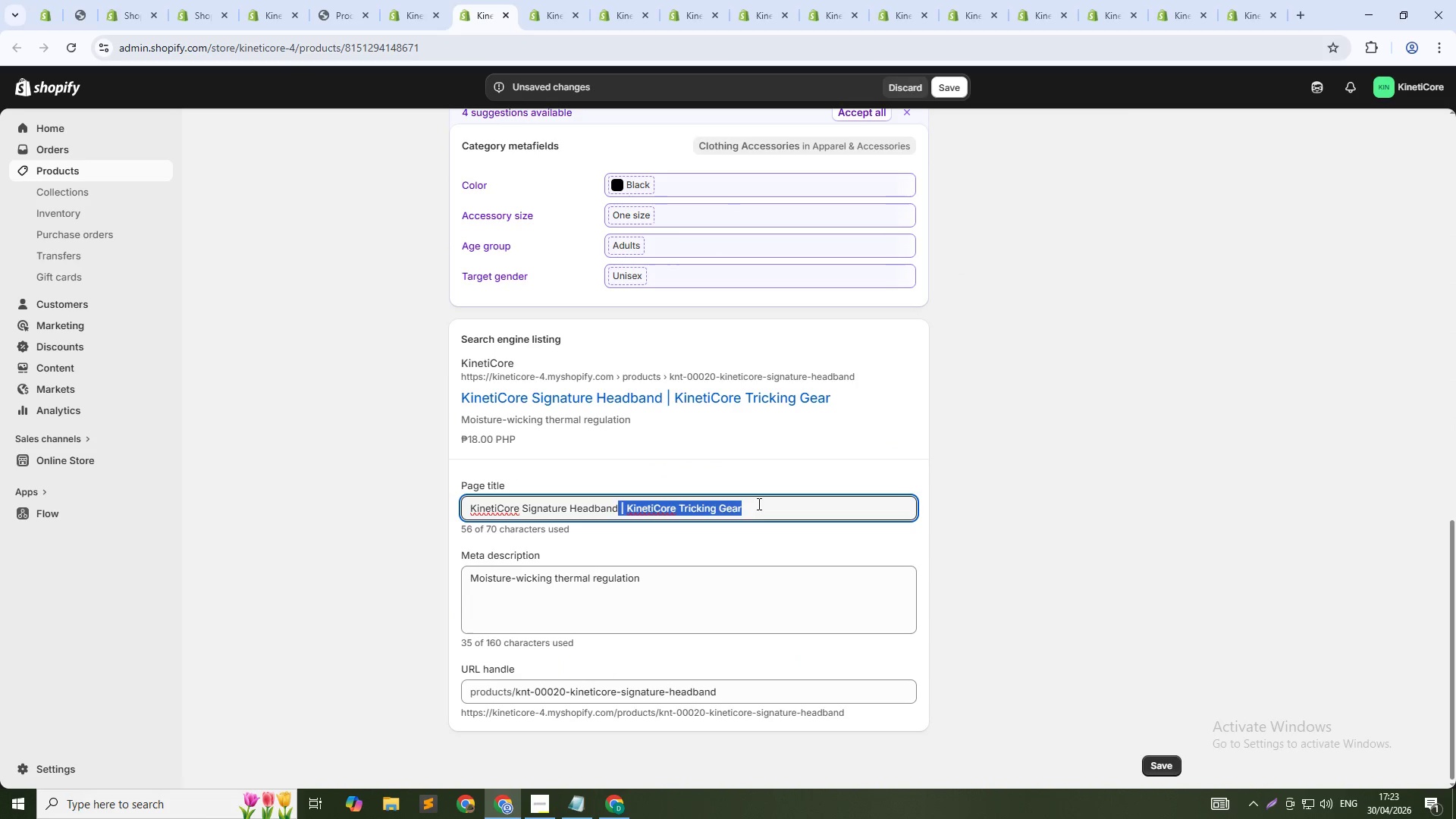 
key(Shift+ArrowLeft)
 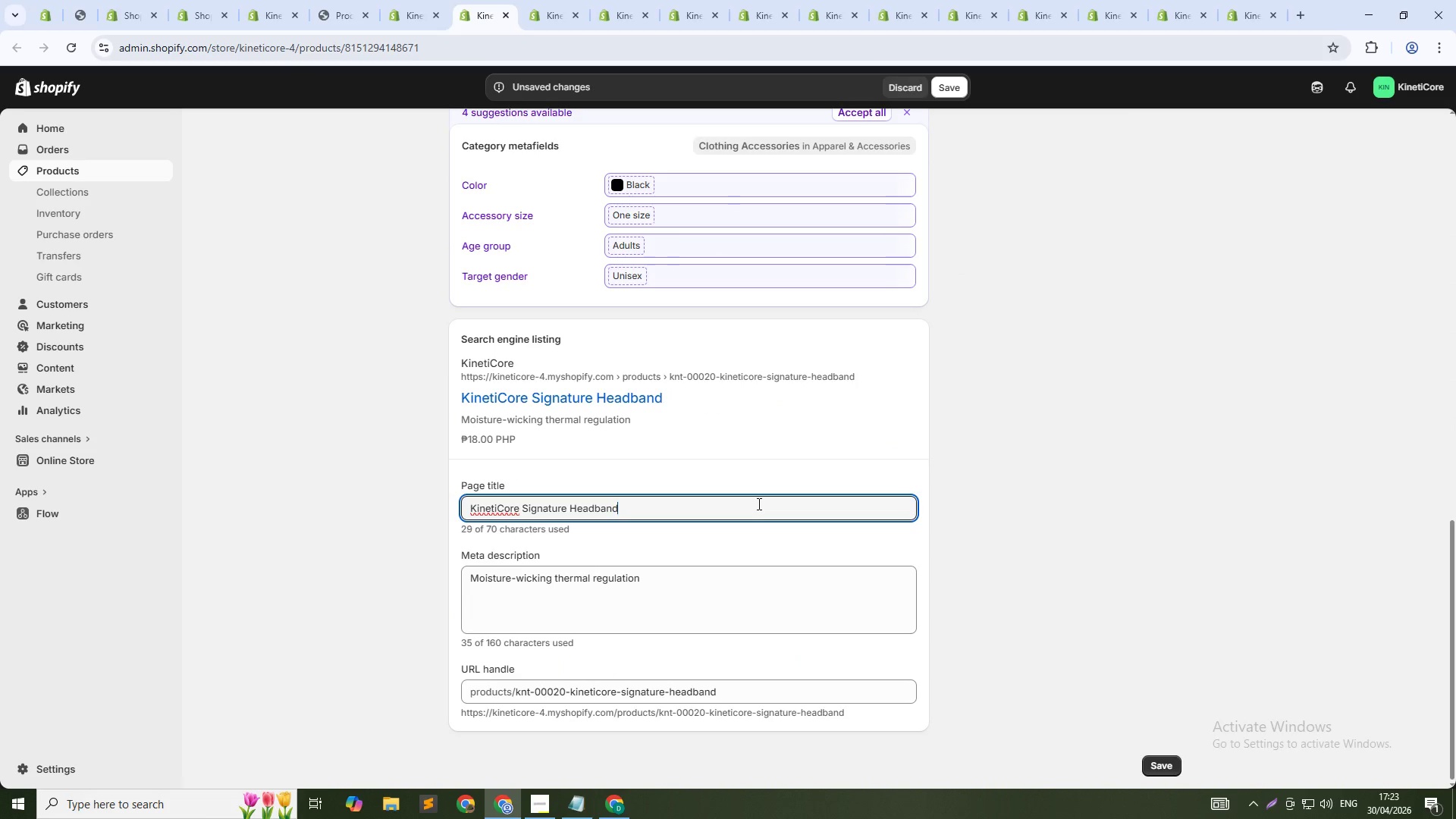 
key(Backspace)
 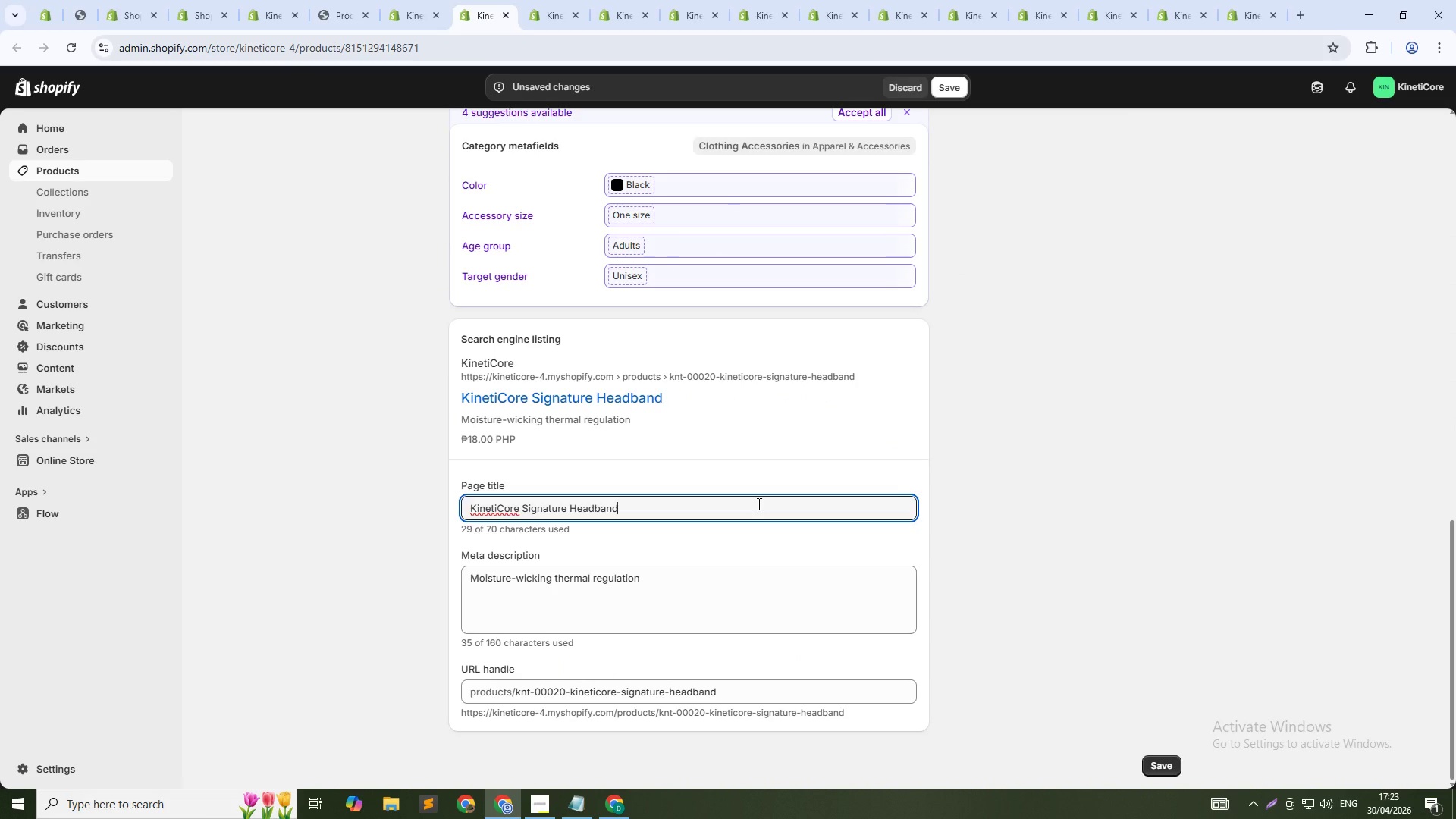 
key(Tab)
 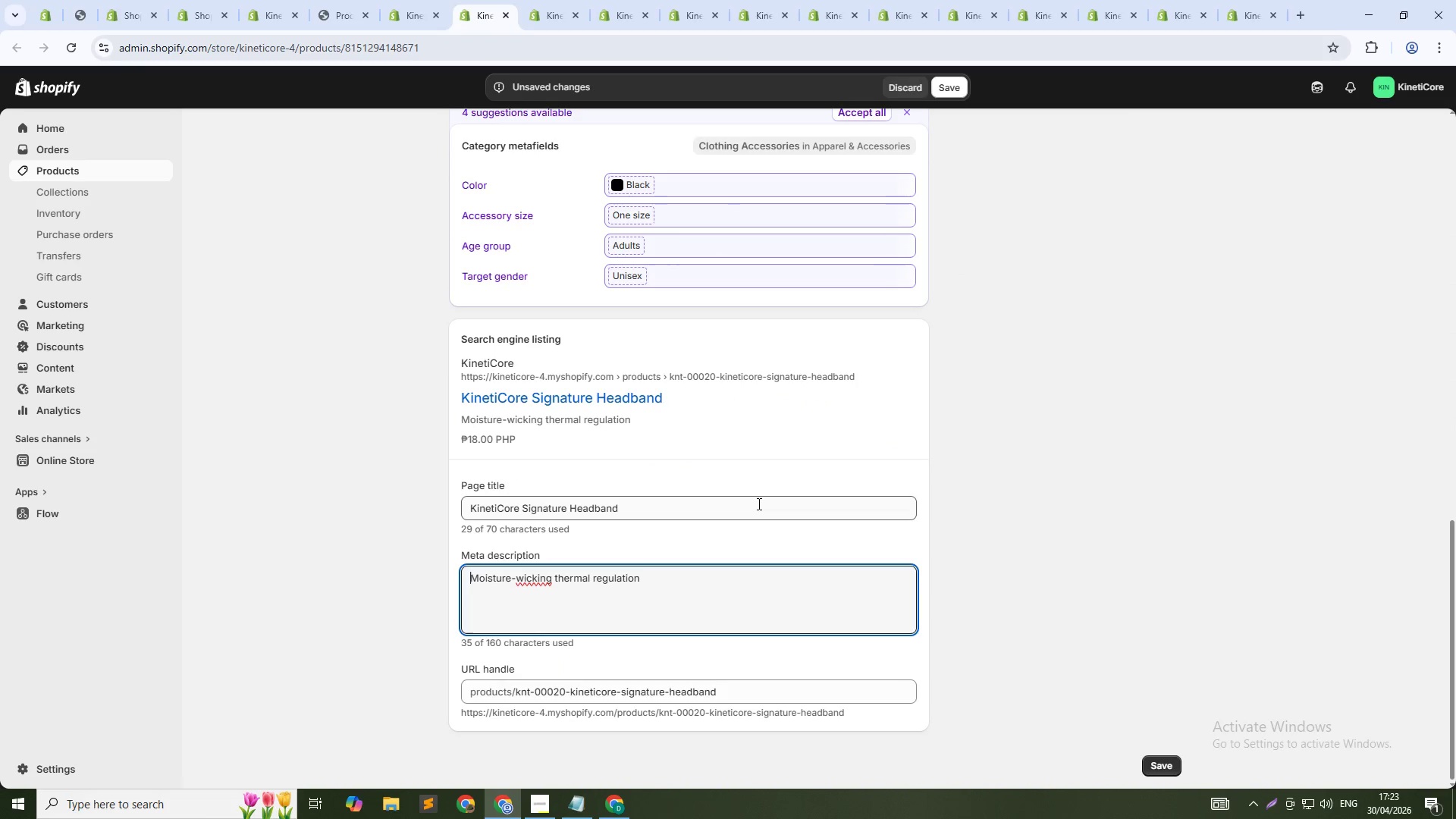 
key(Tab)
 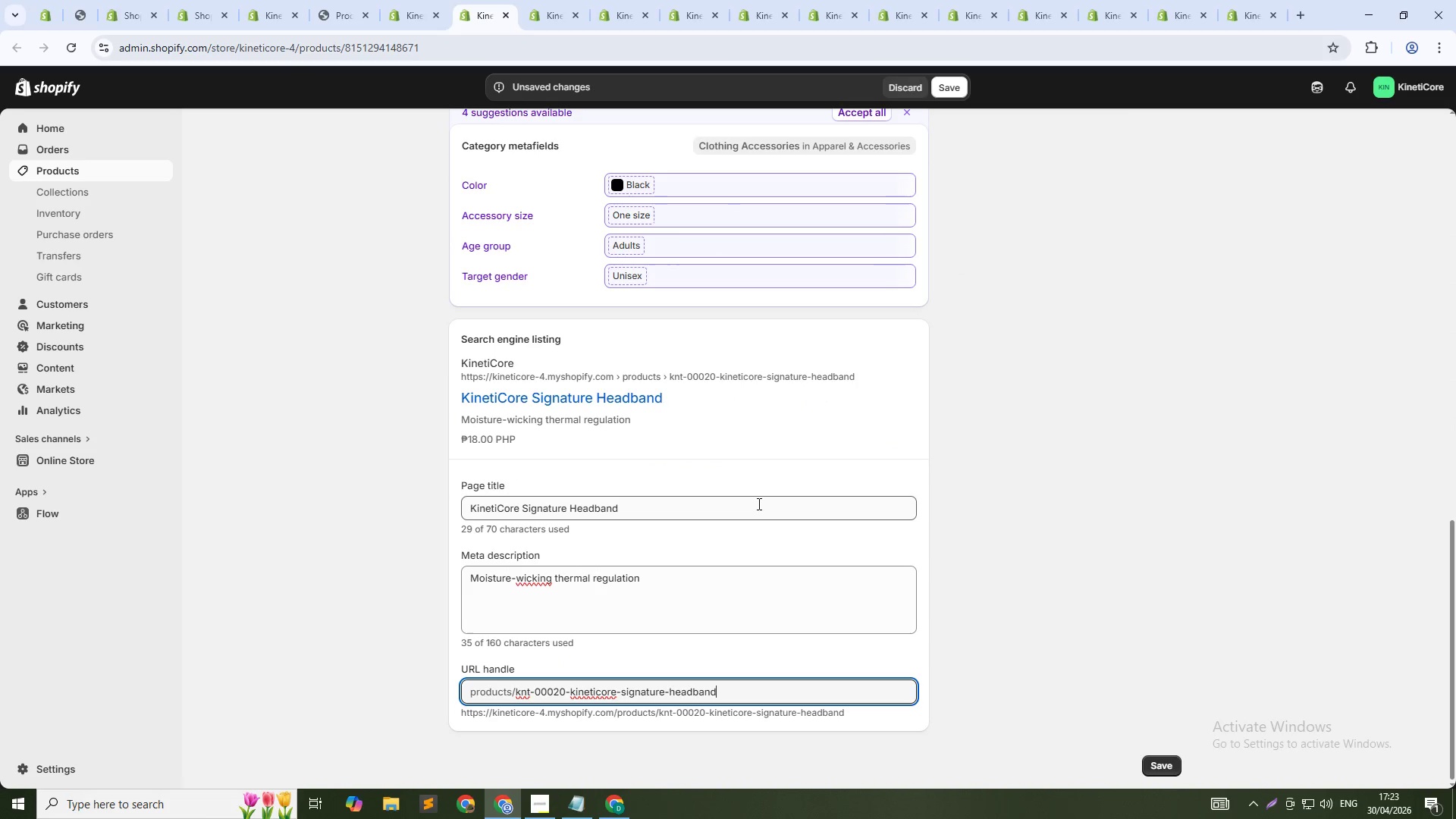 
key(ArrowDown)
 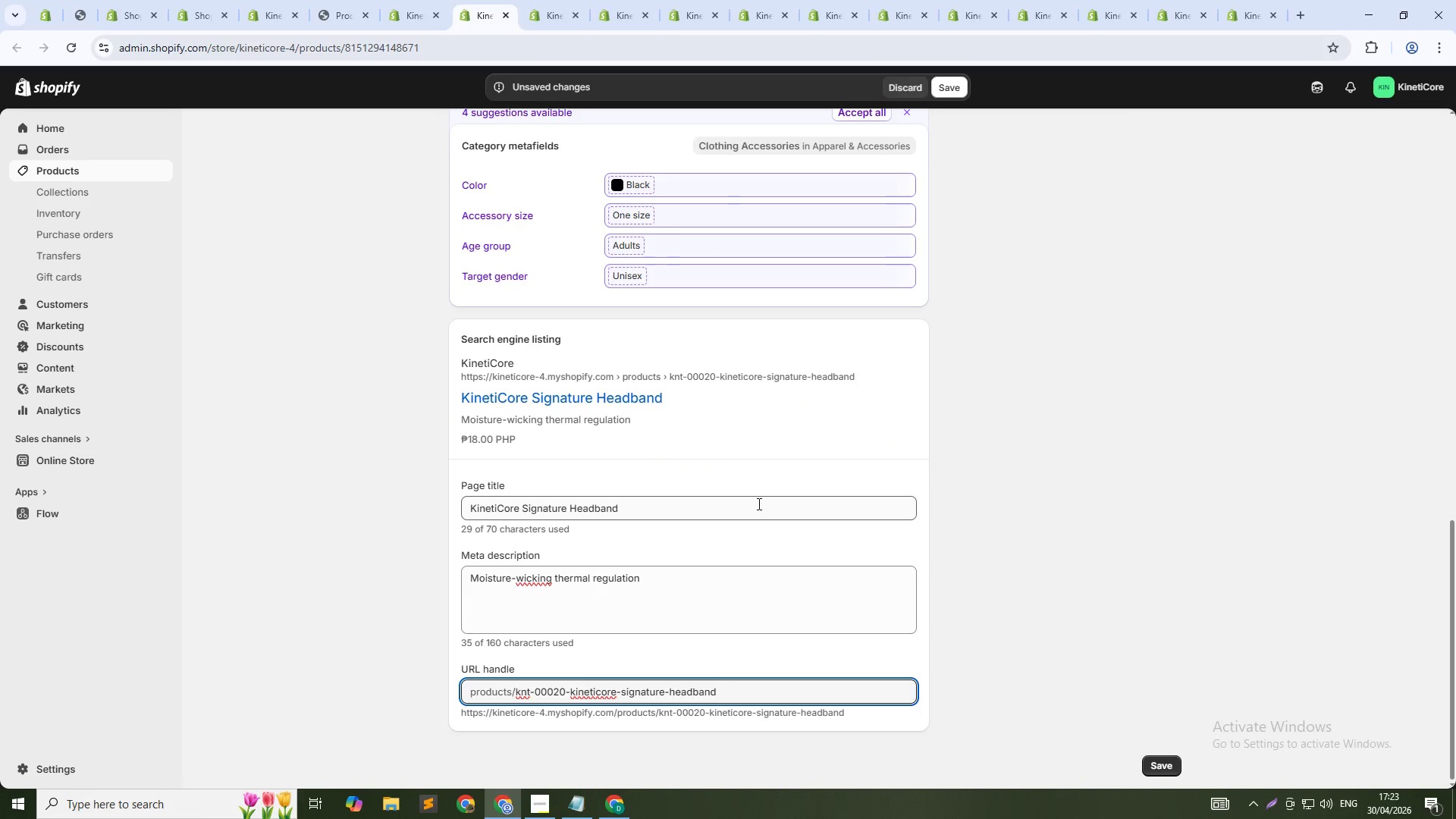 
key(NumpadSubtract)
 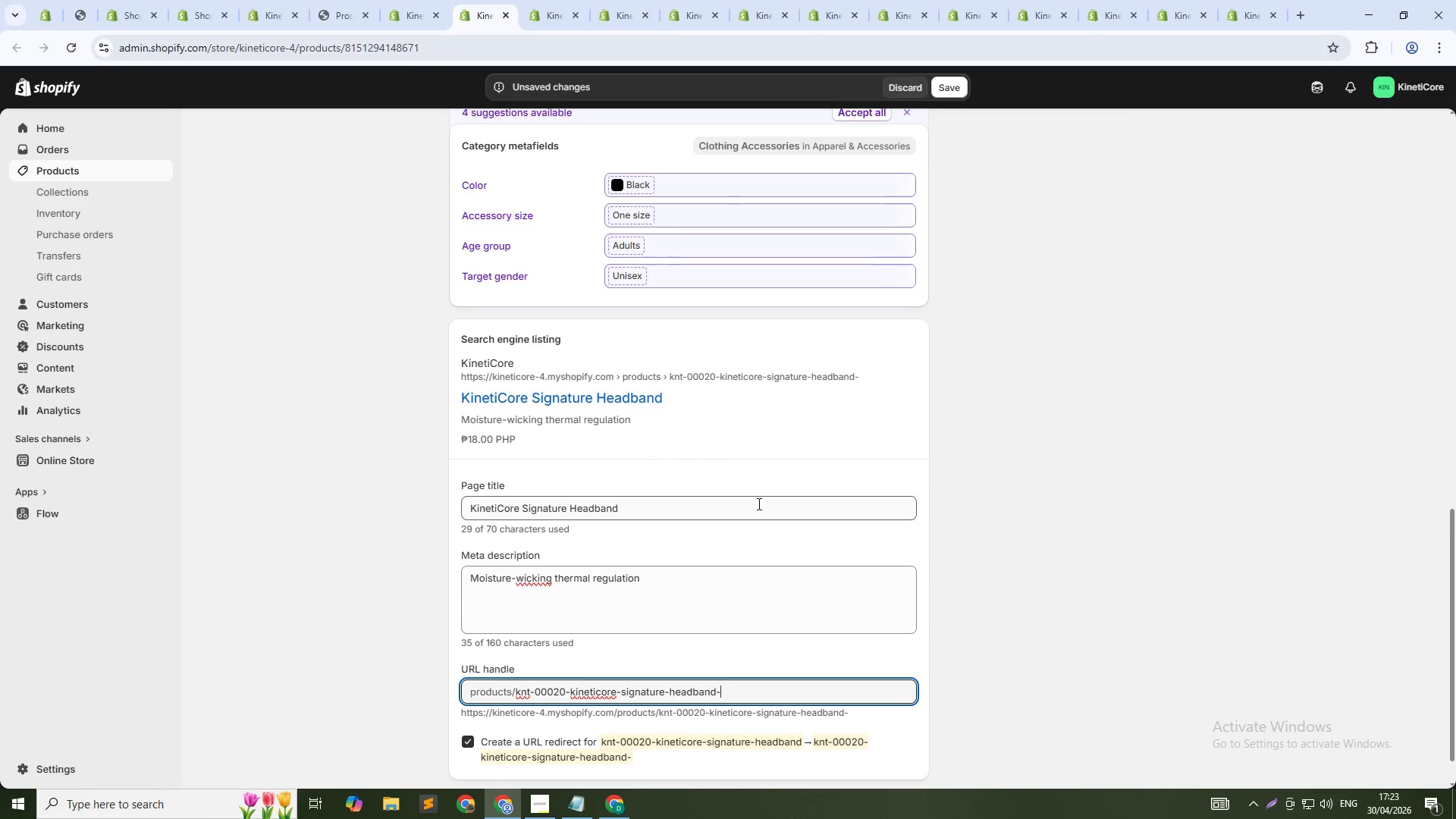 
key(Numpad2)
 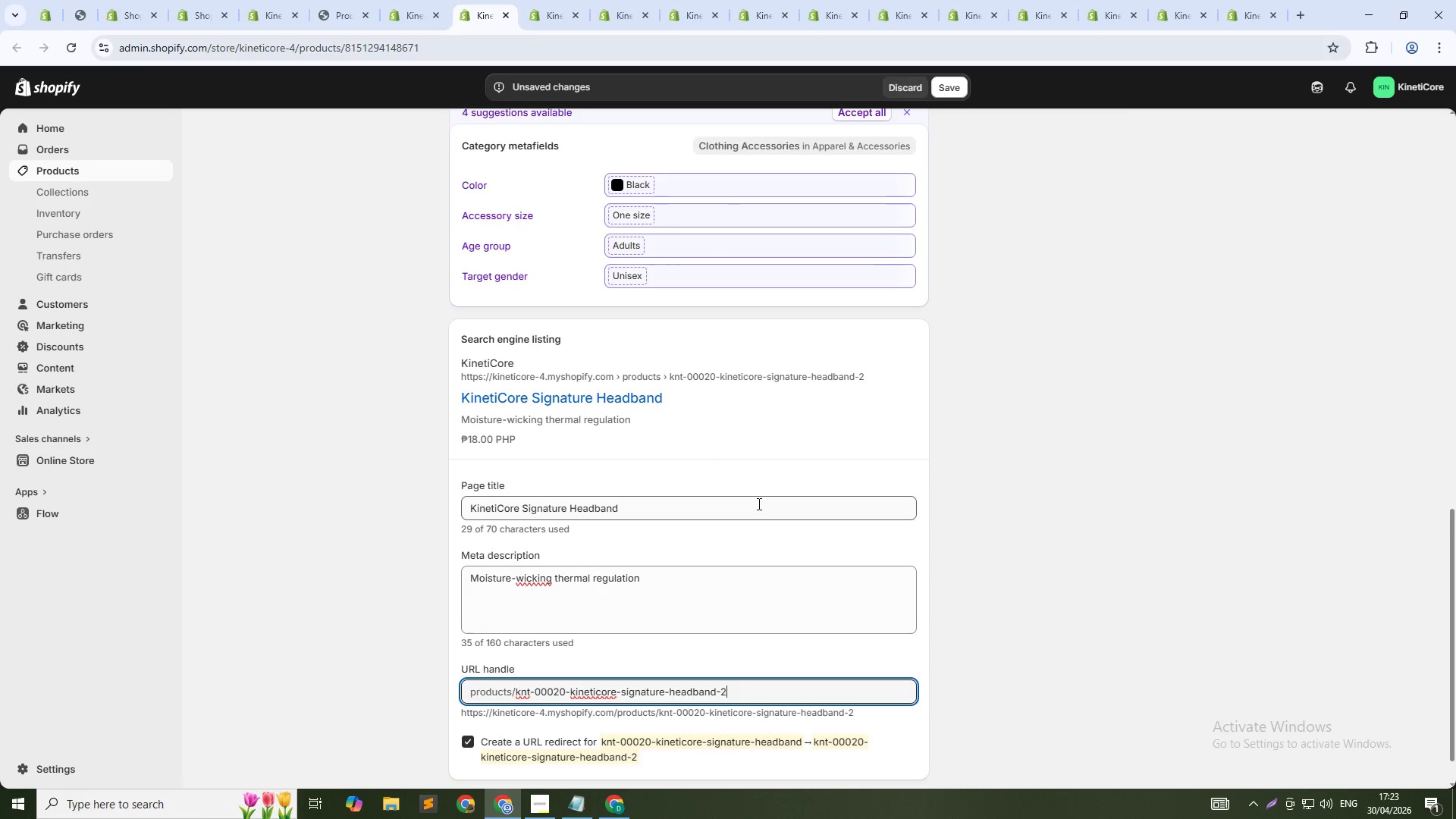 
key(Numpad0)
 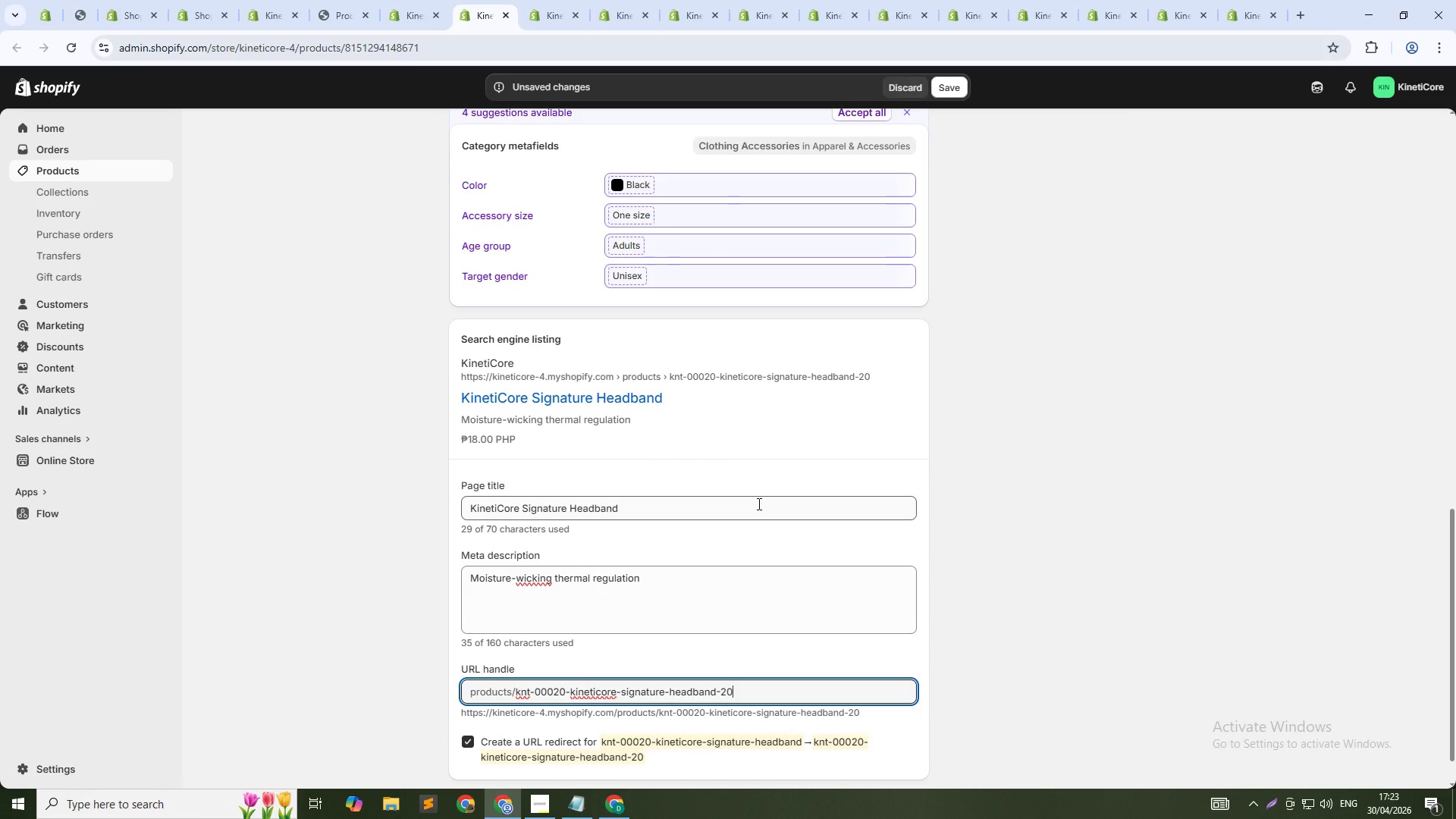 
key(ArrowUp)
 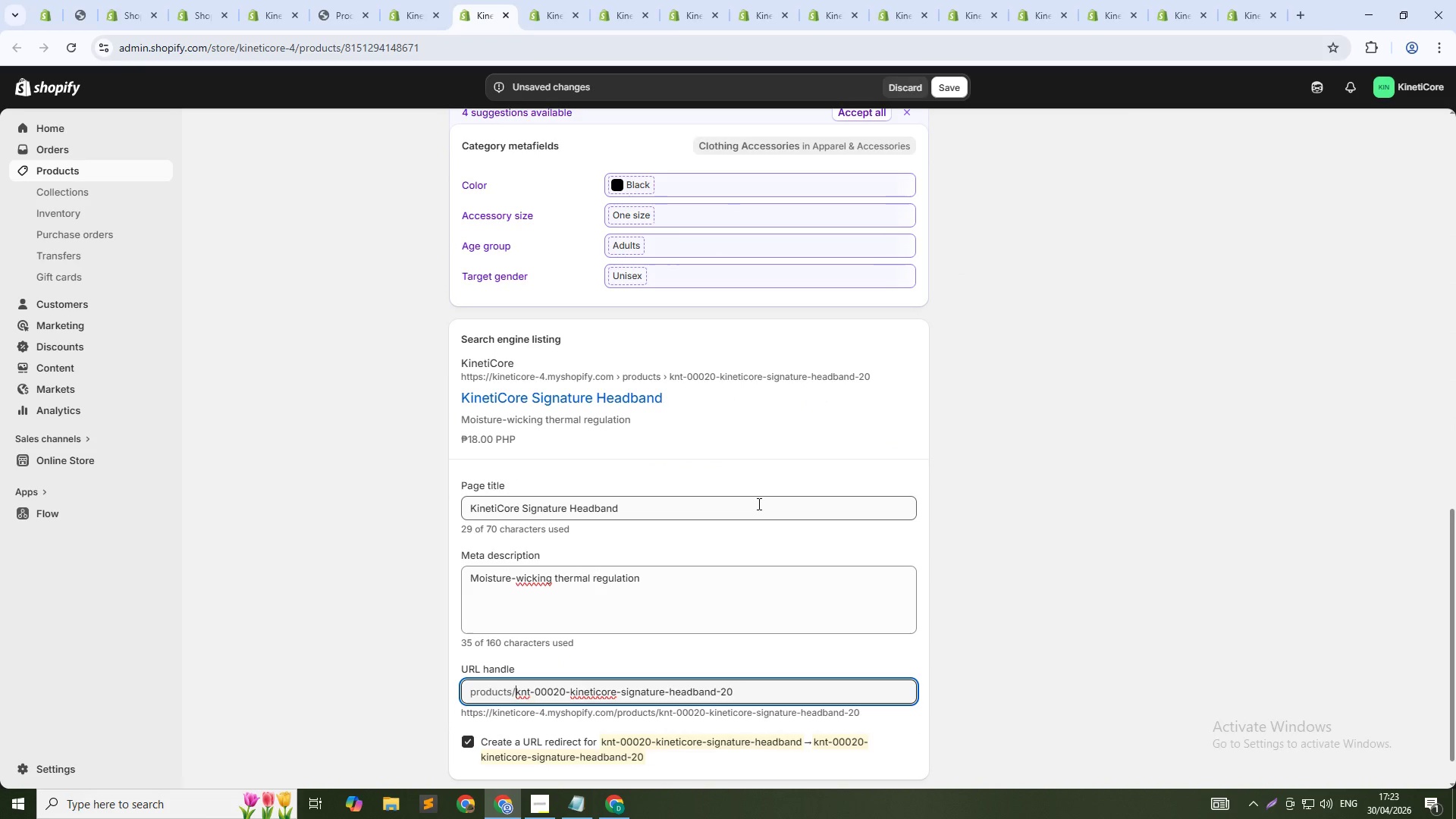 
key(Control+Shift+ArrowRight)
 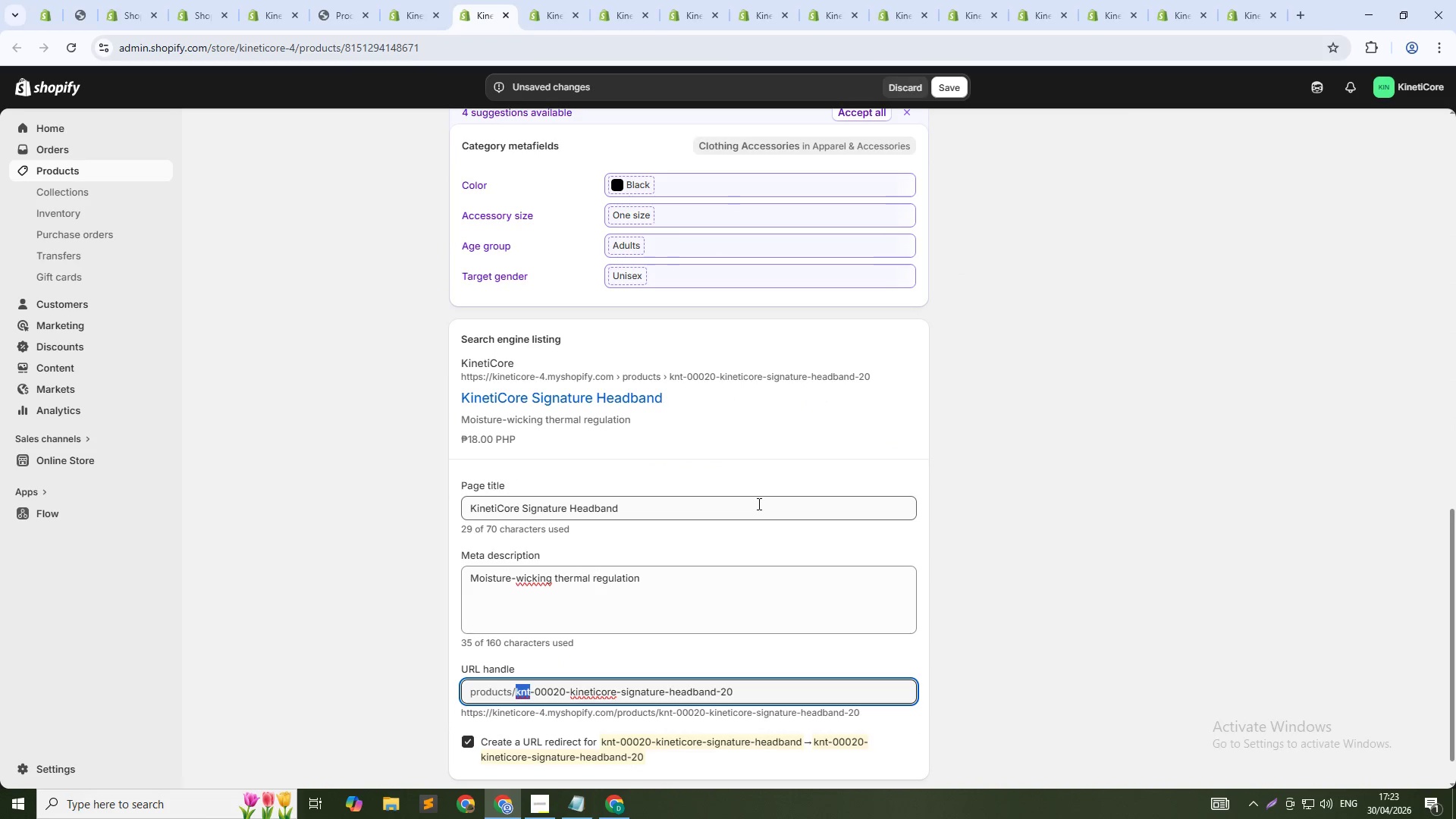 
key(Control+Shift+ArrowRight)
 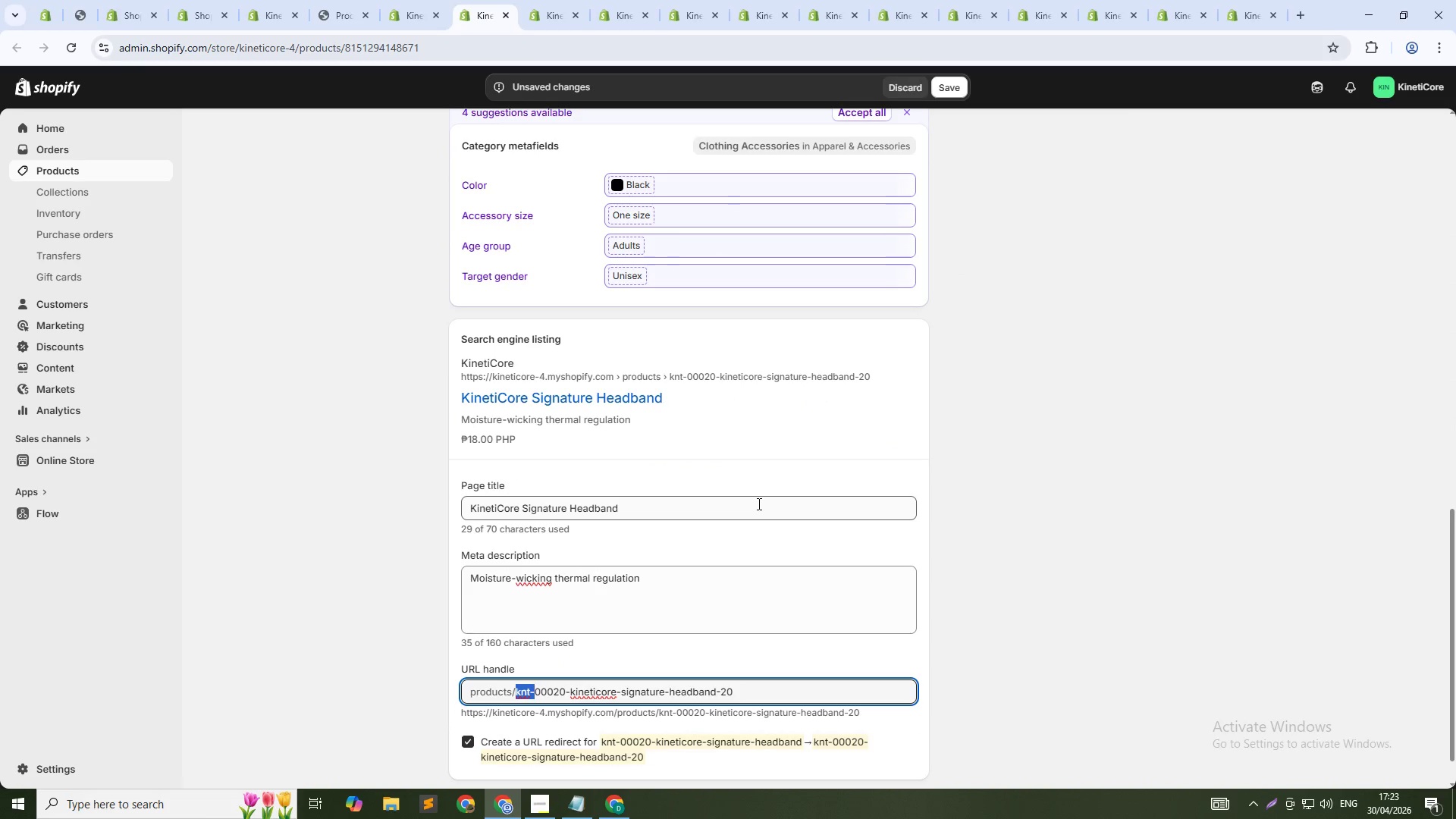 
key(Control+Shift+ArrowRight)
 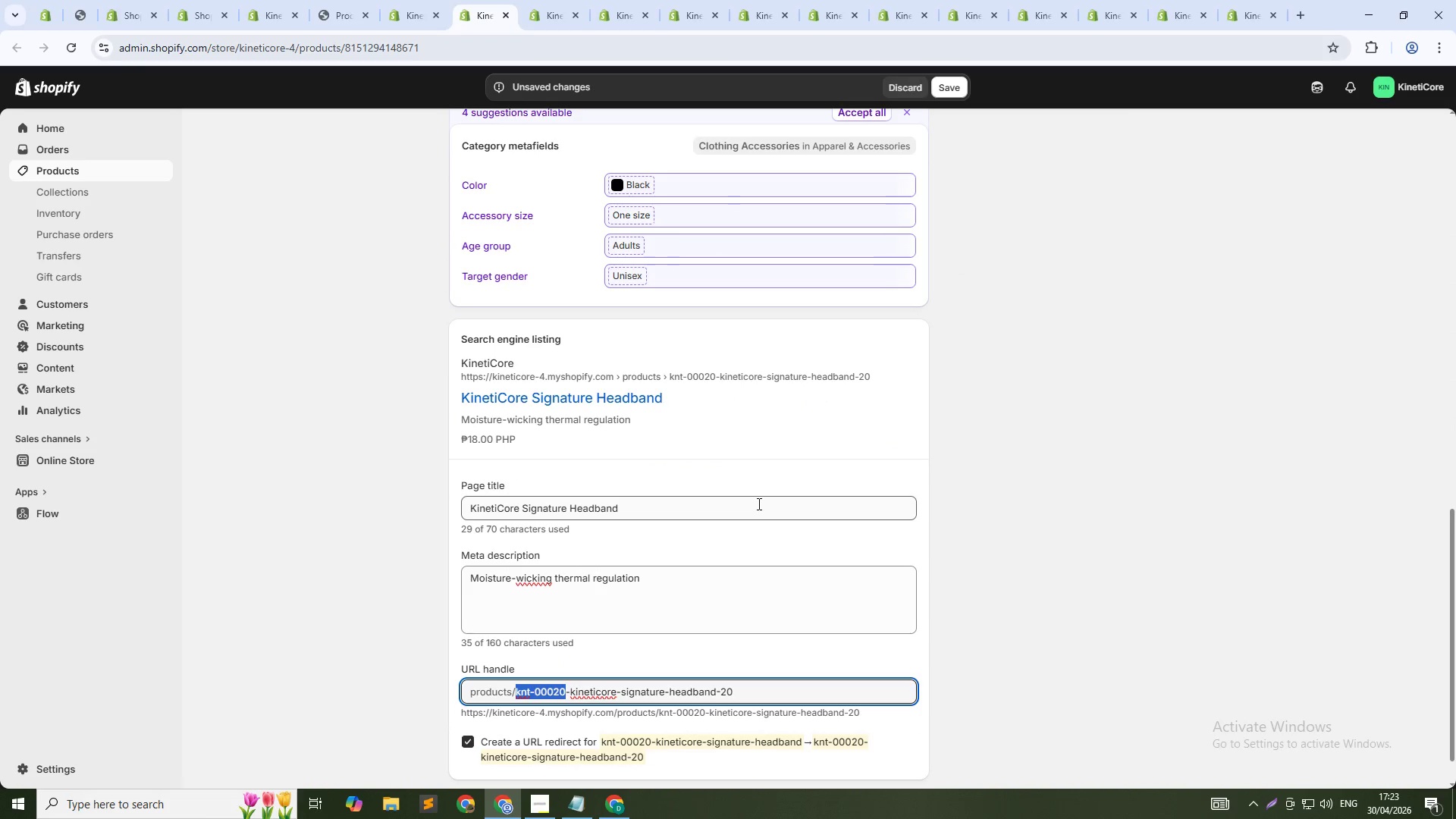 
key(Control+Shift+ArrowRight)
 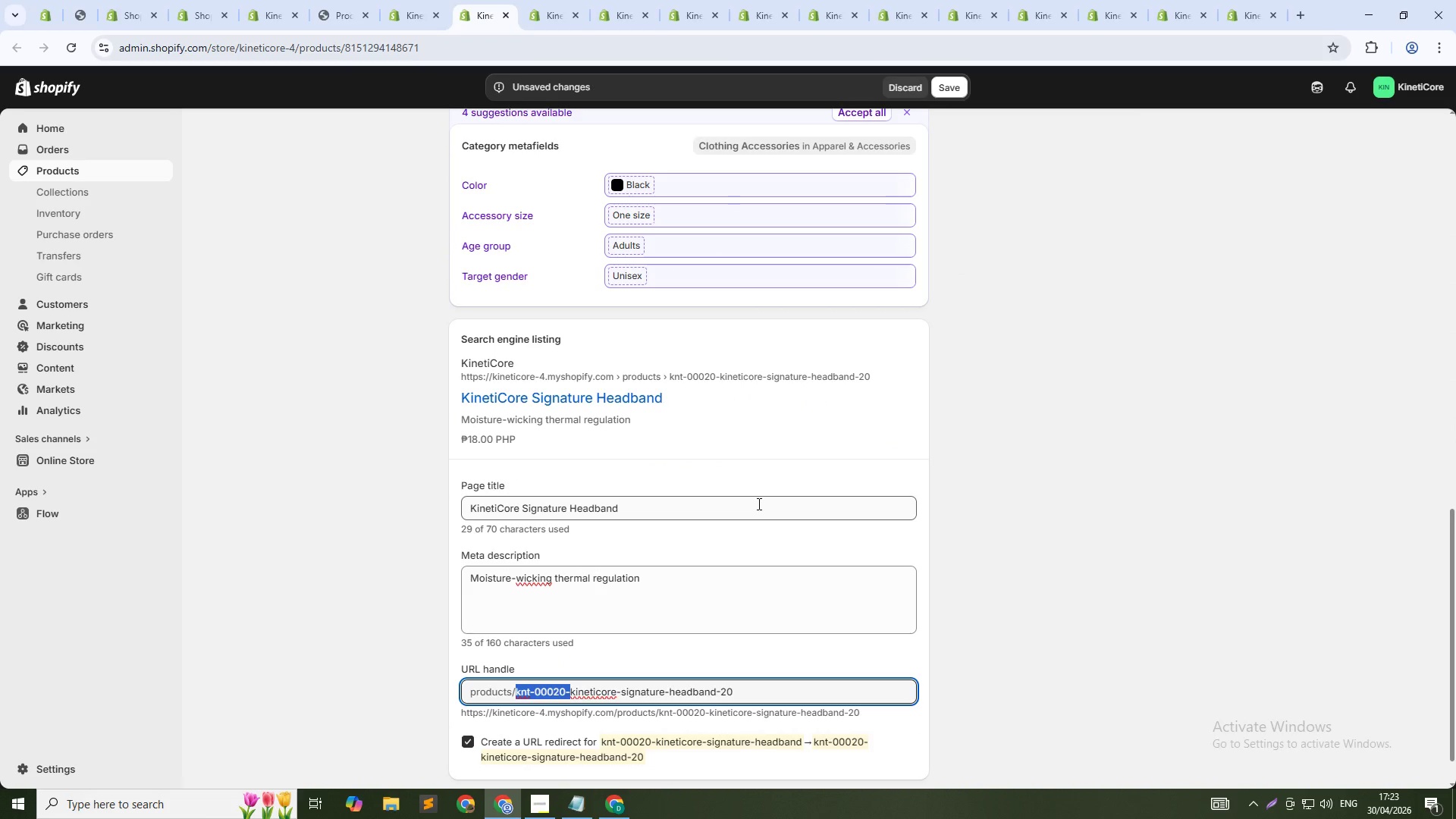 
key(Backspace)
 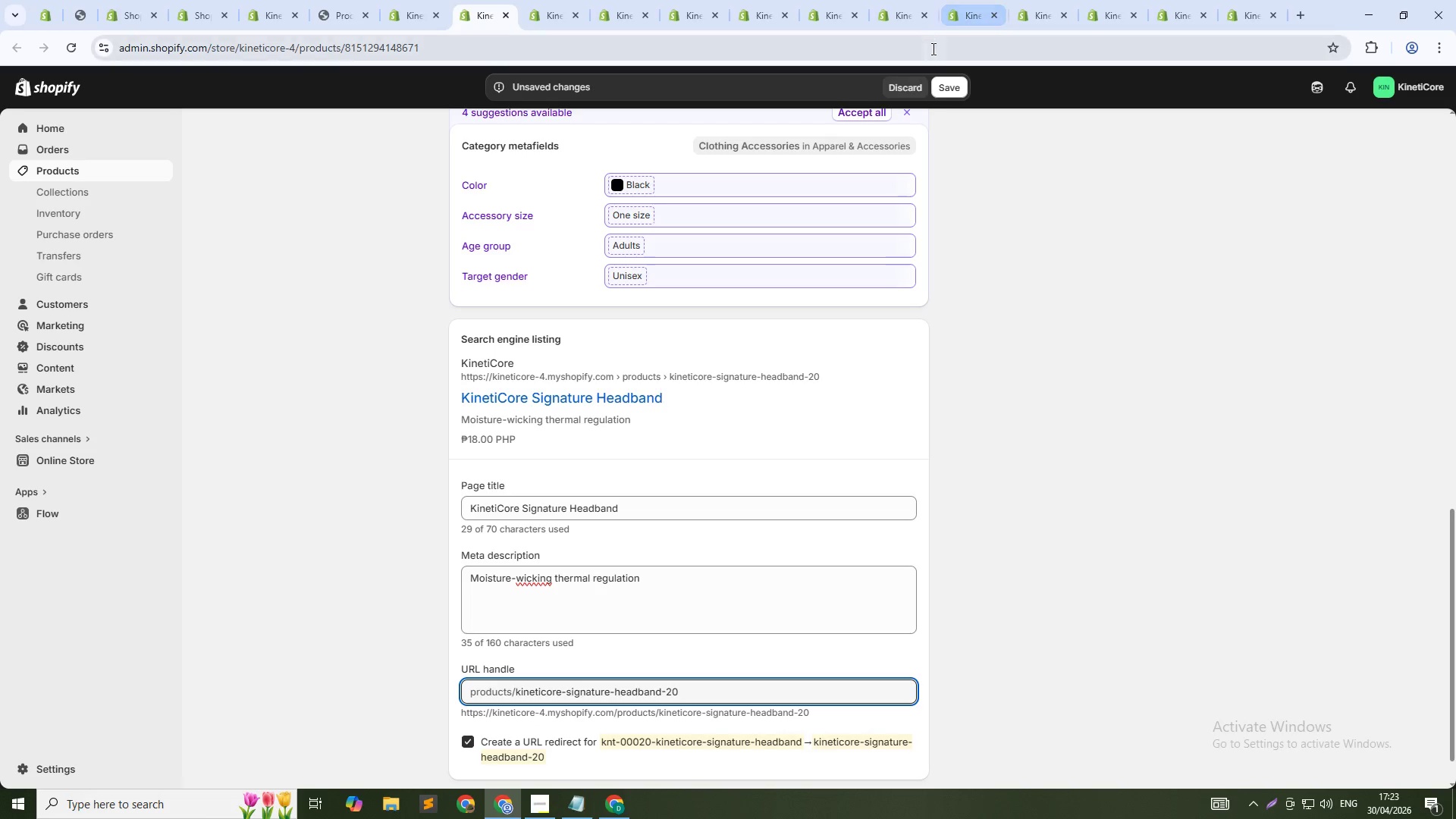 
left_click([943, 87])
 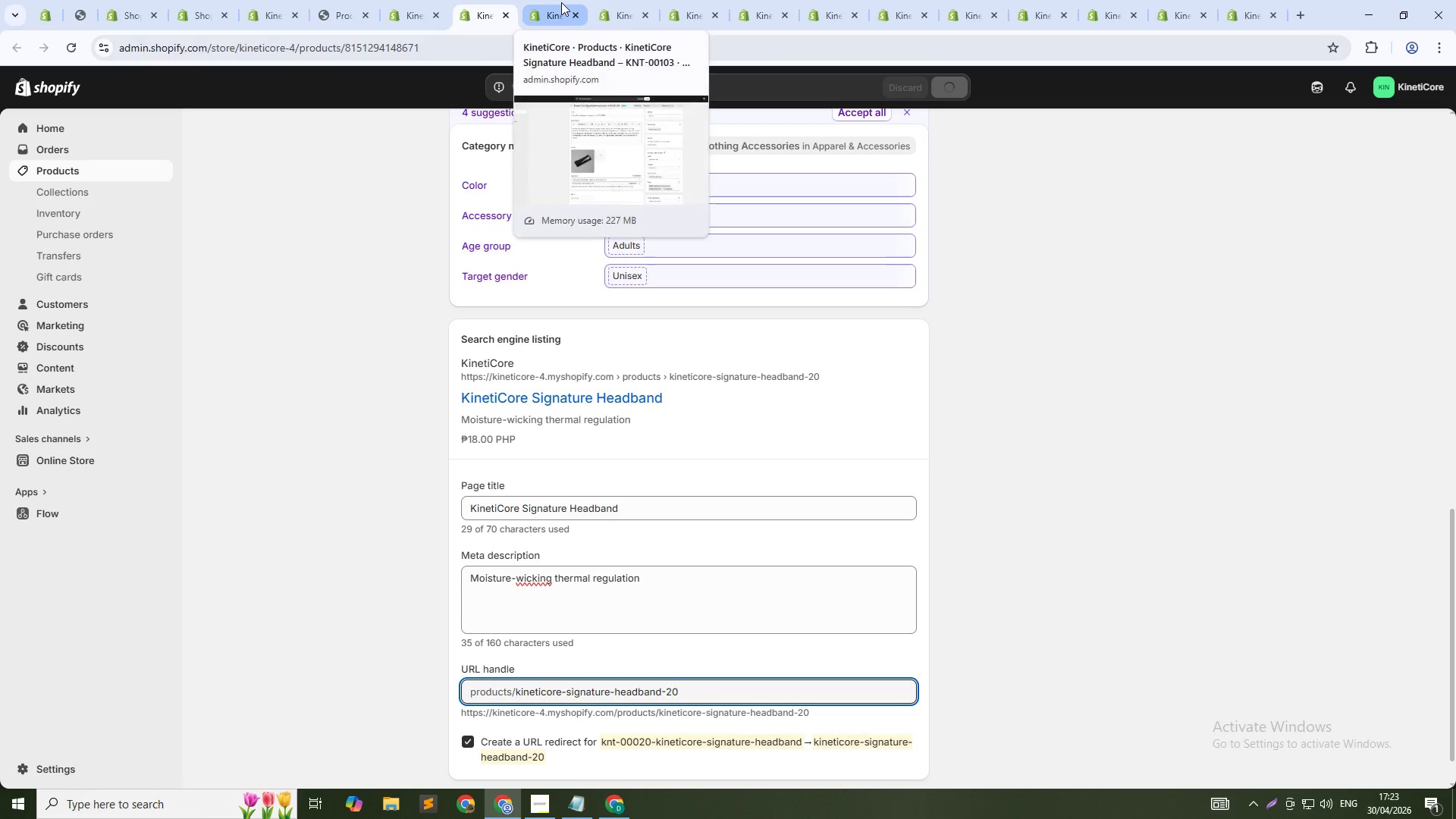 
left_click([558, 2])
 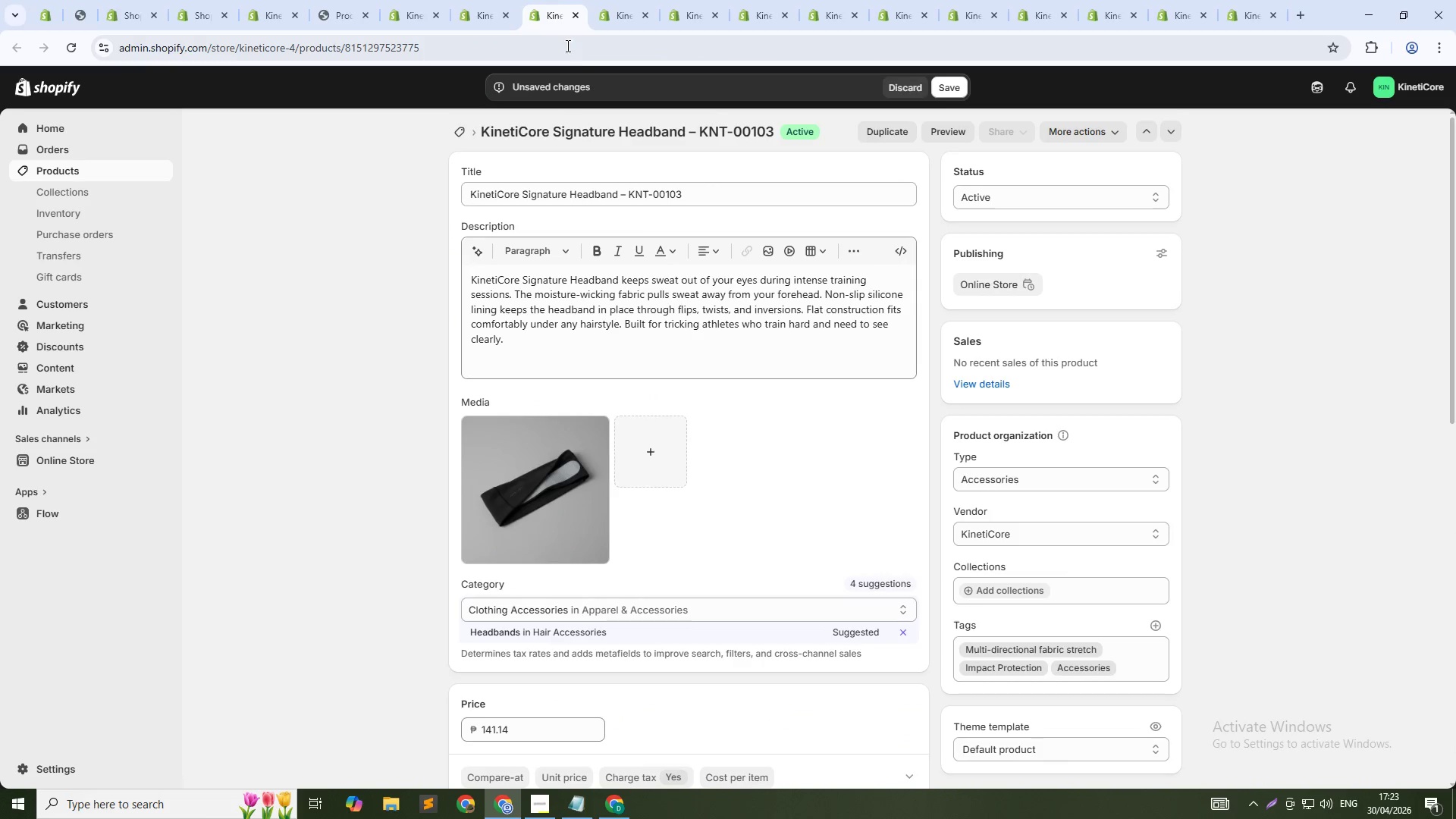 
scroll: coordinate [635, 466], scroll_direction: down, amount: 17.0
 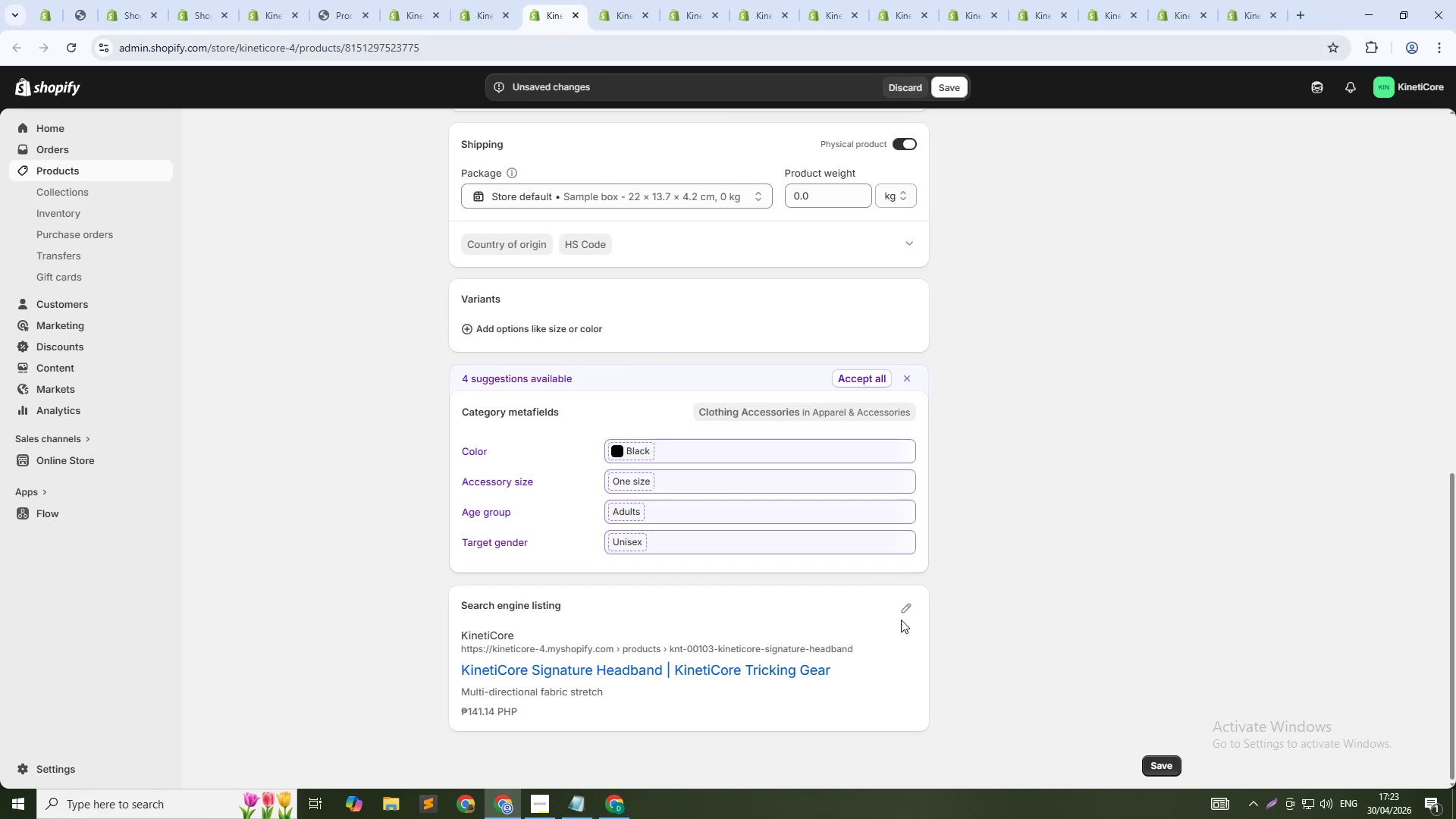 
left_click([901, 615])
 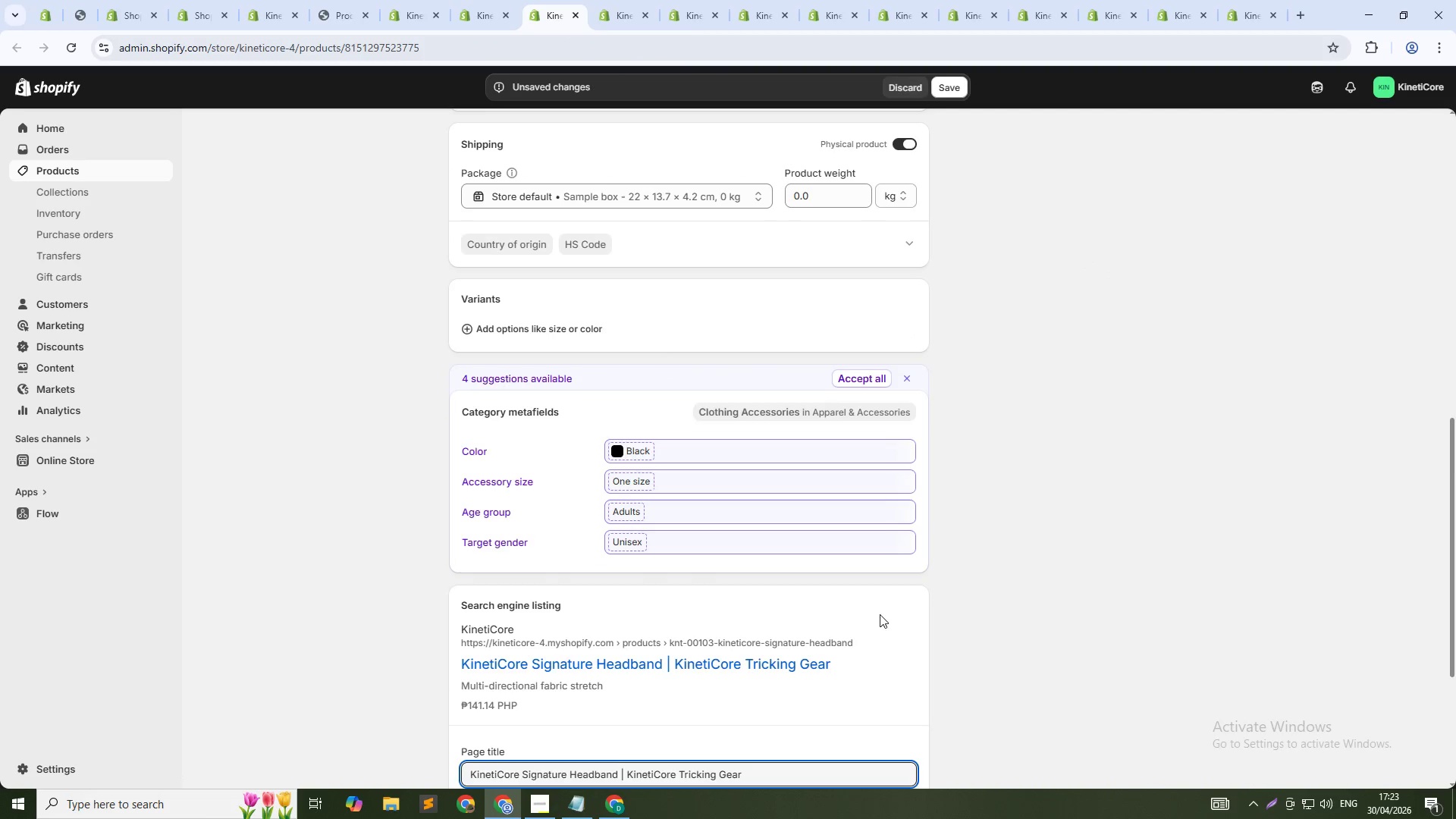 
scroll: coordinate [791, 619], scroll_direction: down, amount: 5.0
 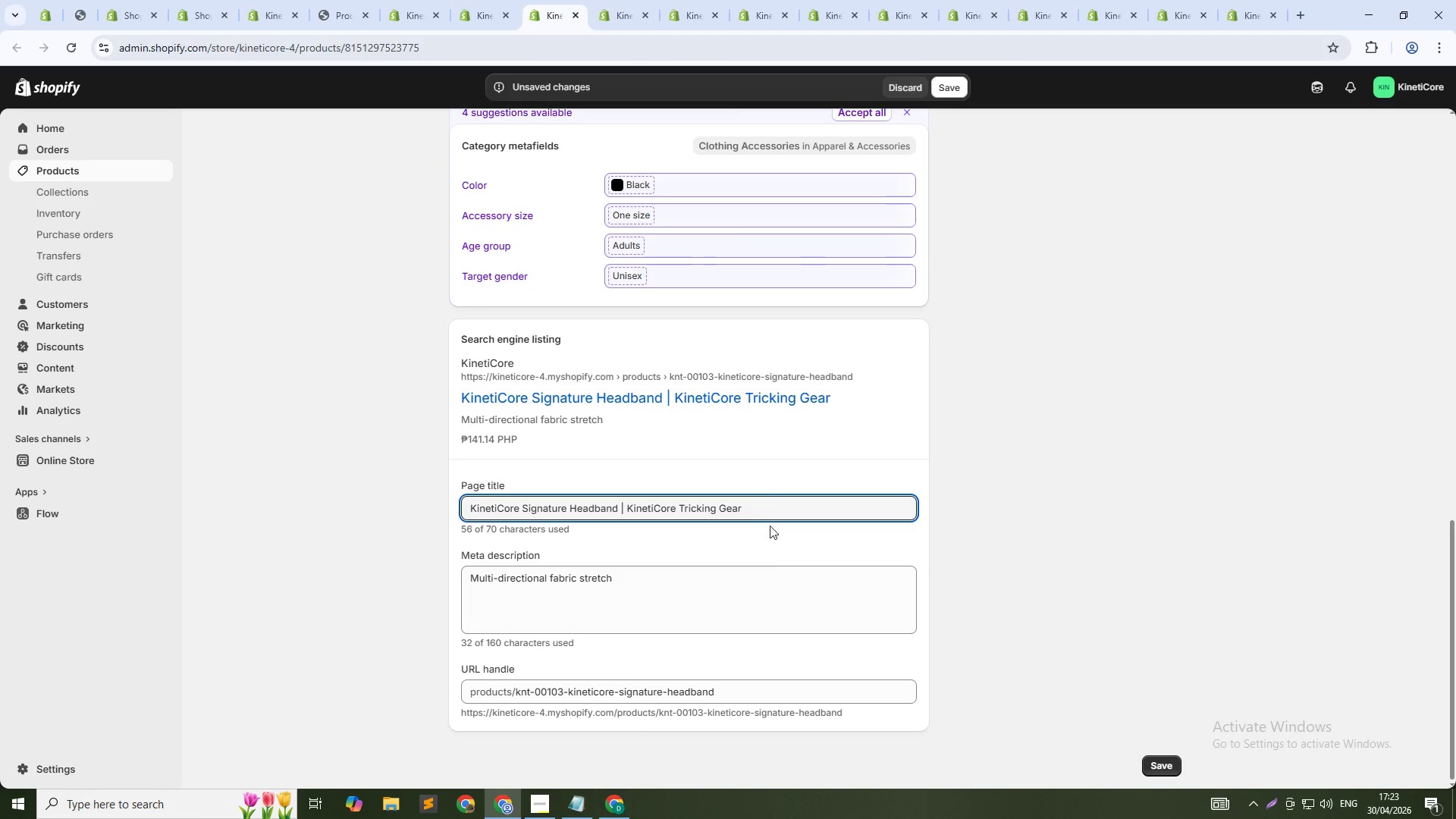 
left_click([771, 511])
 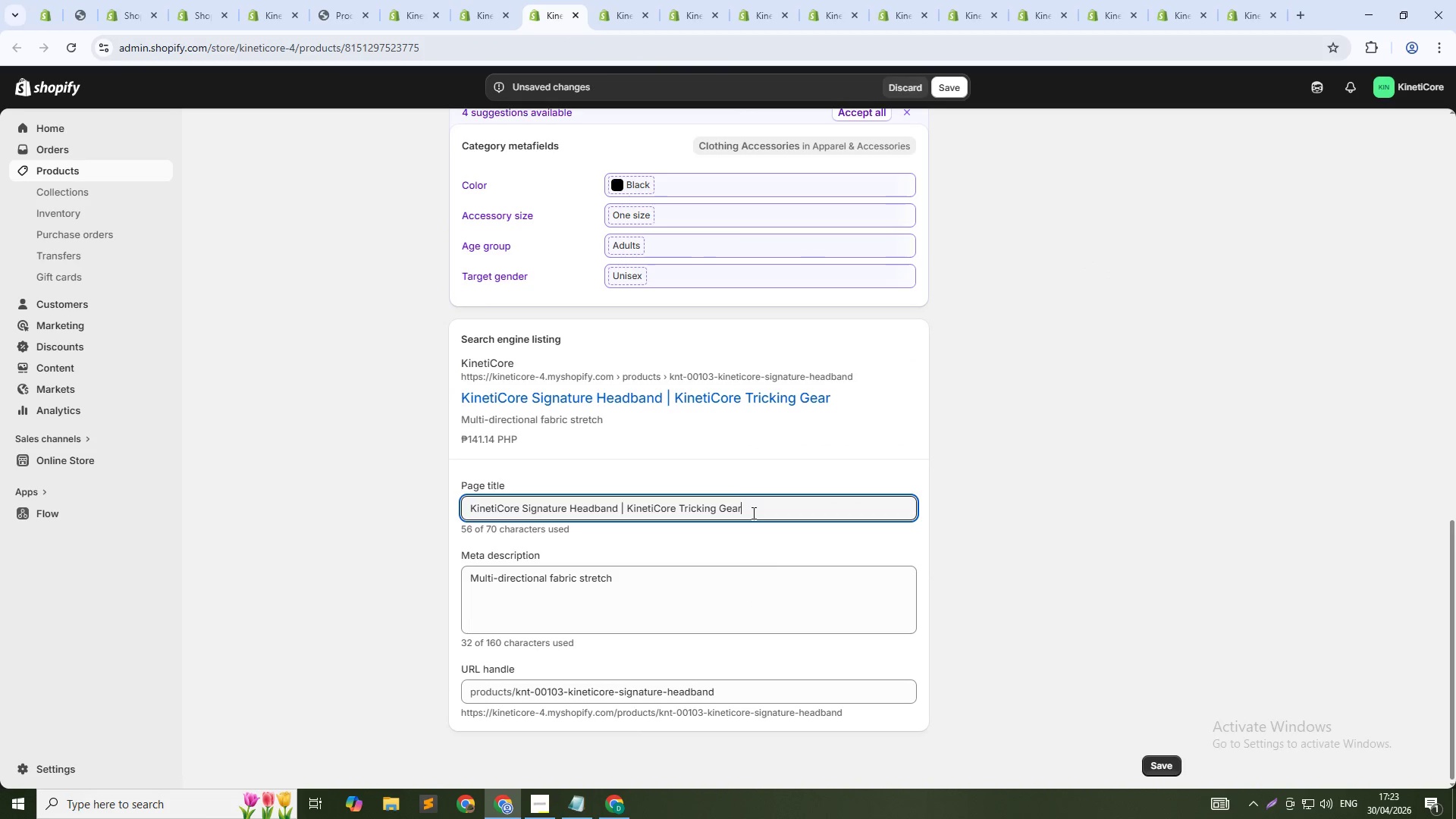 
key(Control+Shift+ArrowLeft)
 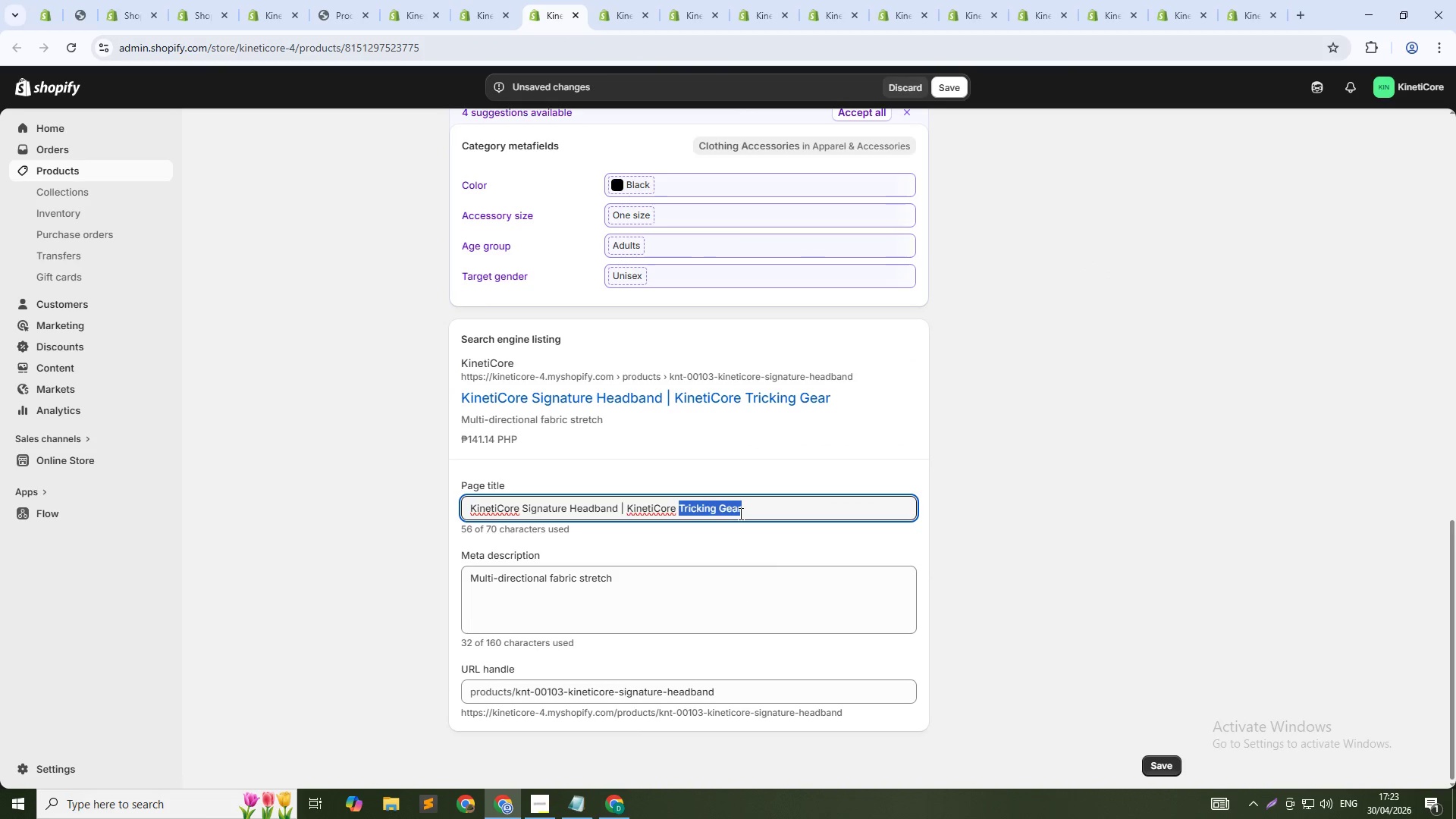 
key(Control+Shift+ArrowLeft)
 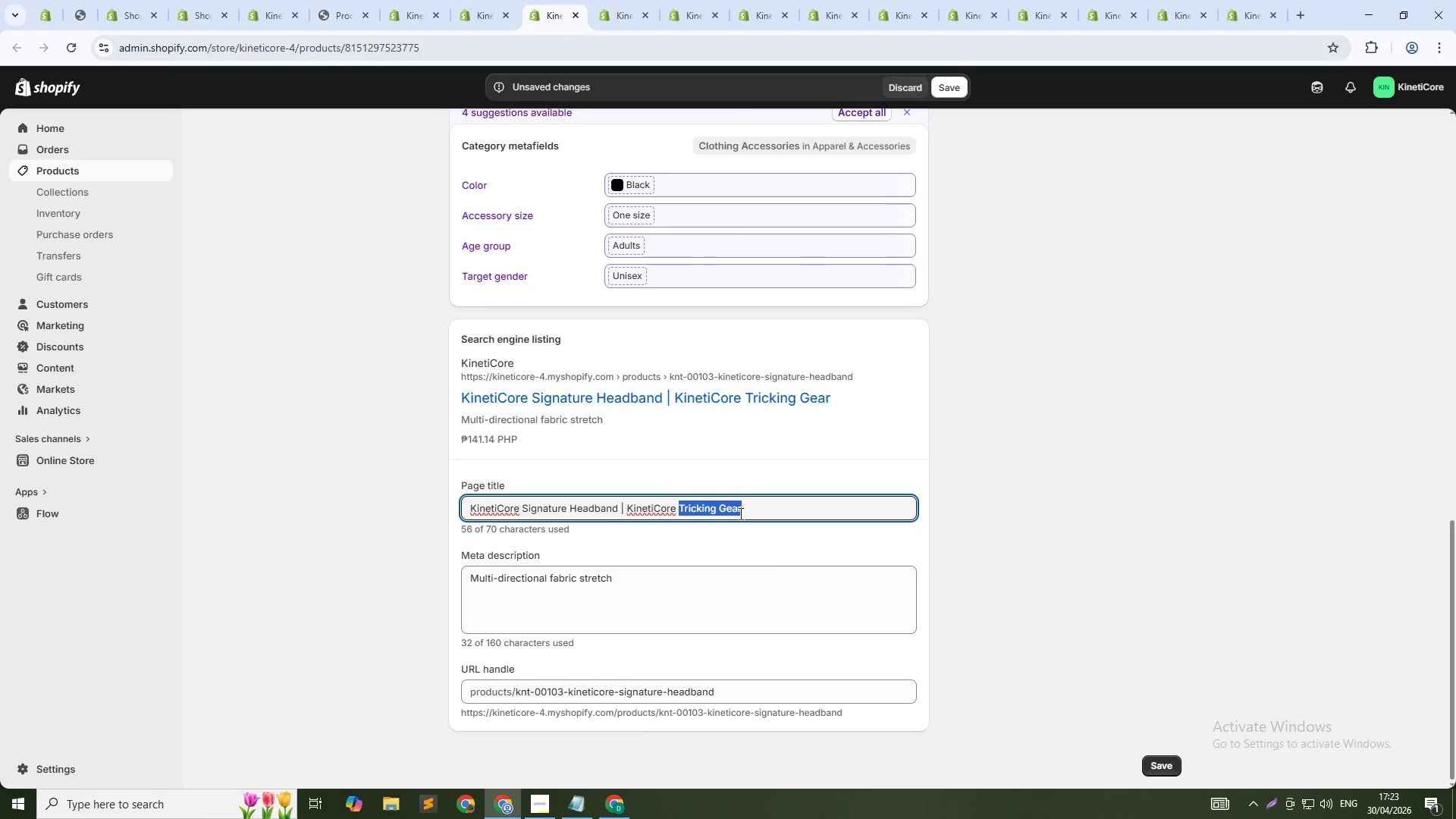 
key(Control+Shift+ArrowLeft)
 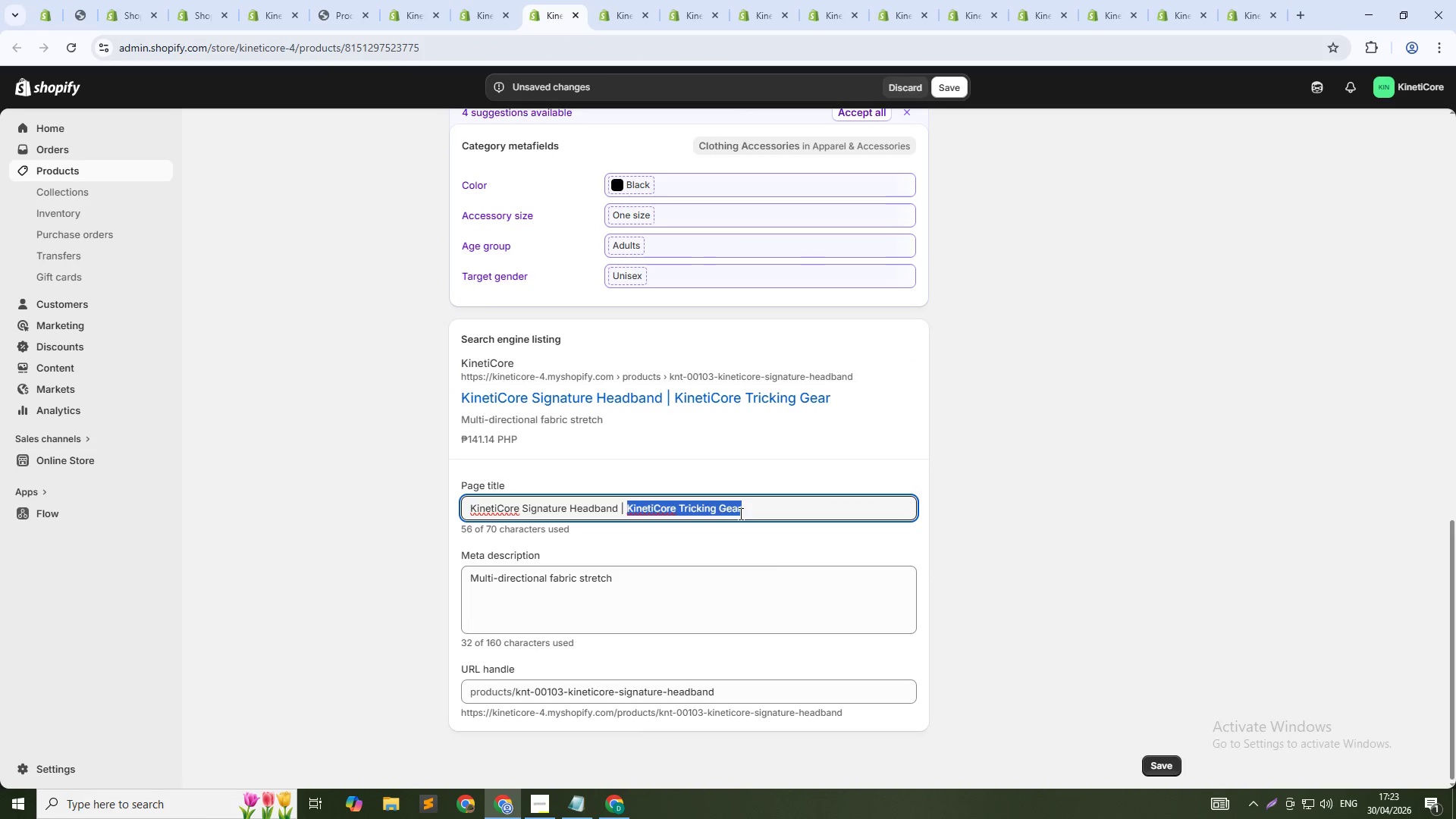 
key(Control+Shift+ArrowLeft)
 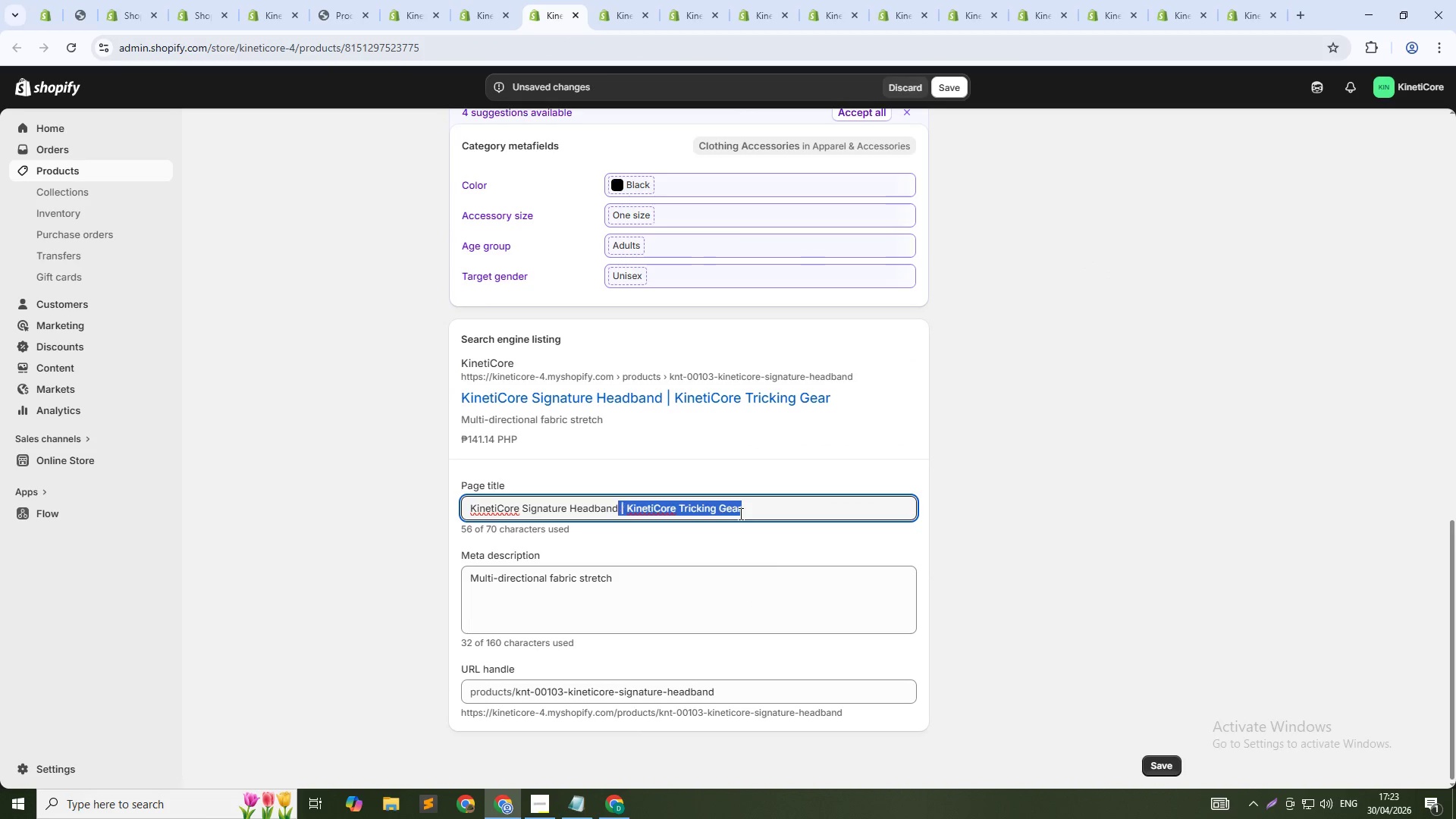 
key(Shift+ArrowLeft)
 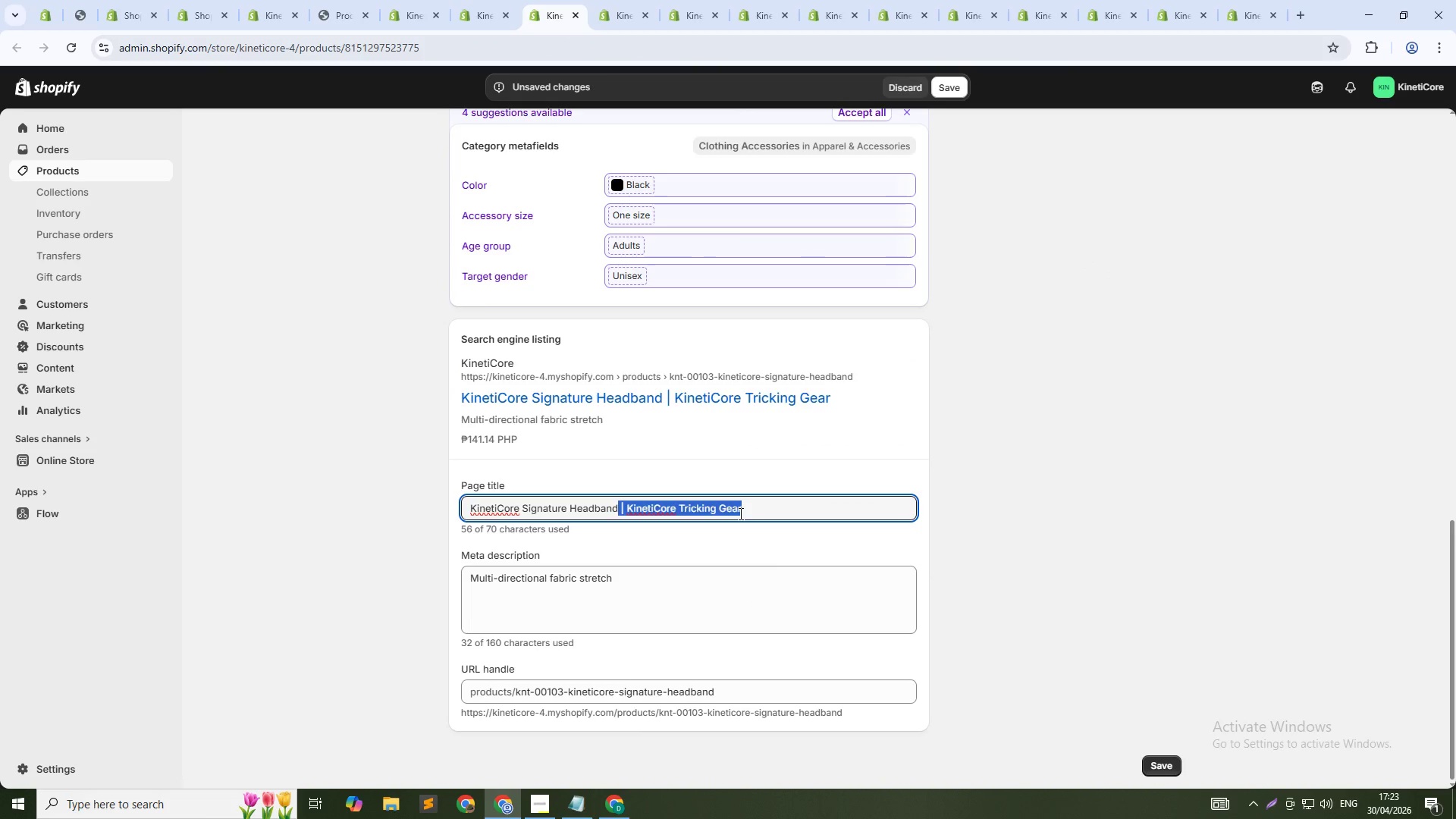 
key(Backspace)
 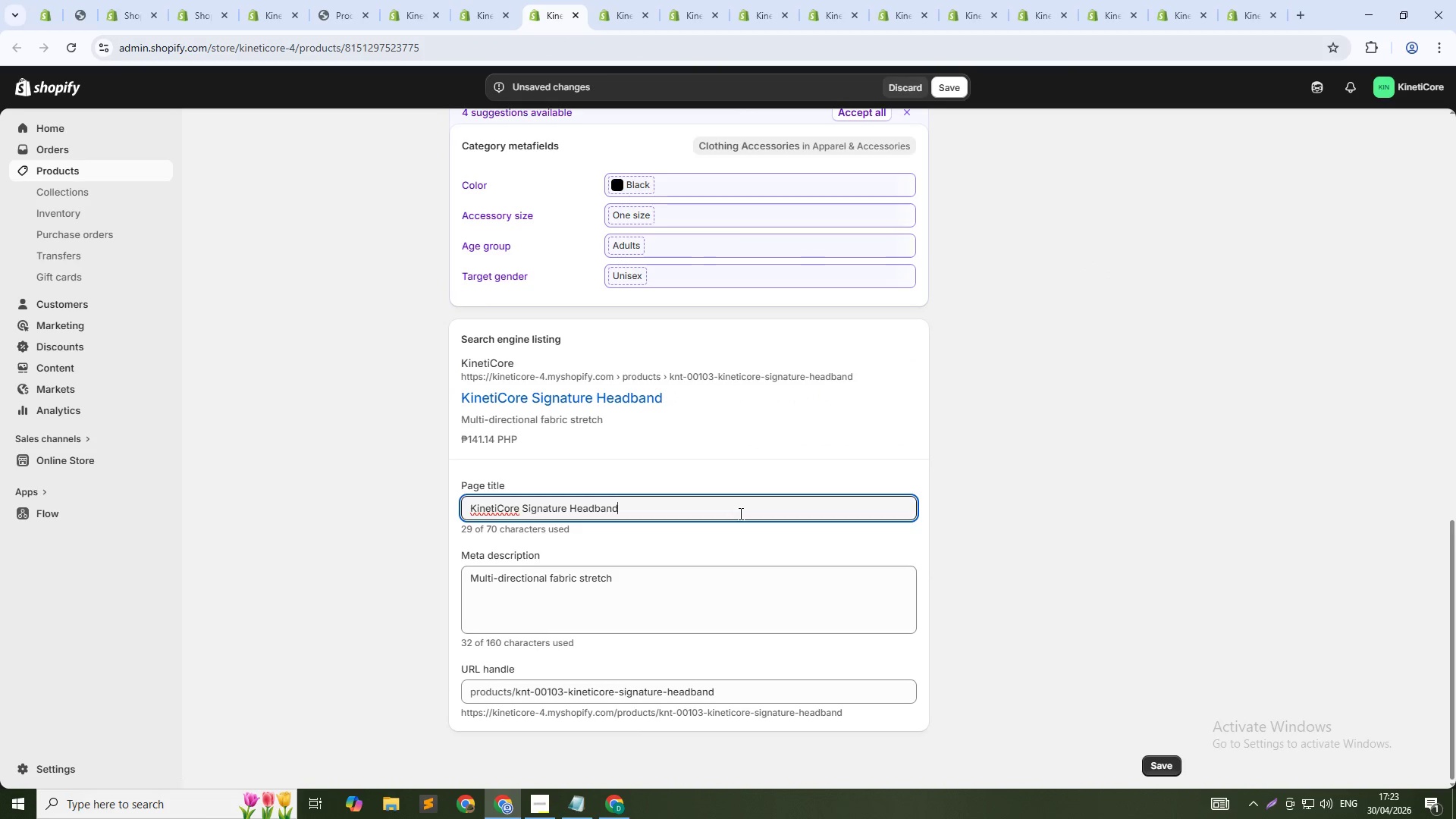 
key(Tab)
 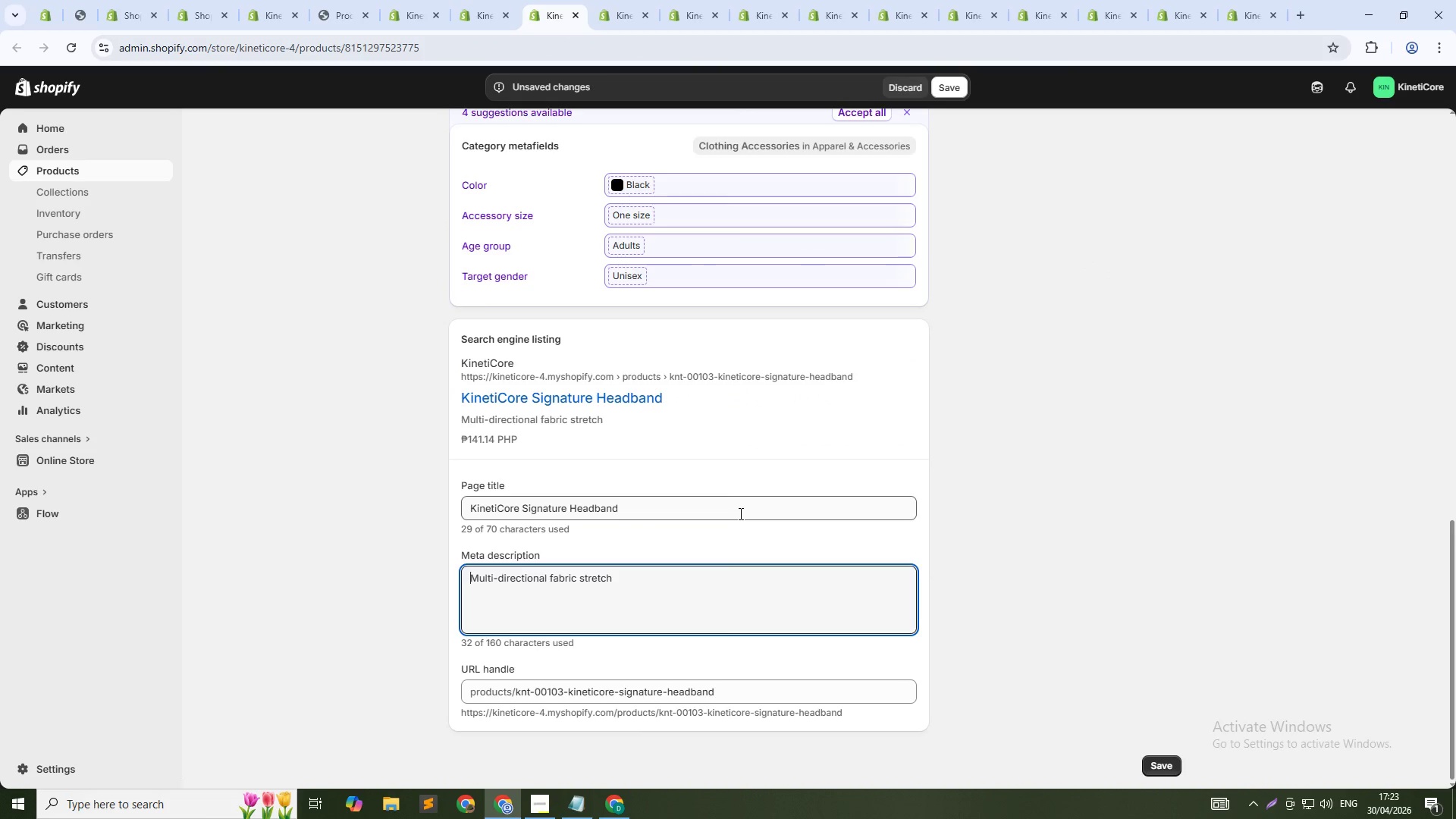 
key(Tab)
 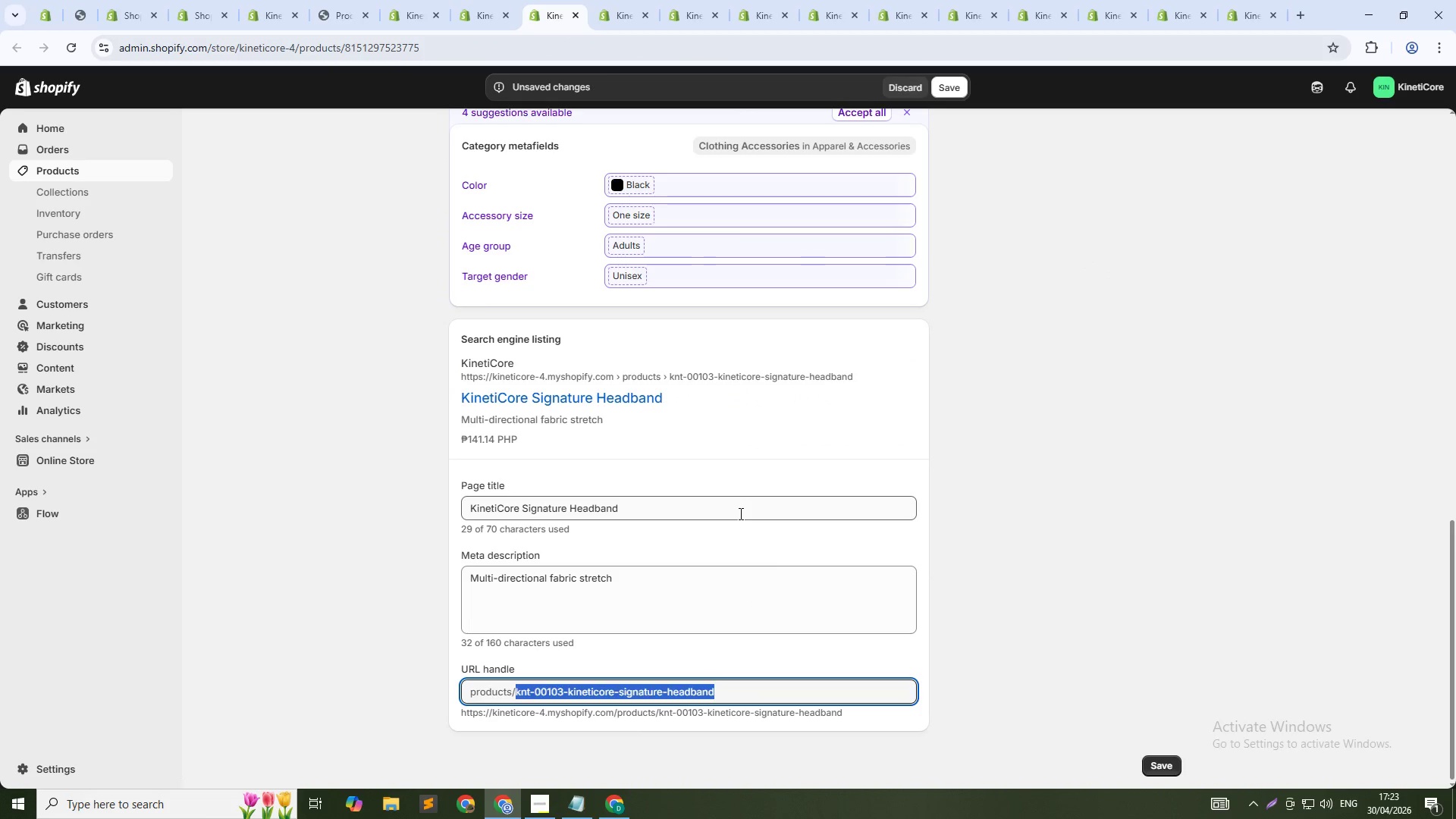 
key(ArrowDown)
 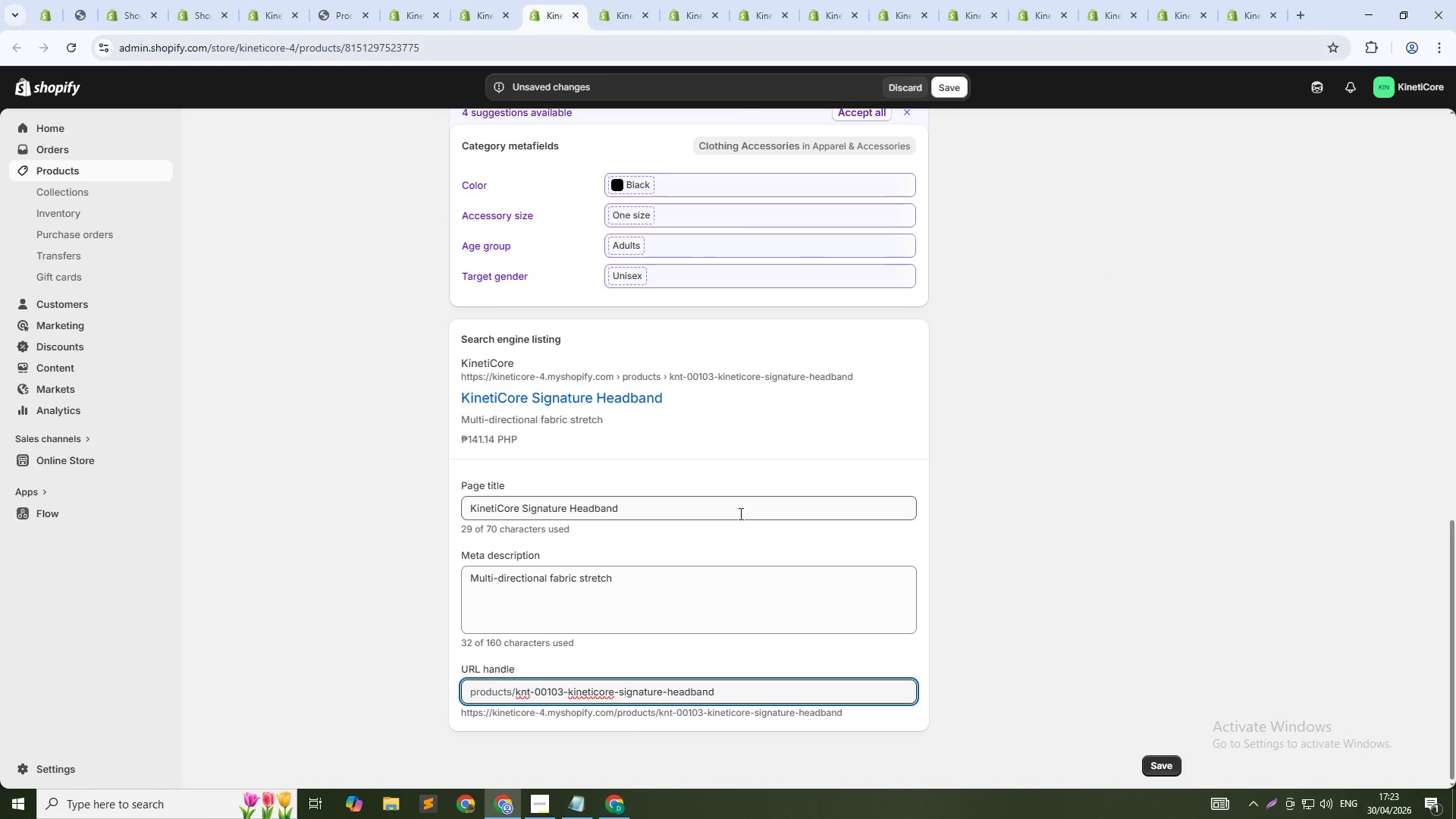 
key(NumpadSubtract)
 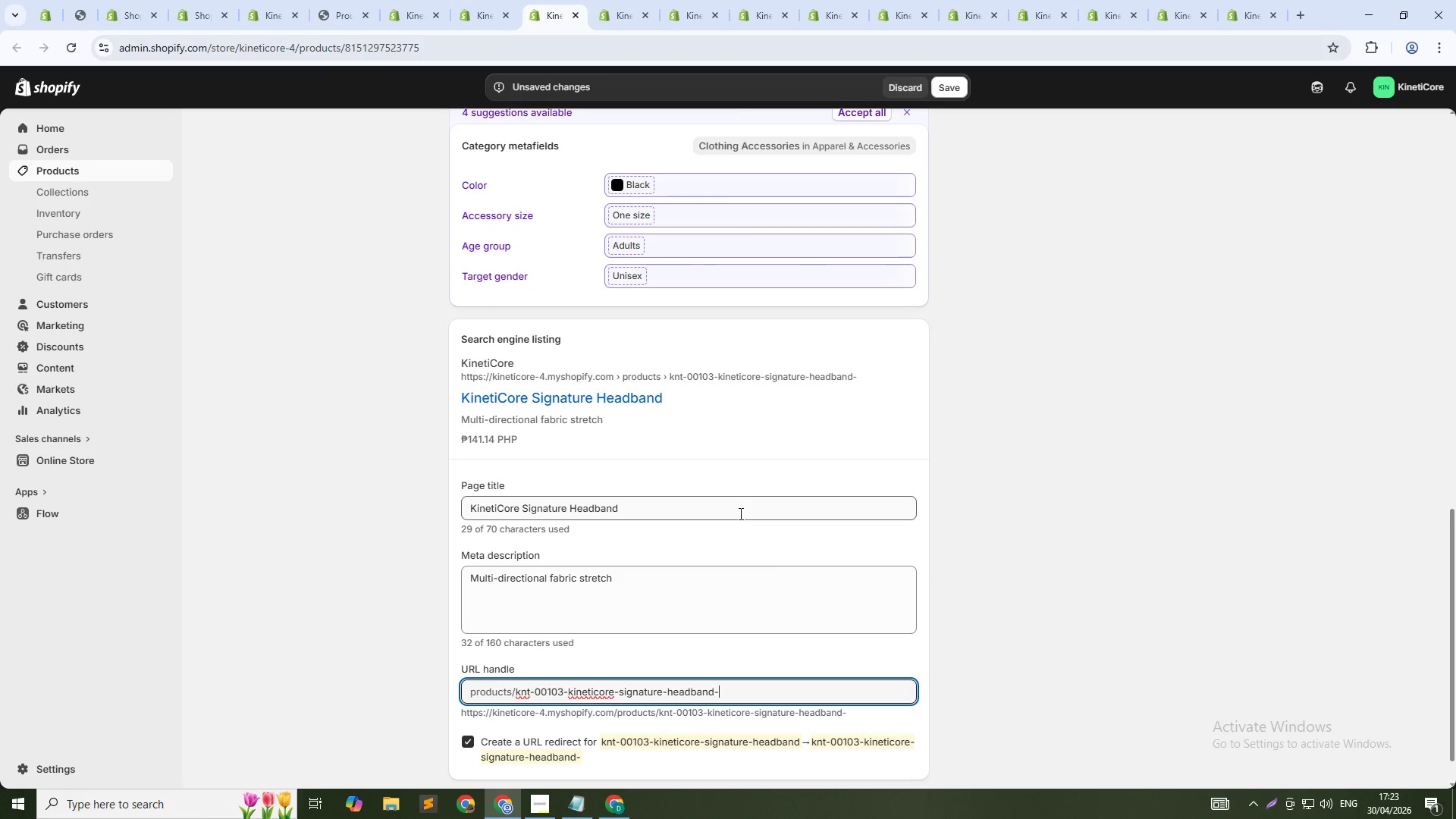 
key(Numpad1)
 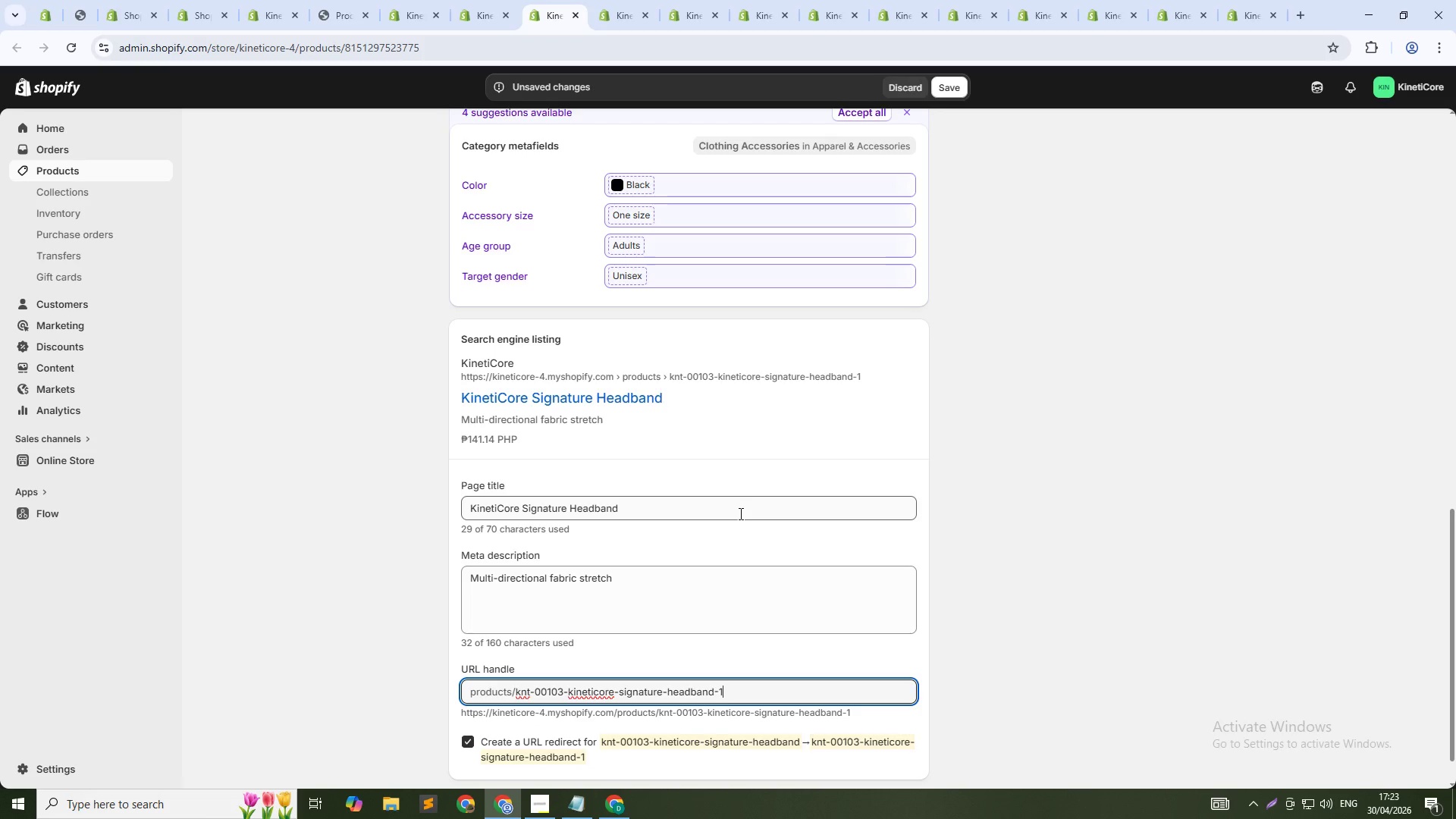 
key(Numpad0)
 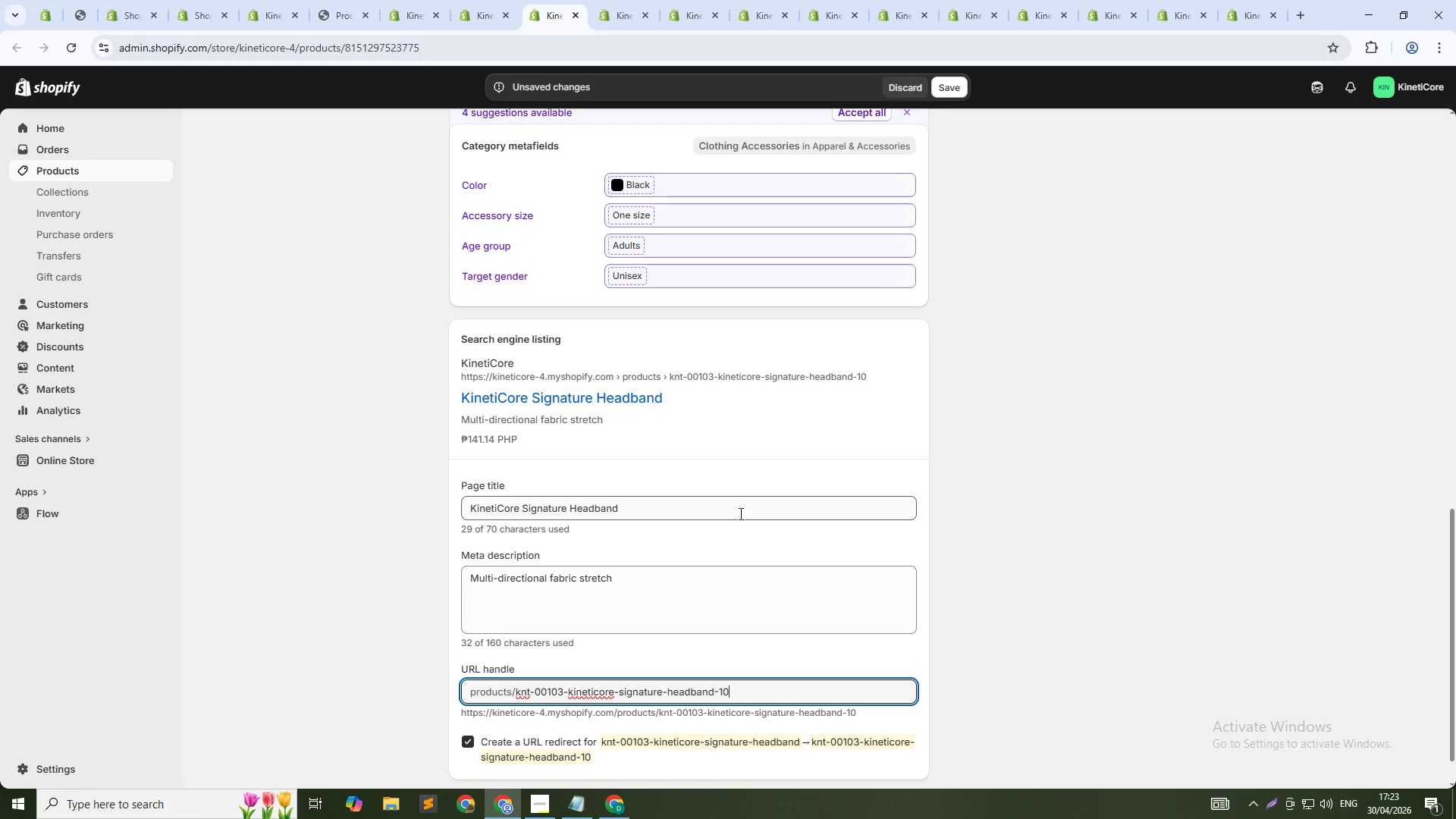 
key(Numpad3)
 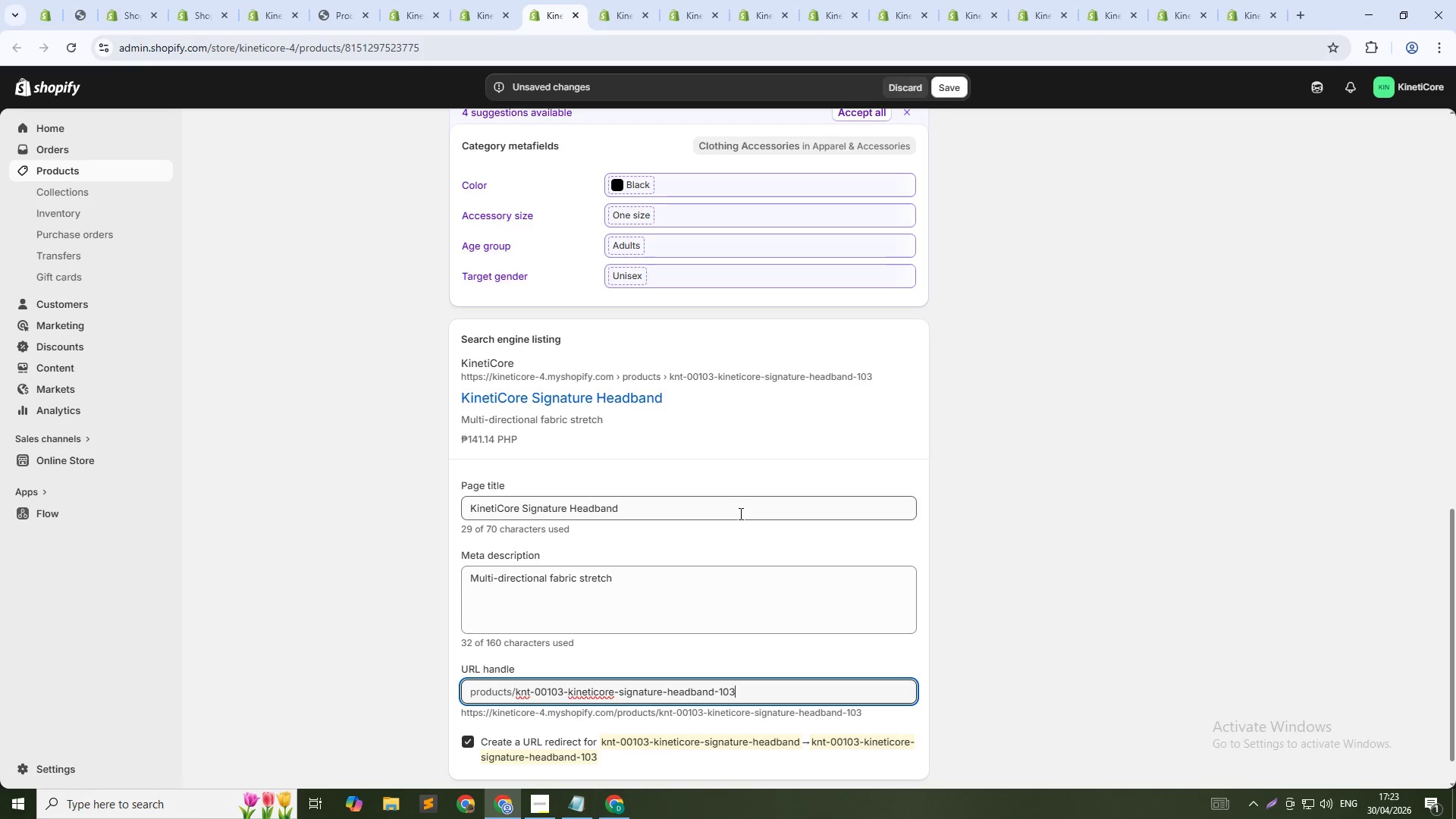 
key(ArrowUp)
 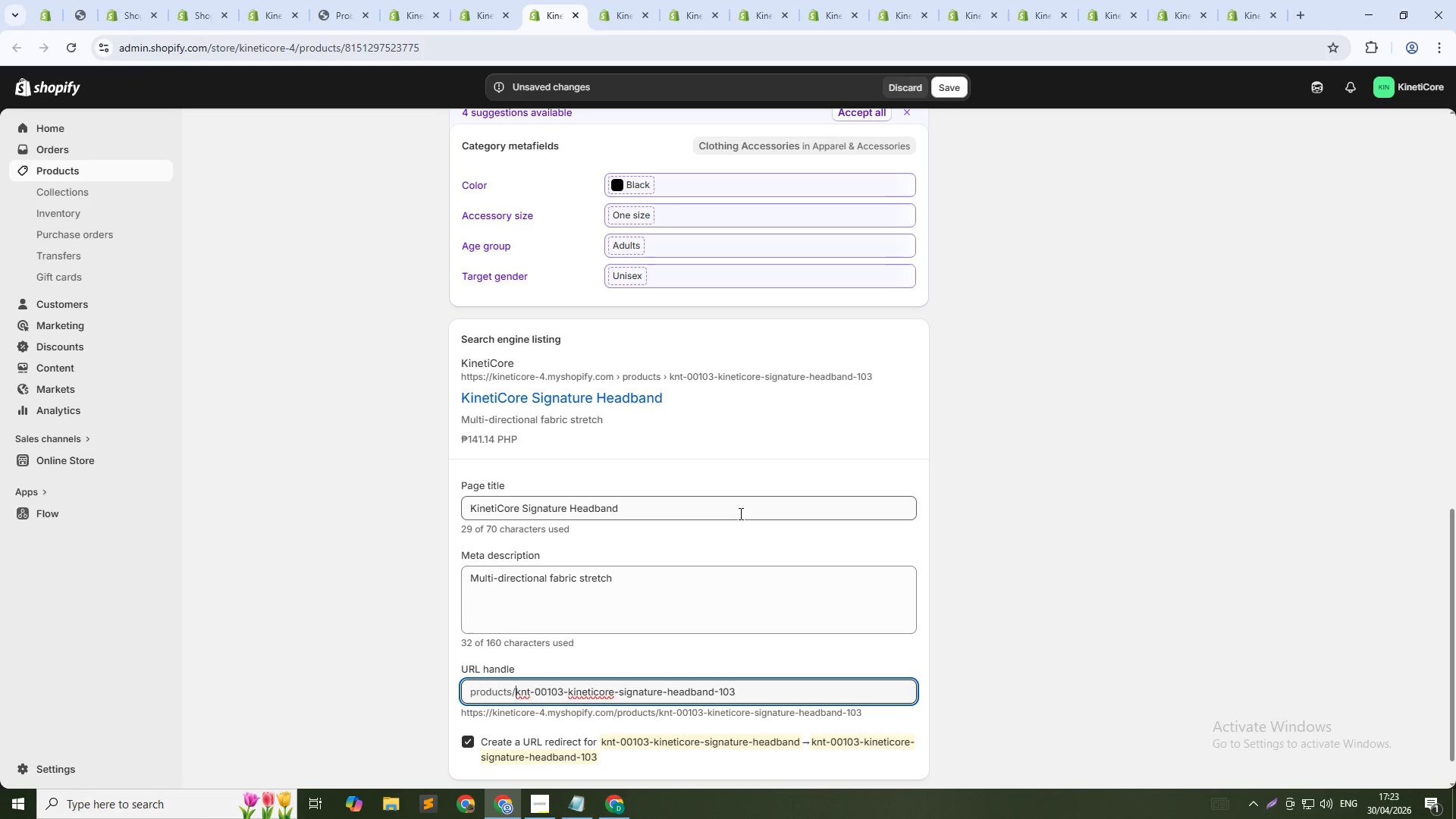 
key(Control+Shift+ArrowRight)
 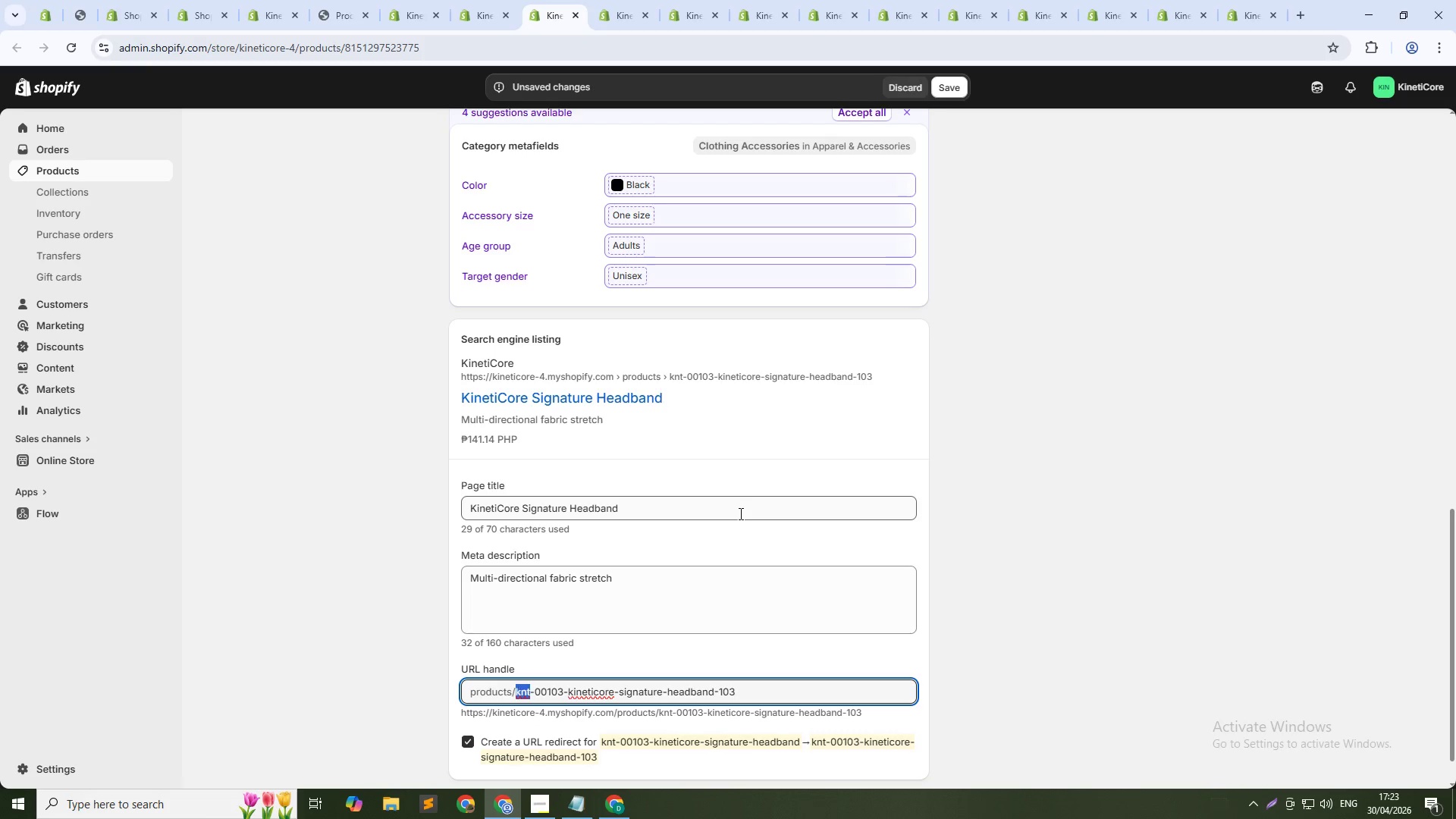 
key(Control+Shift+ArrowRight)
 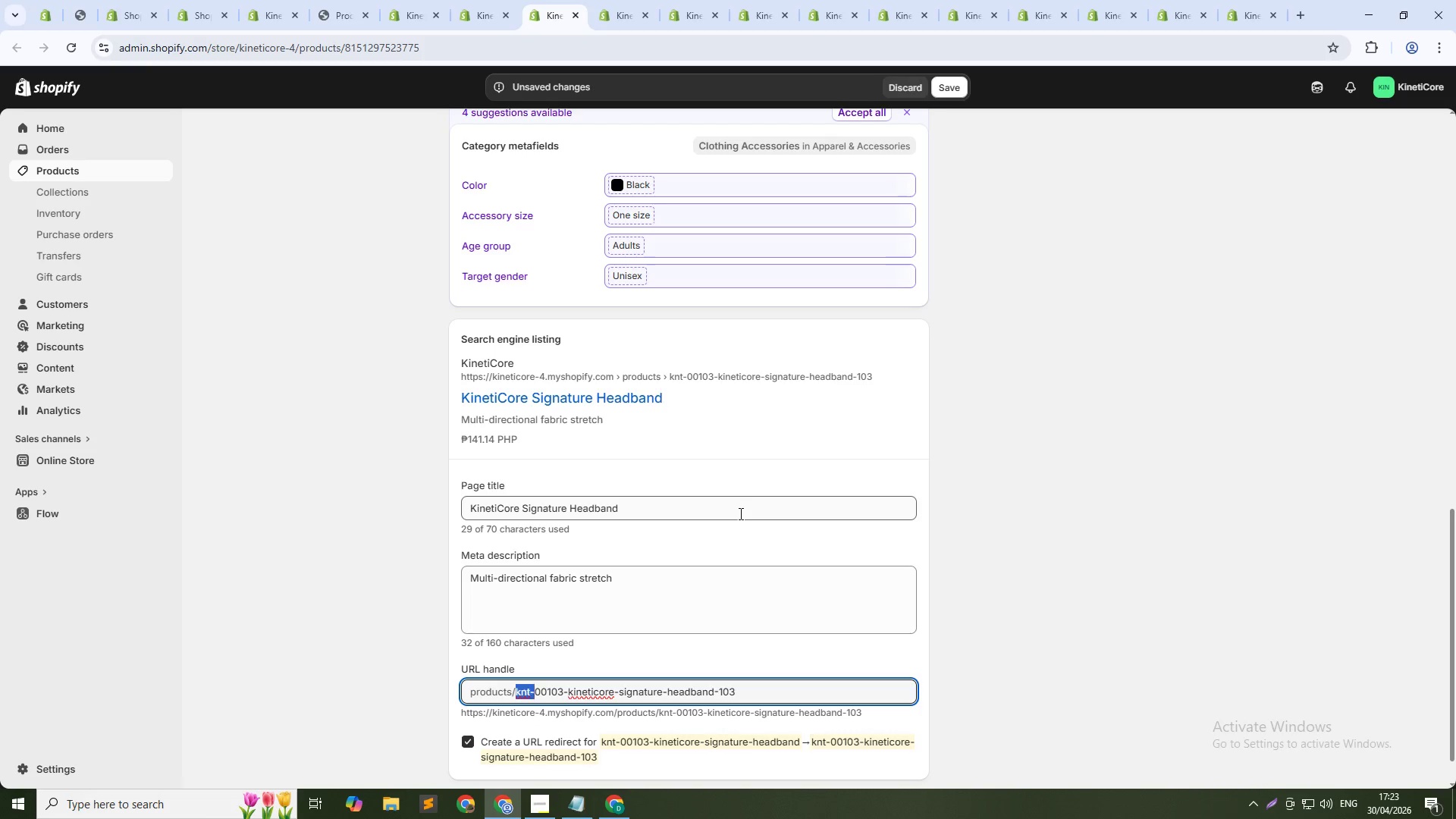 
key(Control+Shift+ArrowRight)
 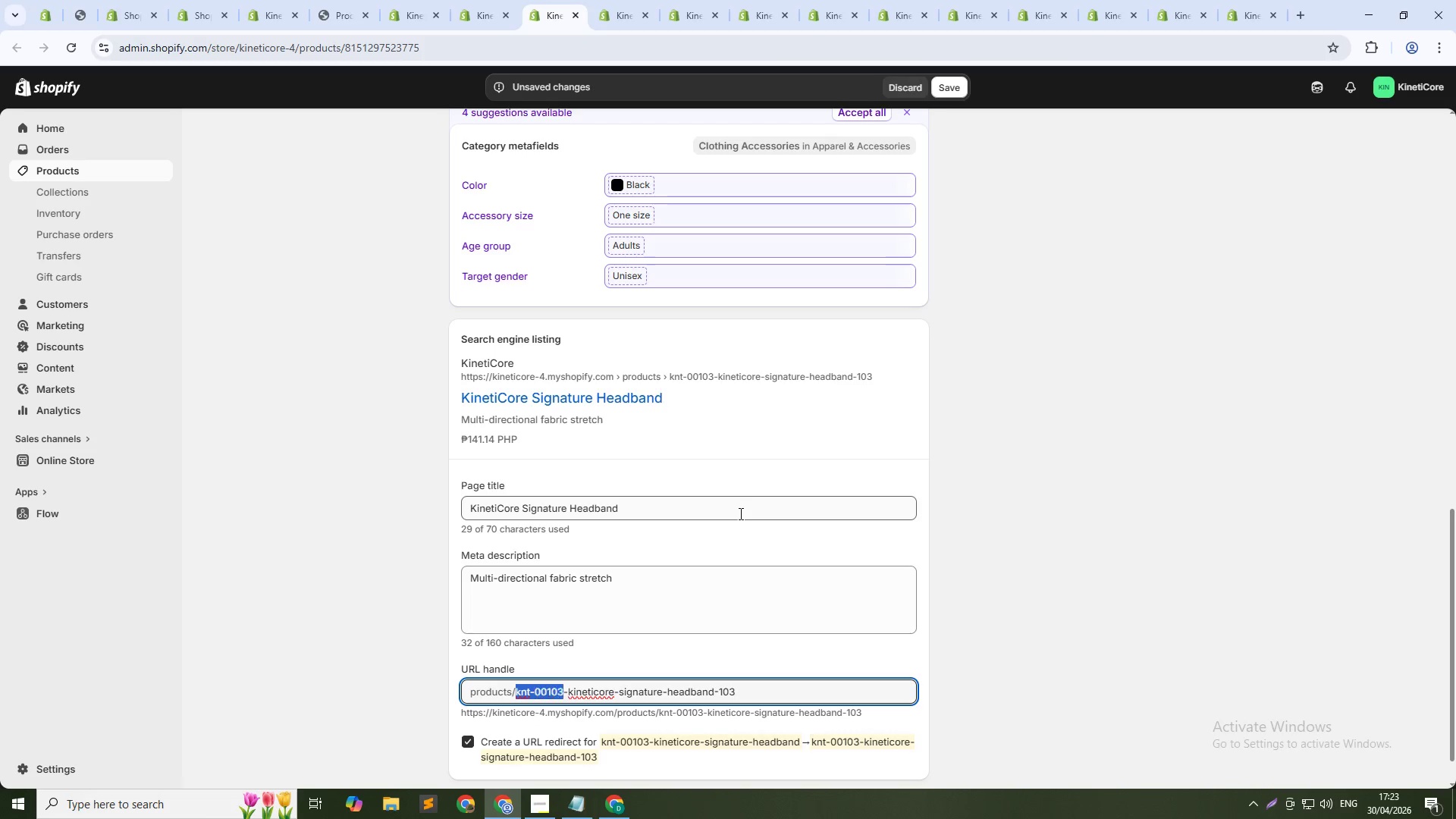 
key(Control+Shift+ArrowRight)
 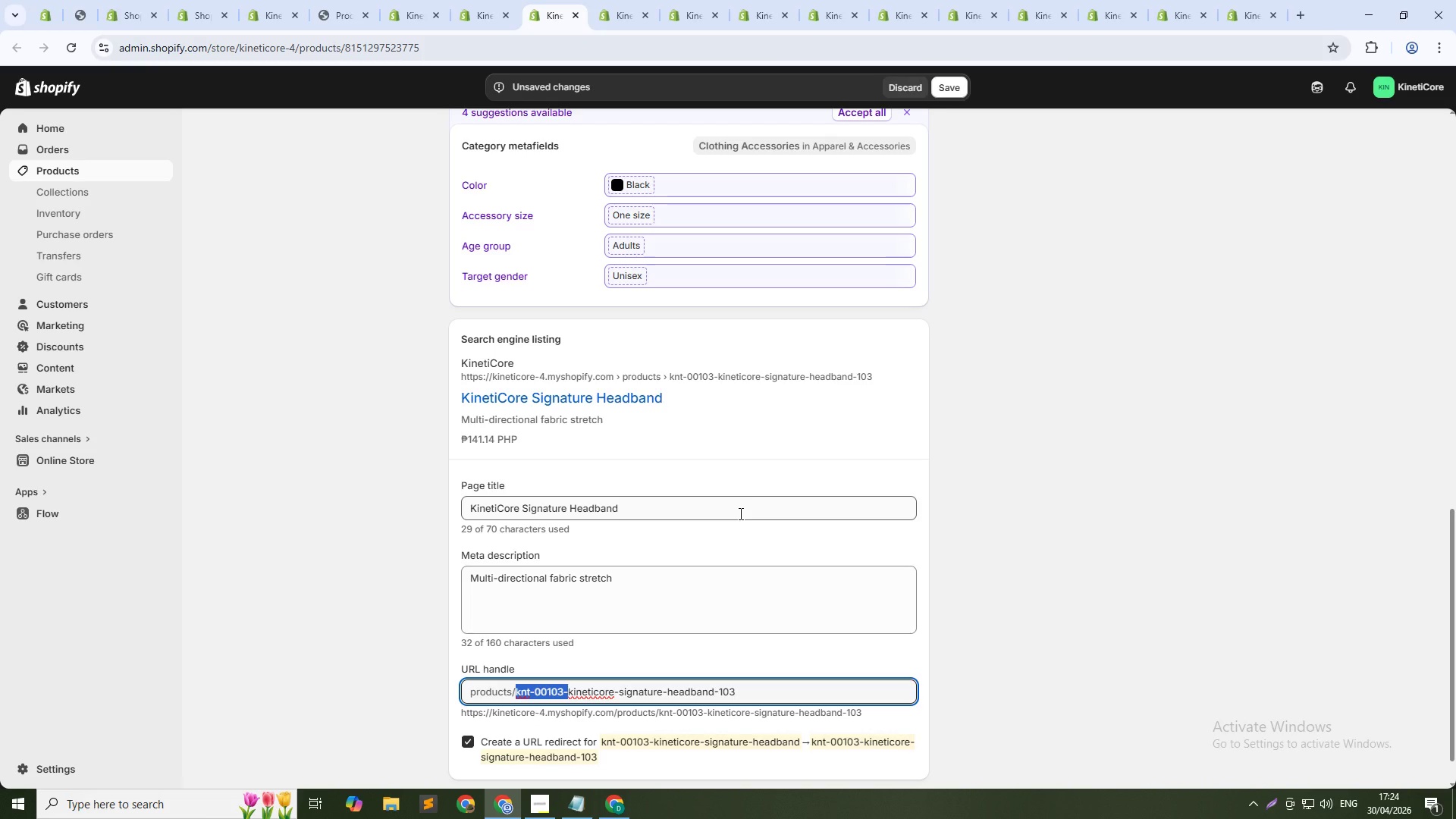 
key(Backspace)
 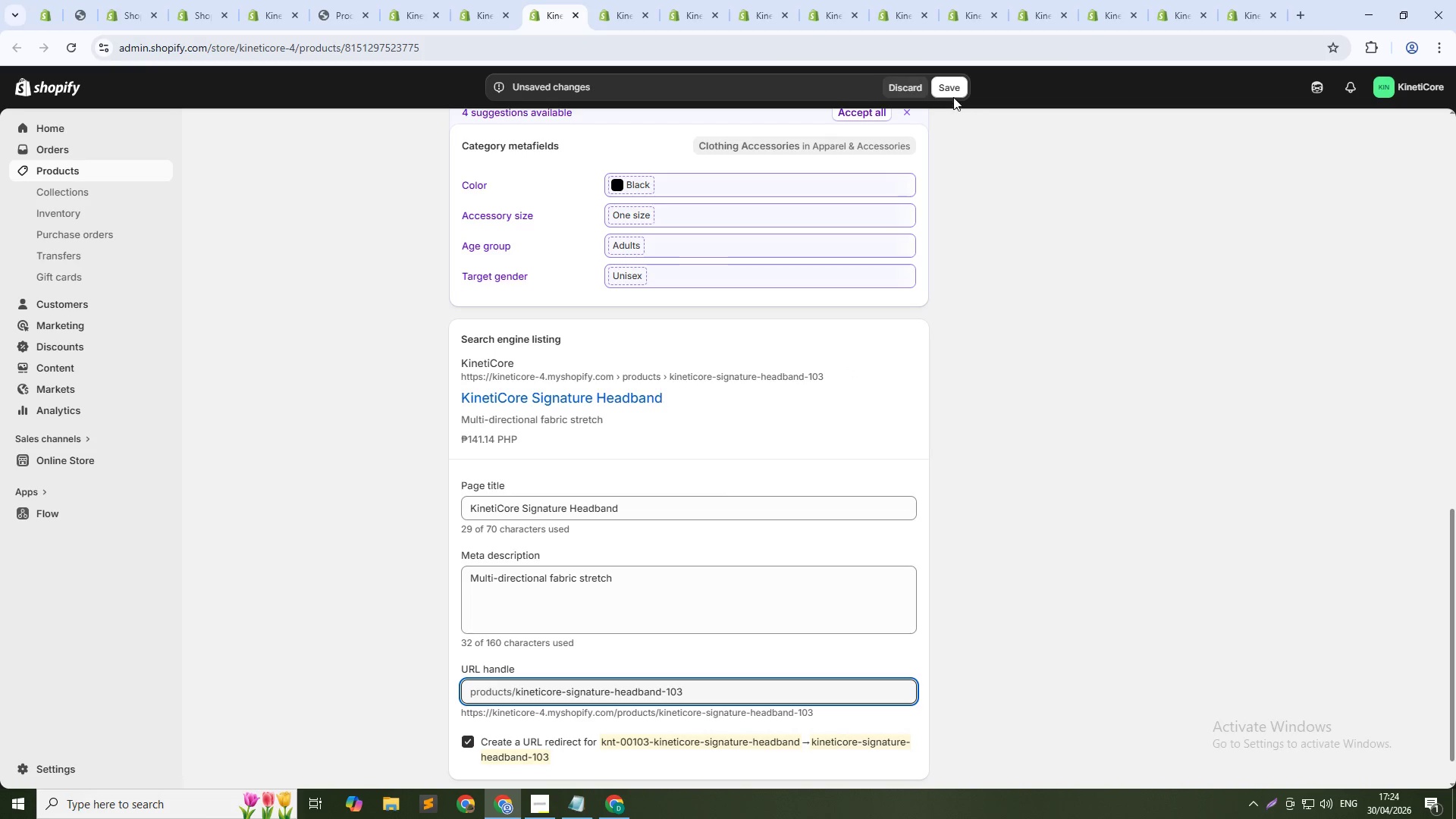 
left_click([951, 89])
 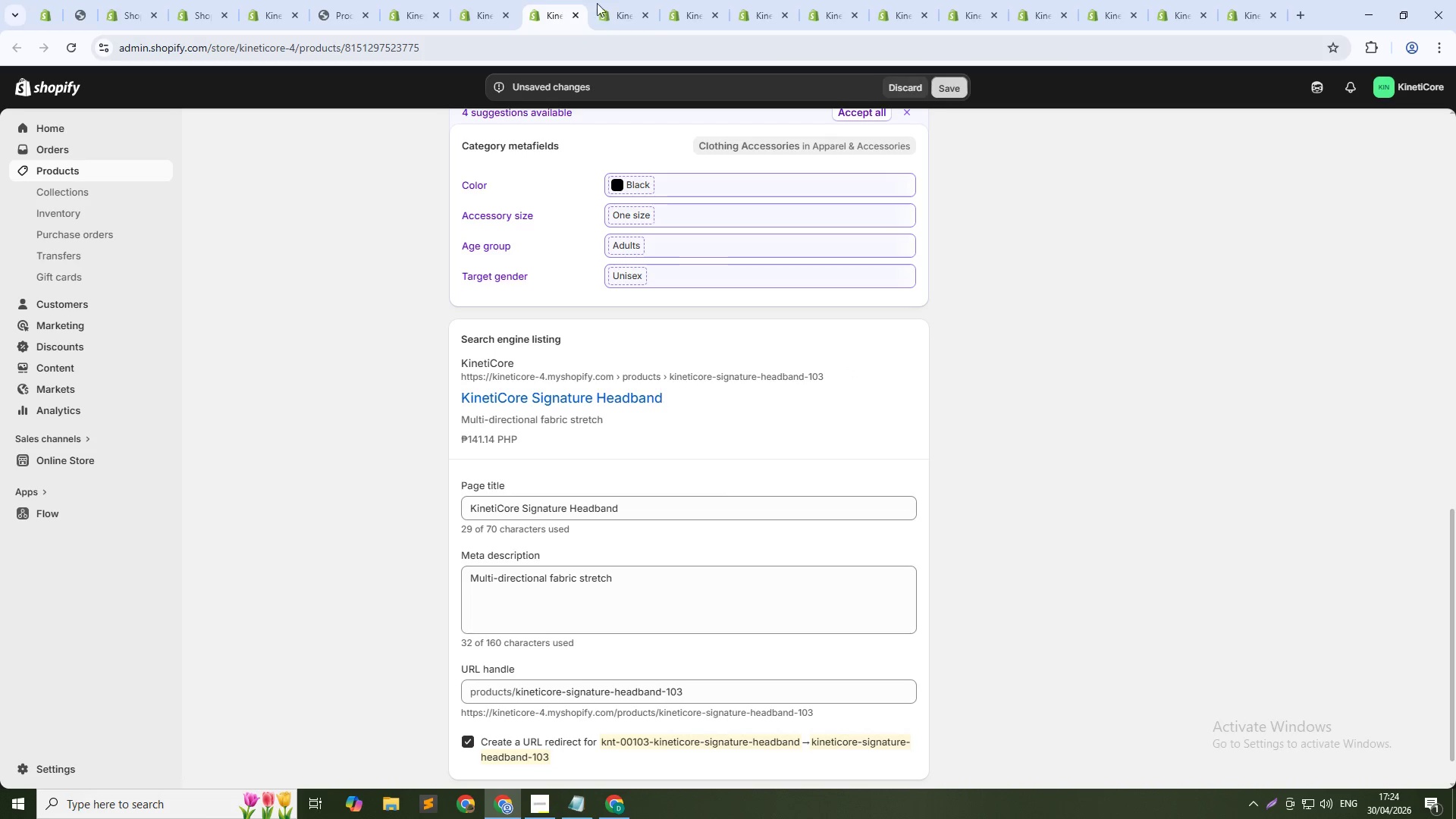 
left_click([624, 10])
 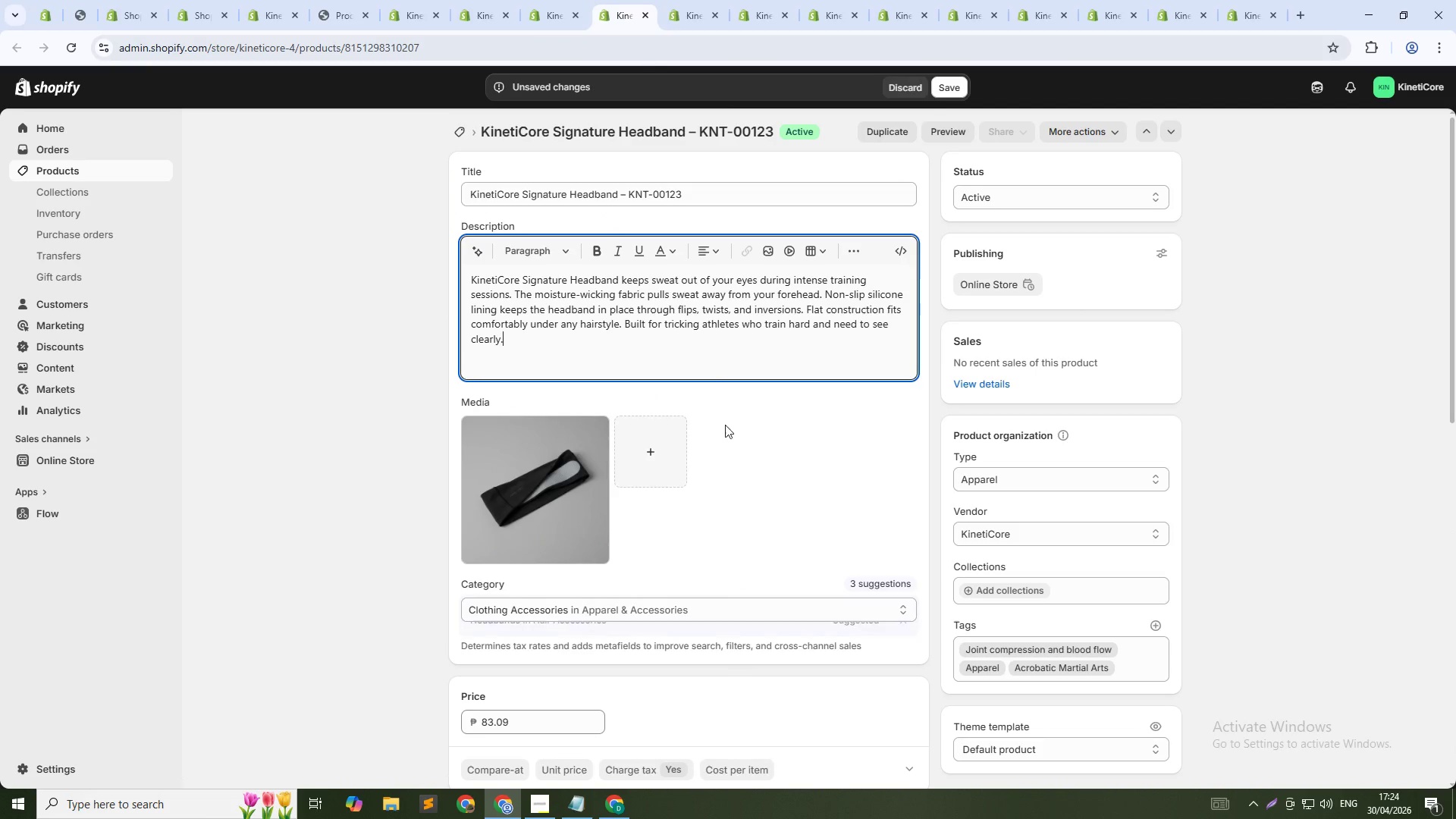 
scroll: coordinate [731, 522], scroll_direction: down, amount: 13.0
 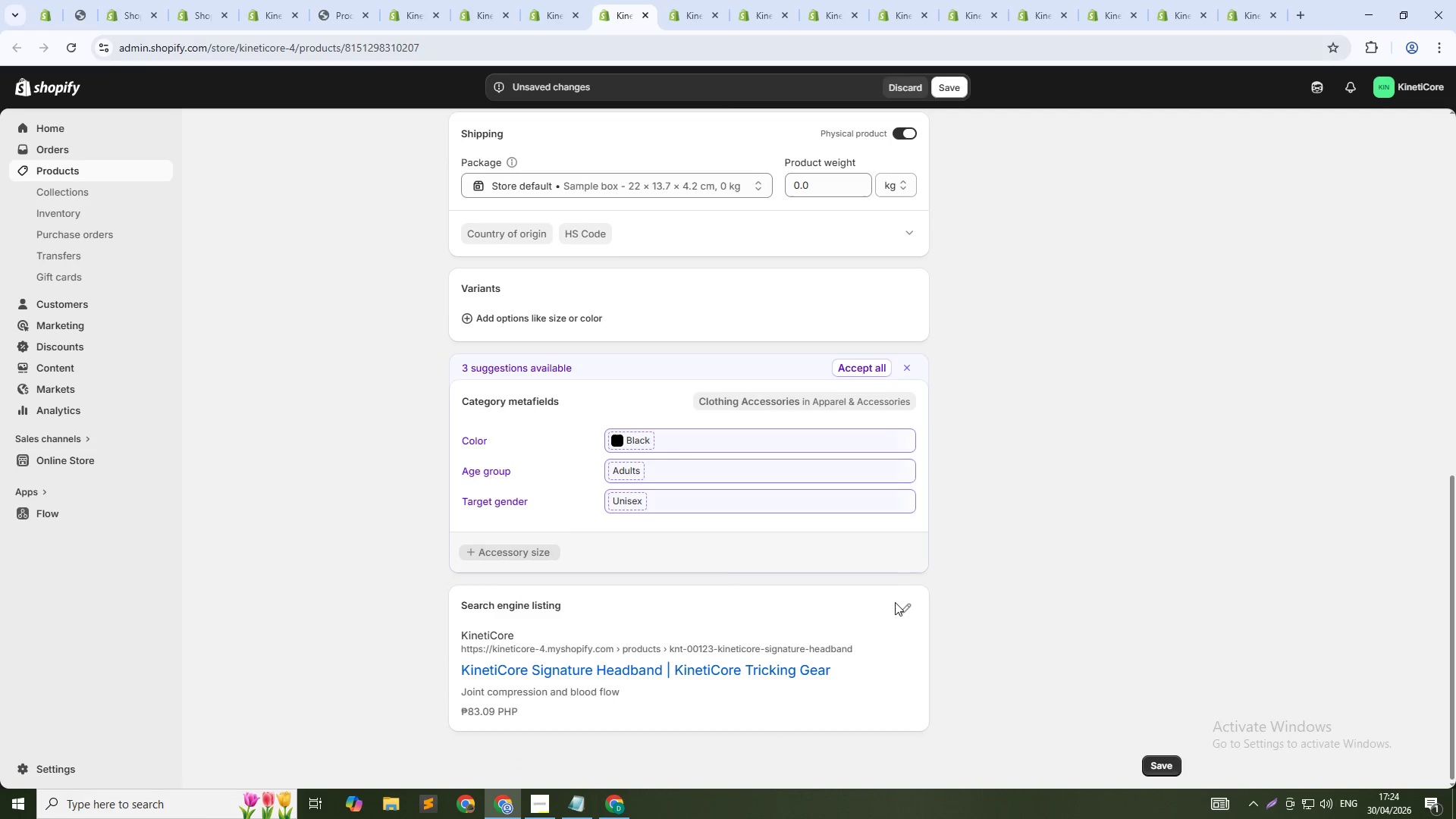 
left_click([905, 604])
 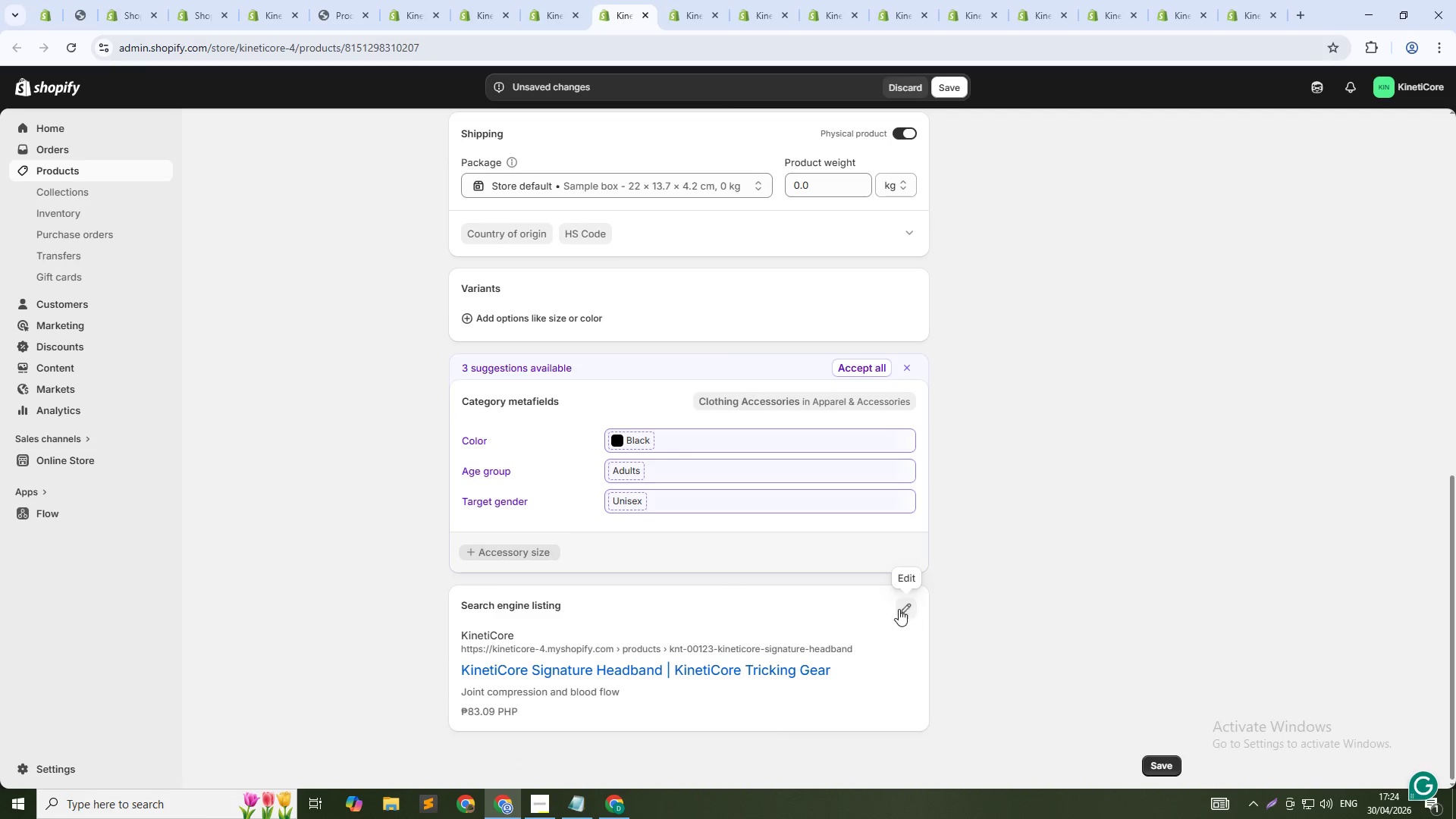 
scroll: coordinate [816, 621], scroll_direction: down, amount: 5.0
 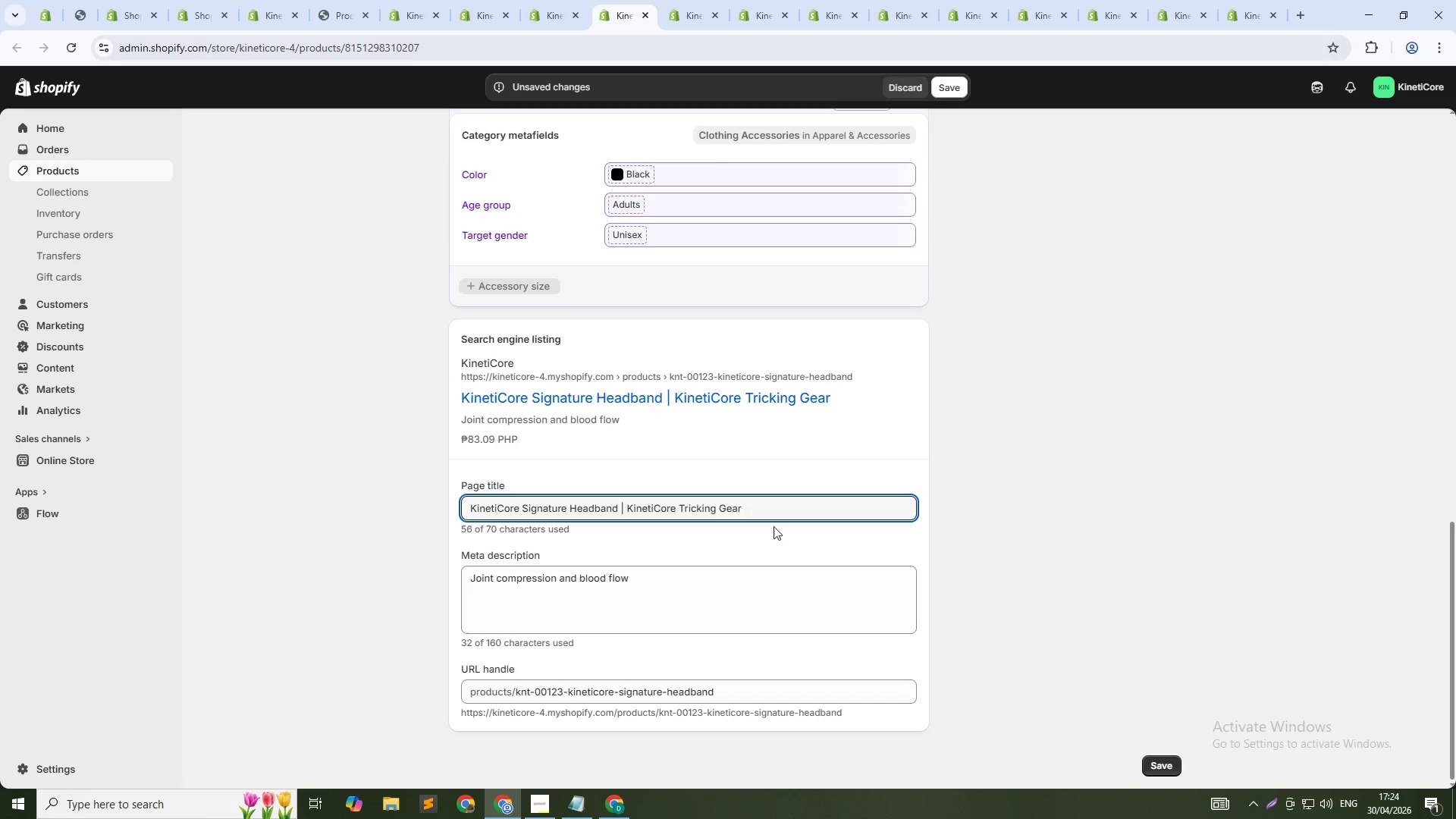 
left_click([777, 519])
 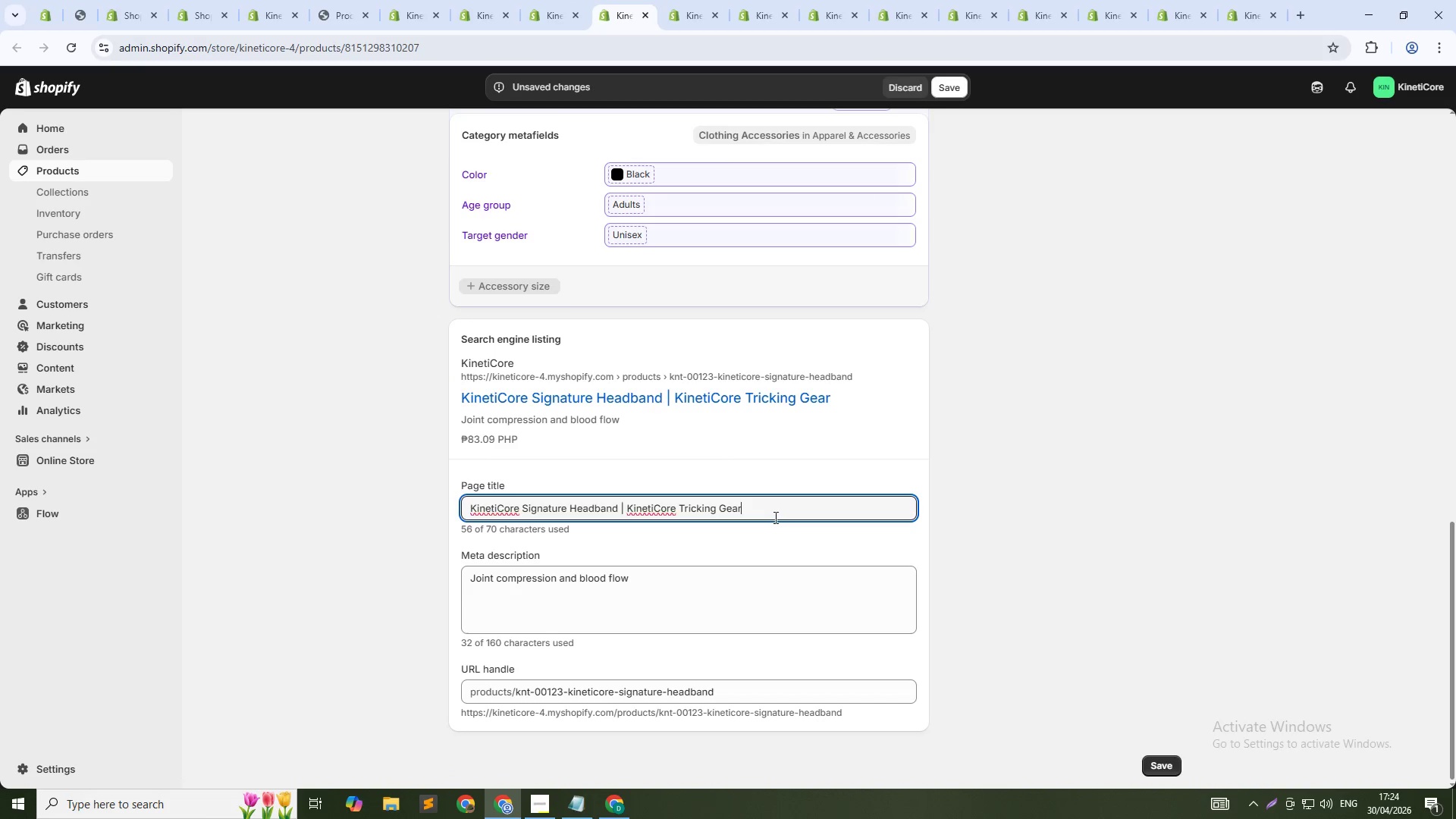 
key(Control+Shift+ArrowLeft)
 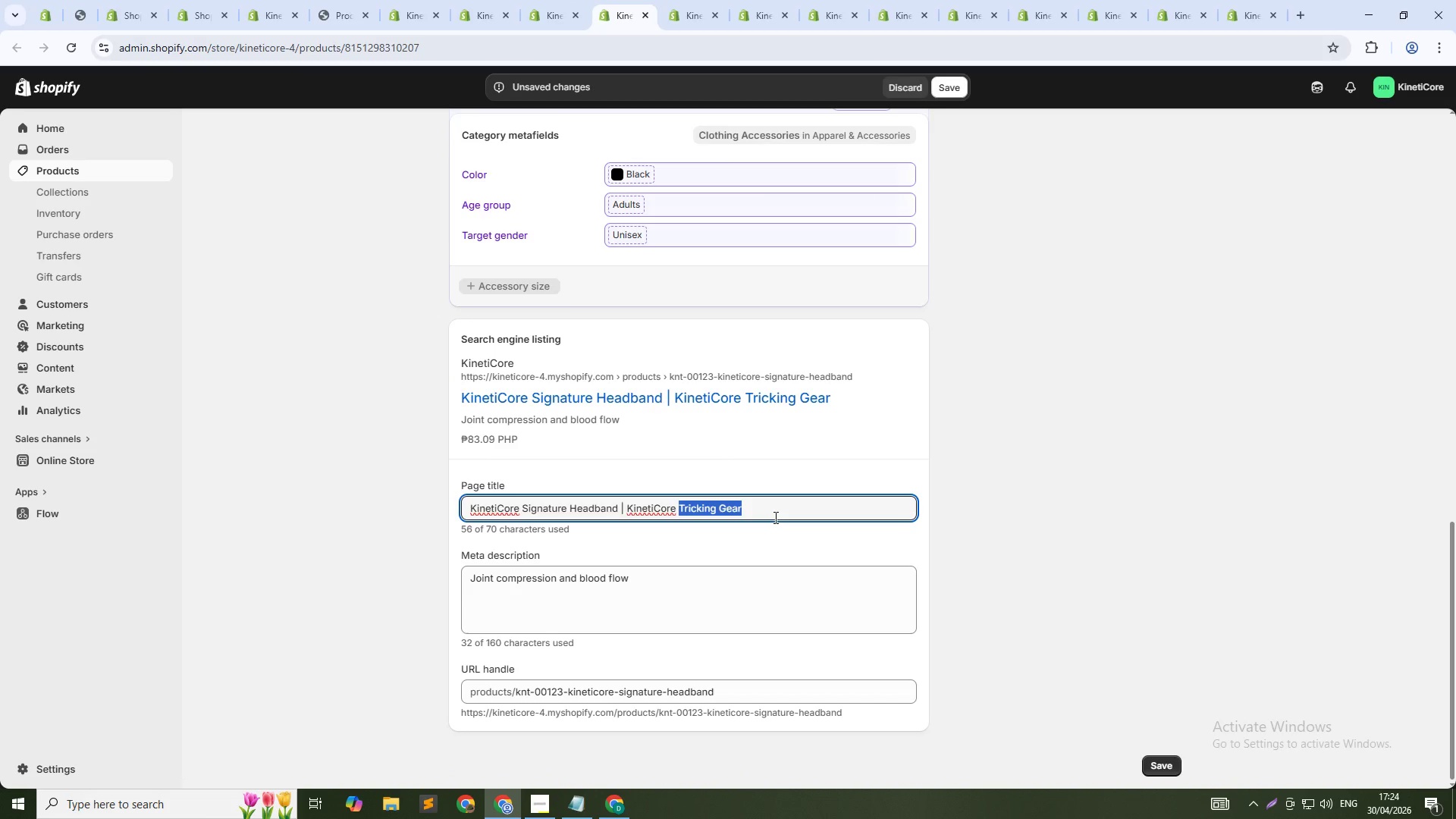 
key(Control+Shift+ArrowLeft)
 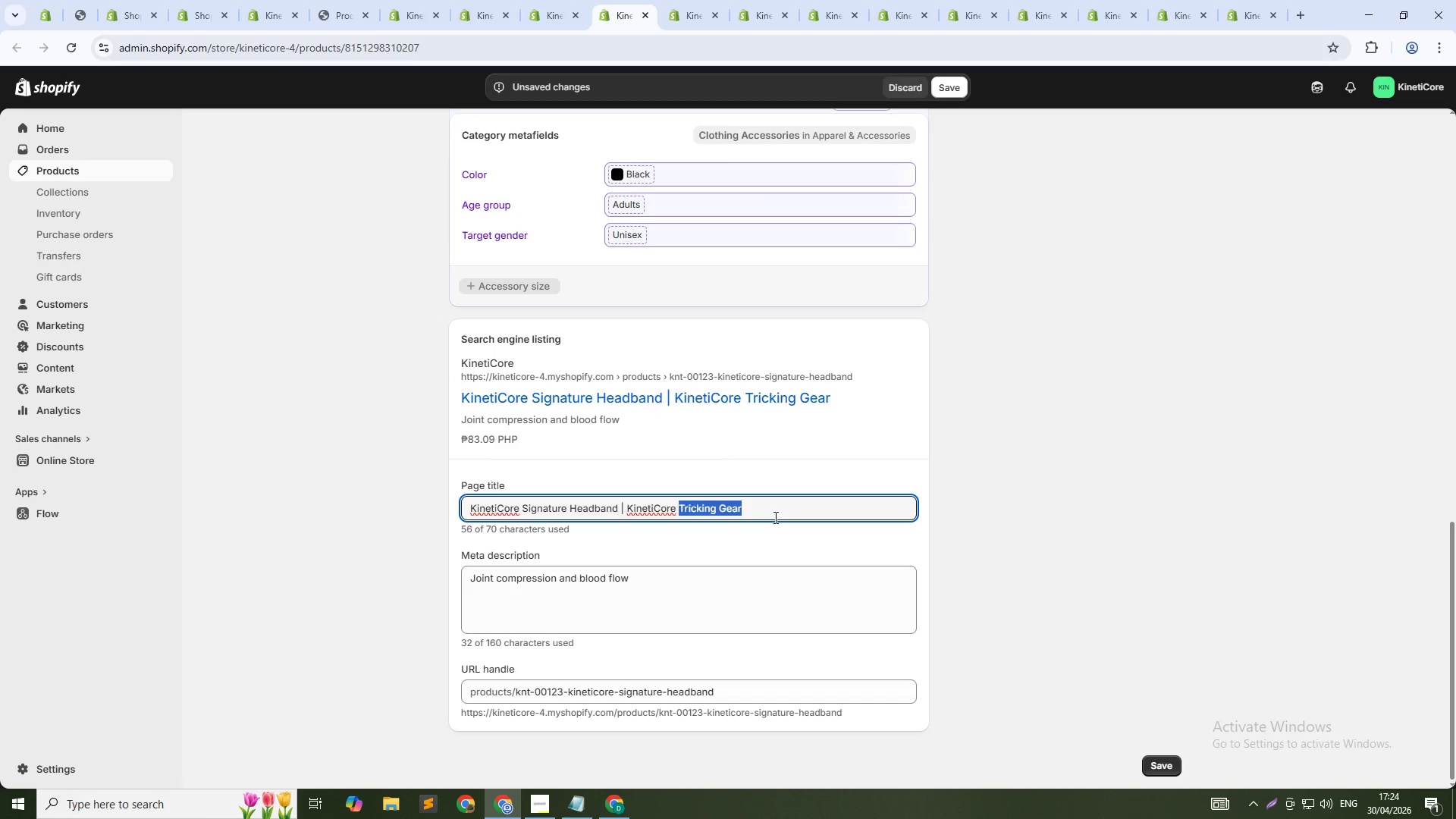 
key(Control+Shift+ArrowLeft)
 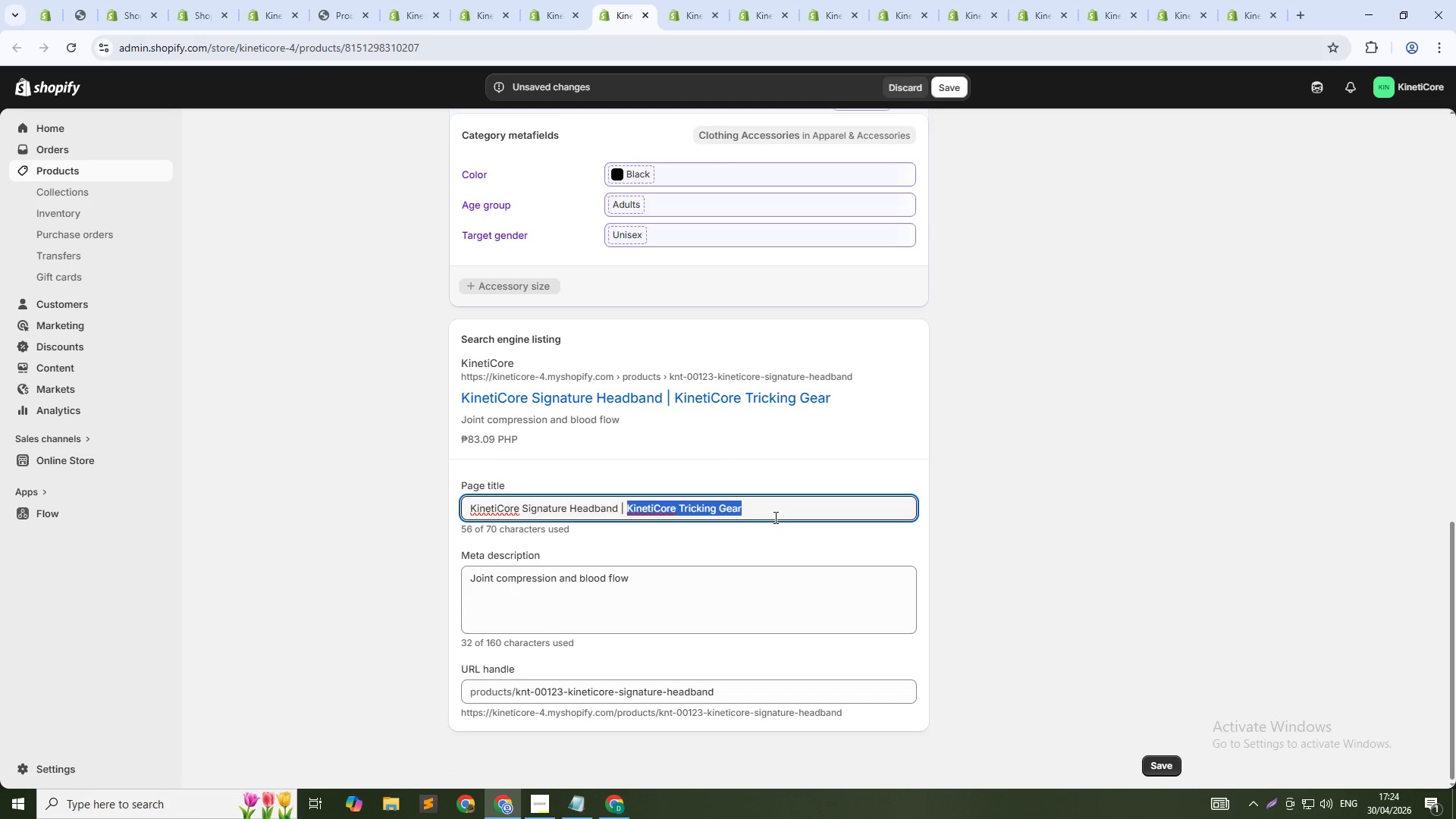 
key(Control+Shift+ArrowLeft)
 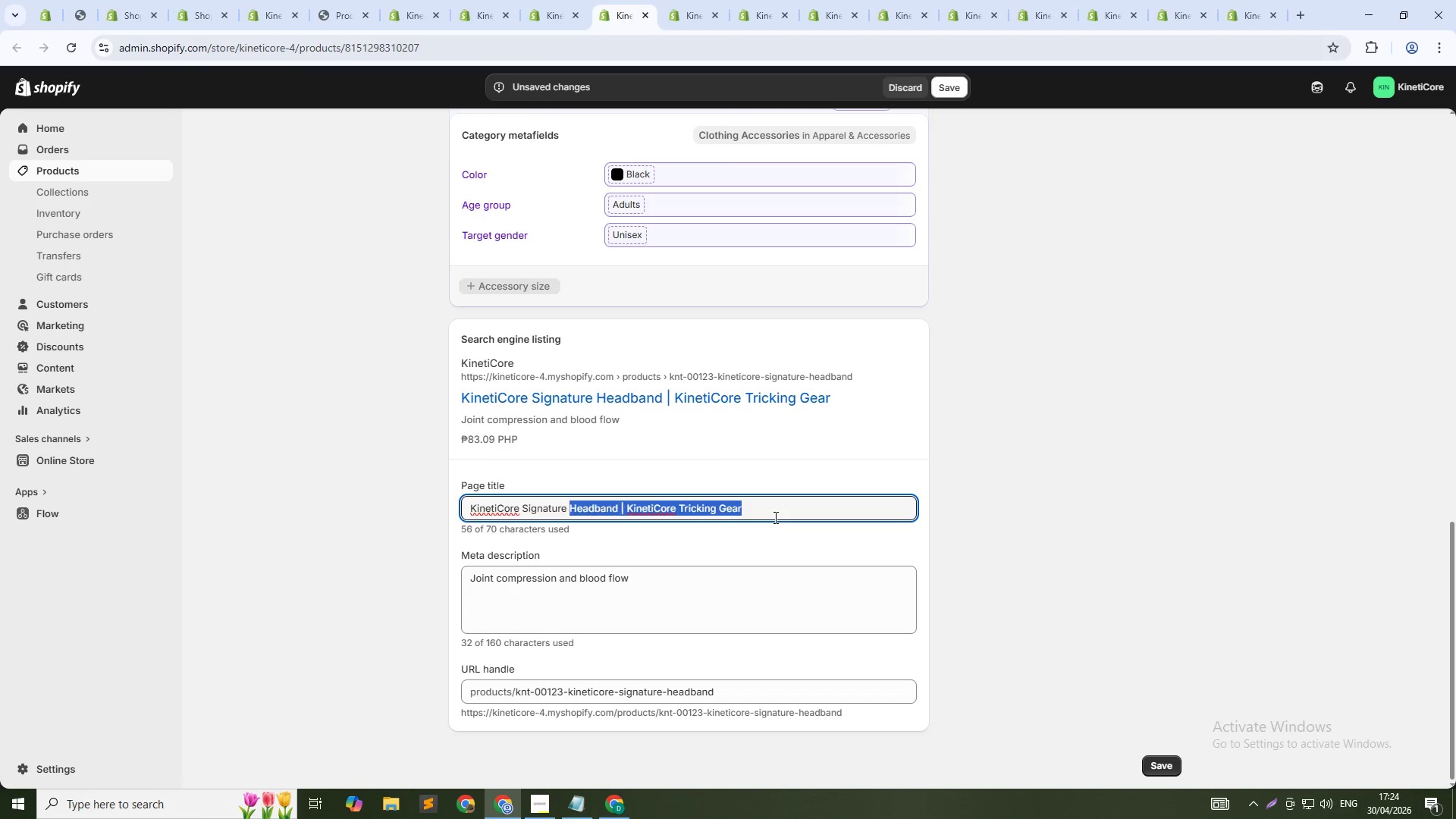 
key(Control+Shift+ArrowLeft)
 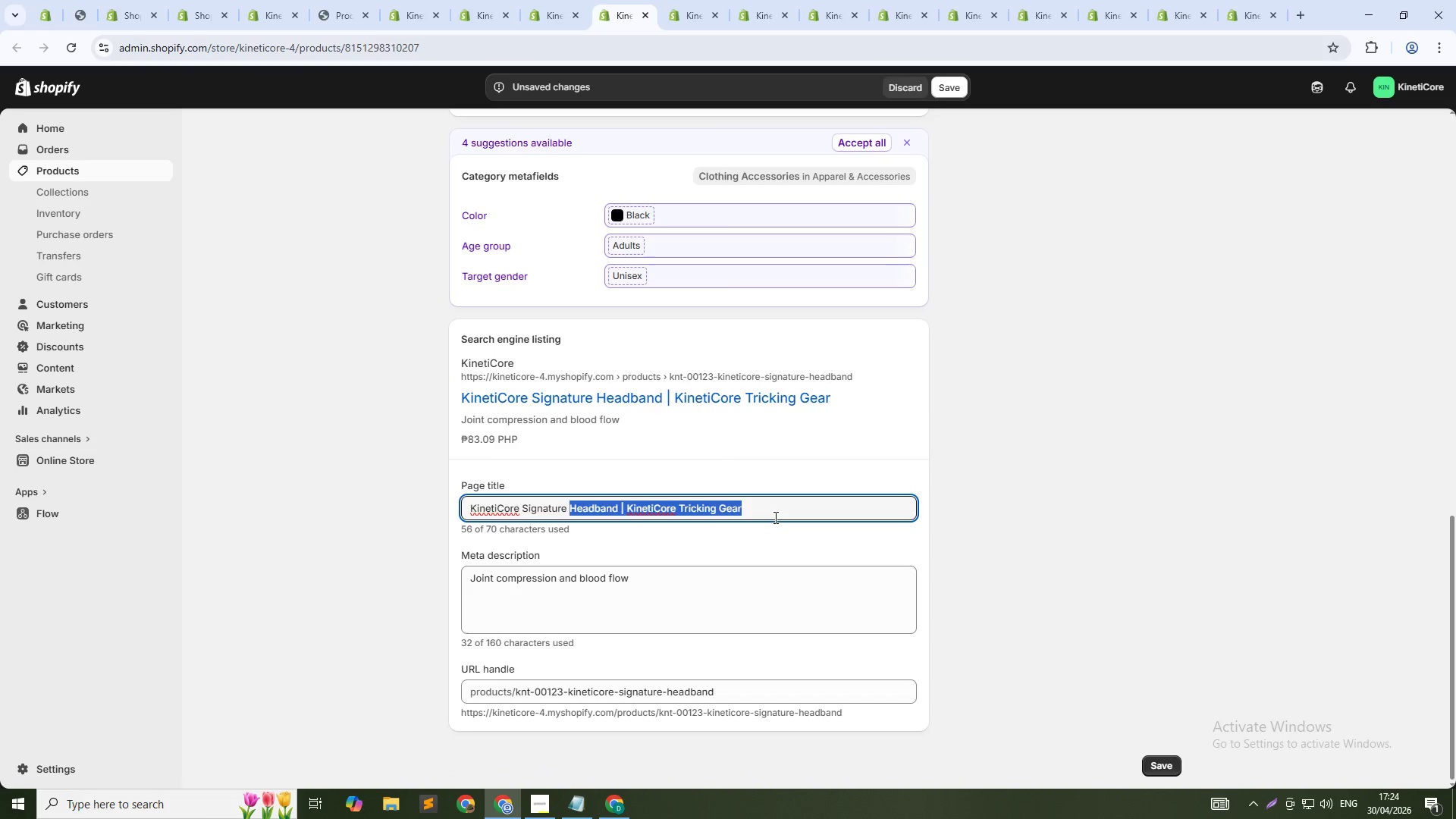 
key(Shift+ArrowRight)
 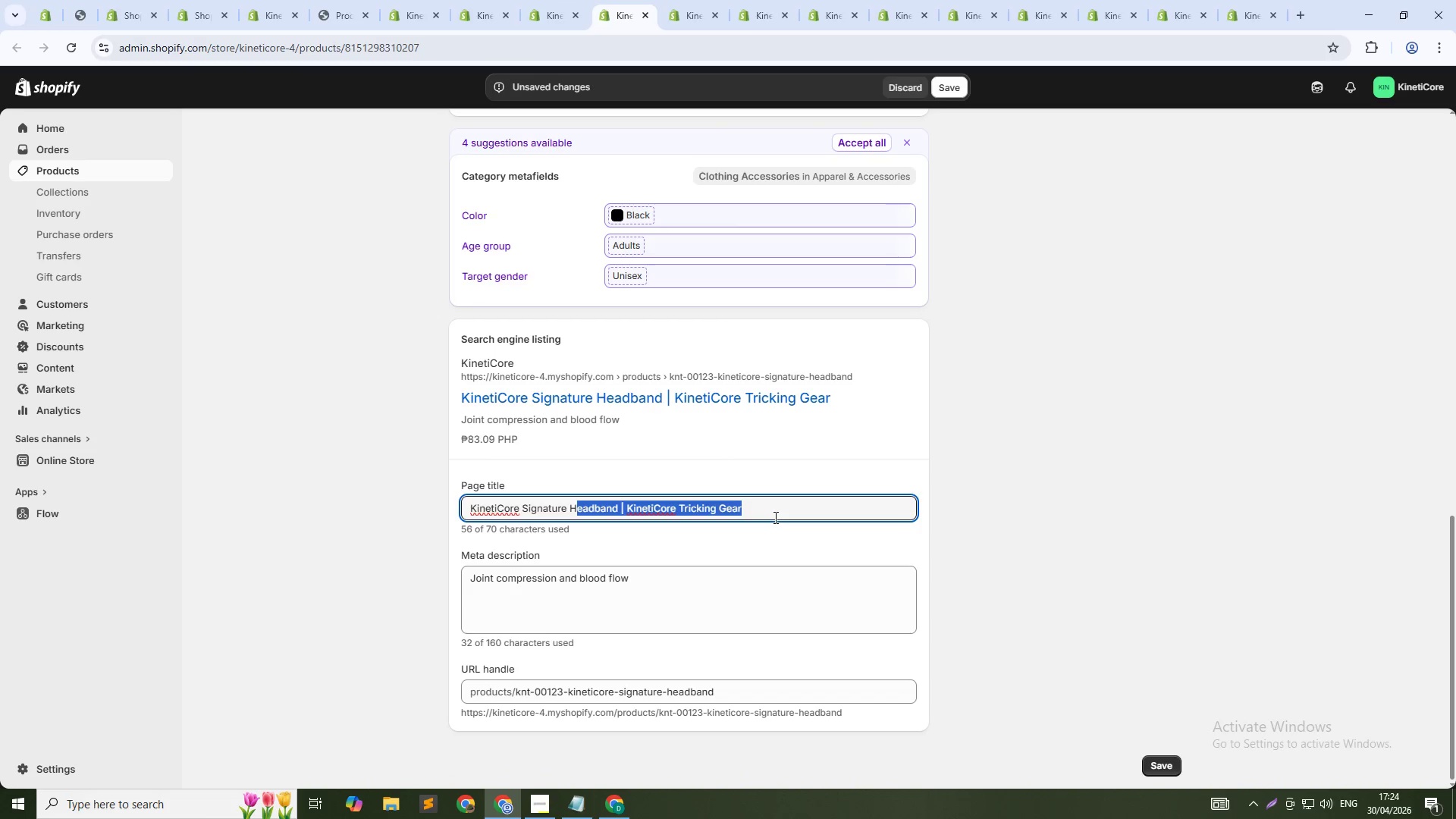 
key(Shift+ArrowRight)
 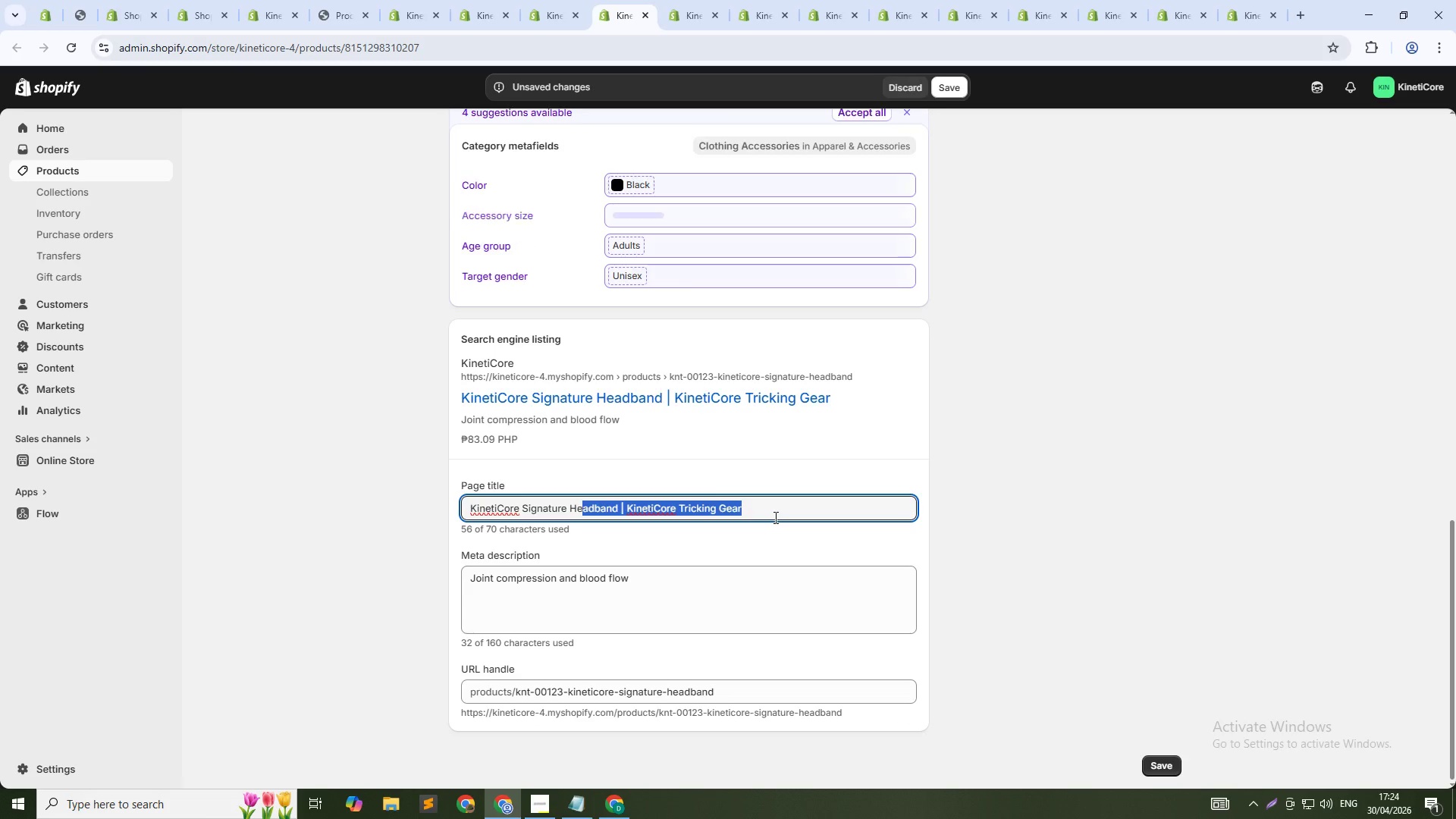 
key(Shift+ArrowRight)
 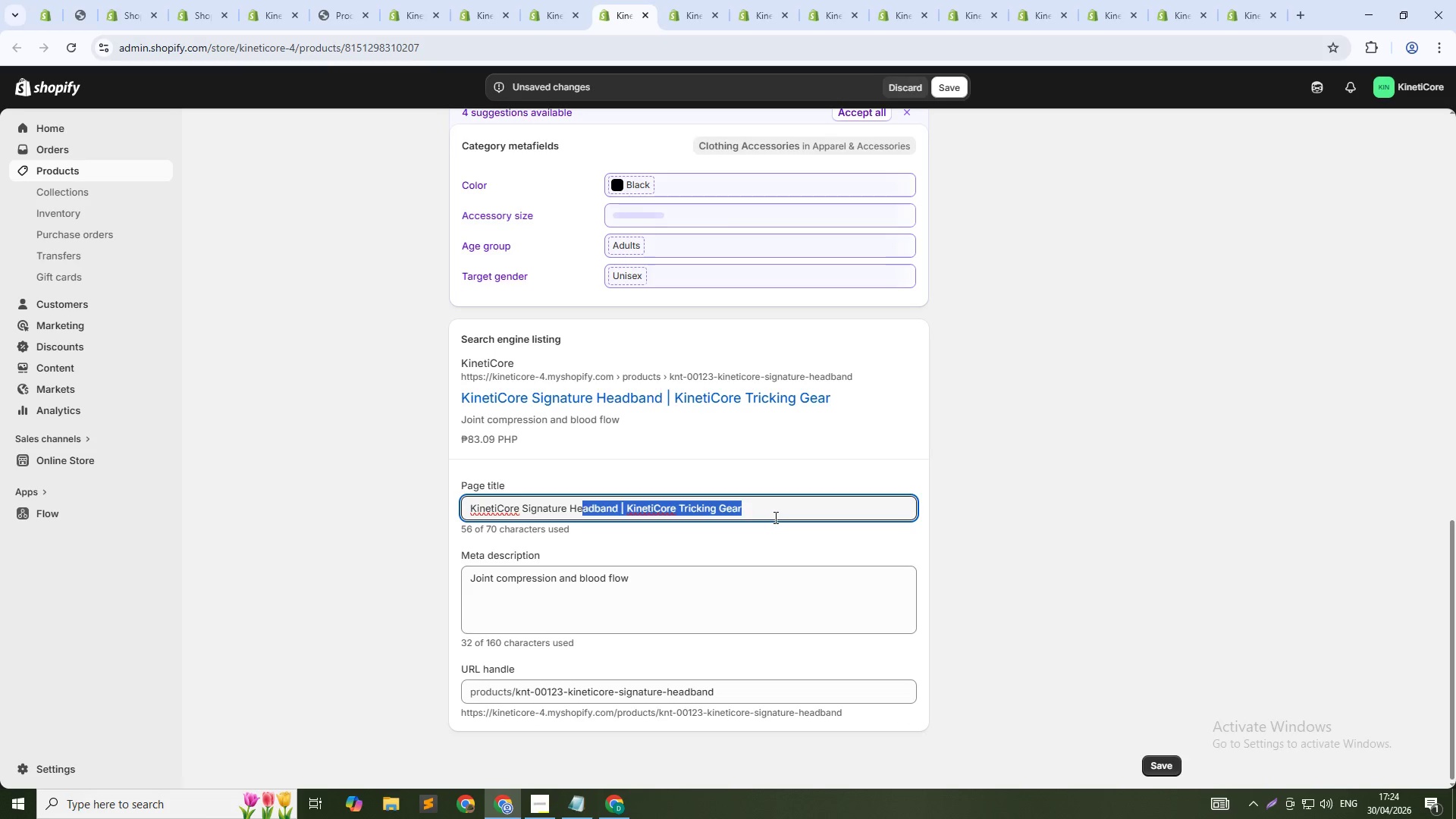 
key(Shift+ArrowRight)
 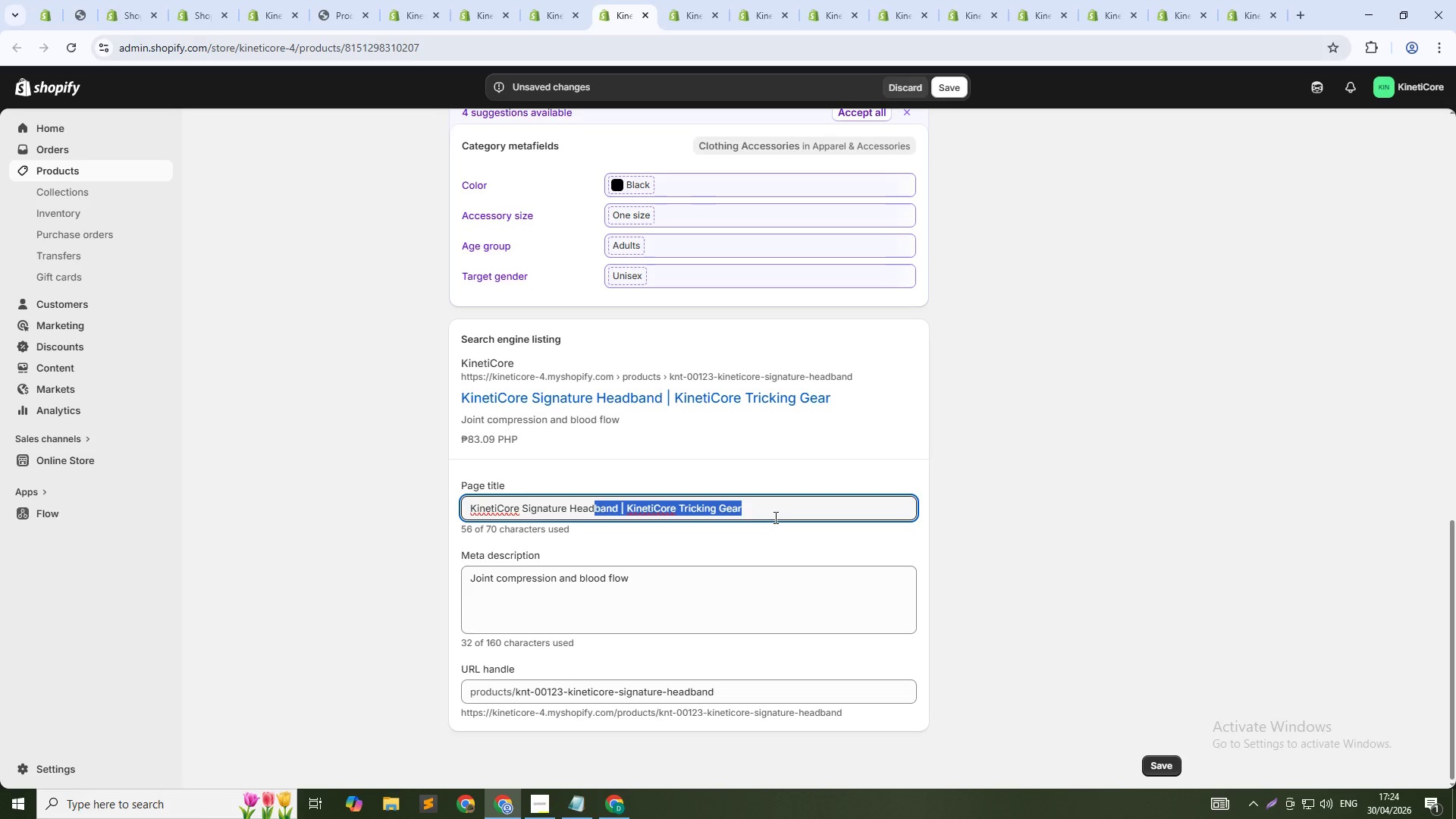 
key(Shift+ArrowRight)
 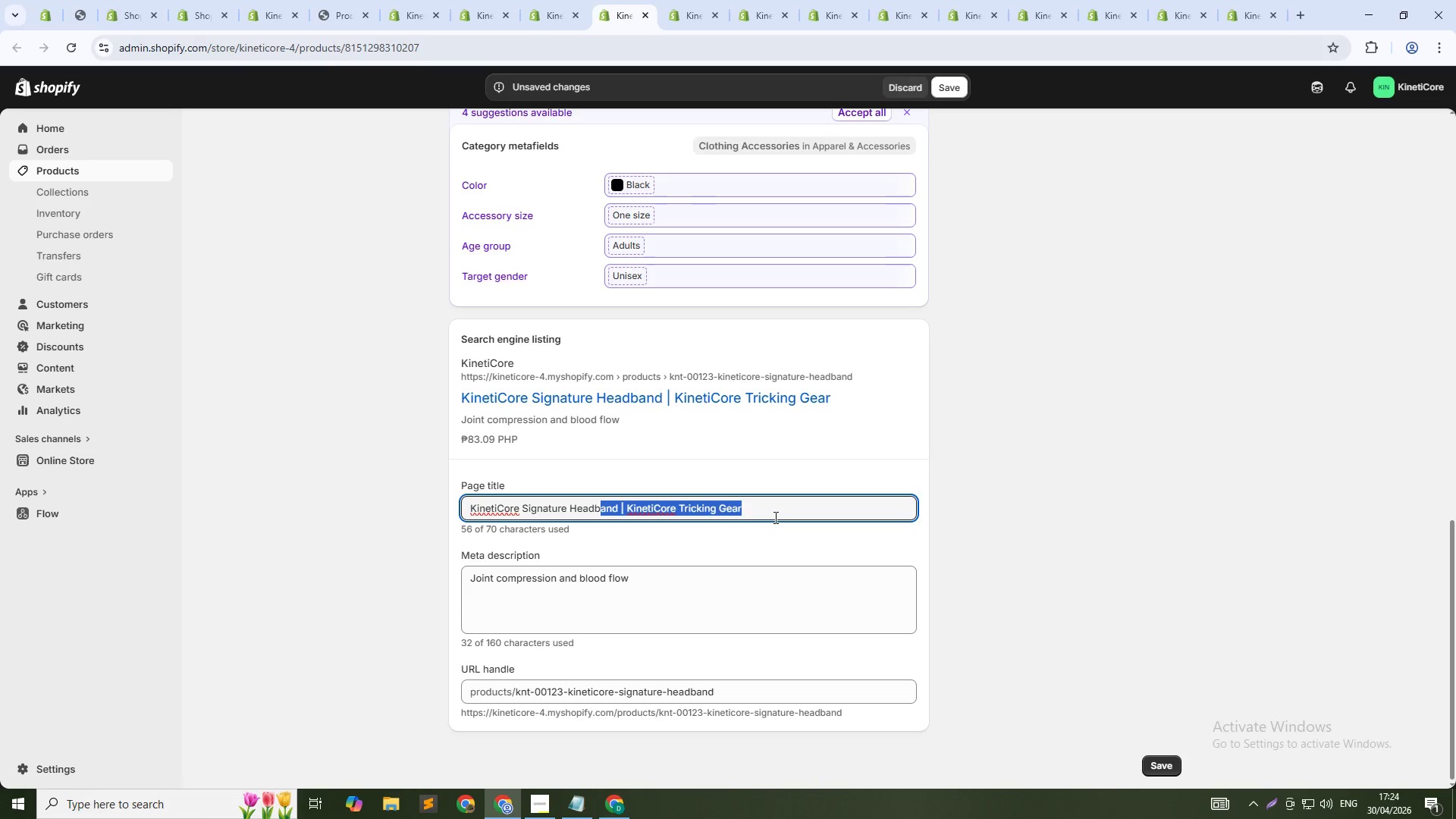 
key(Shift+ArrowRight)
 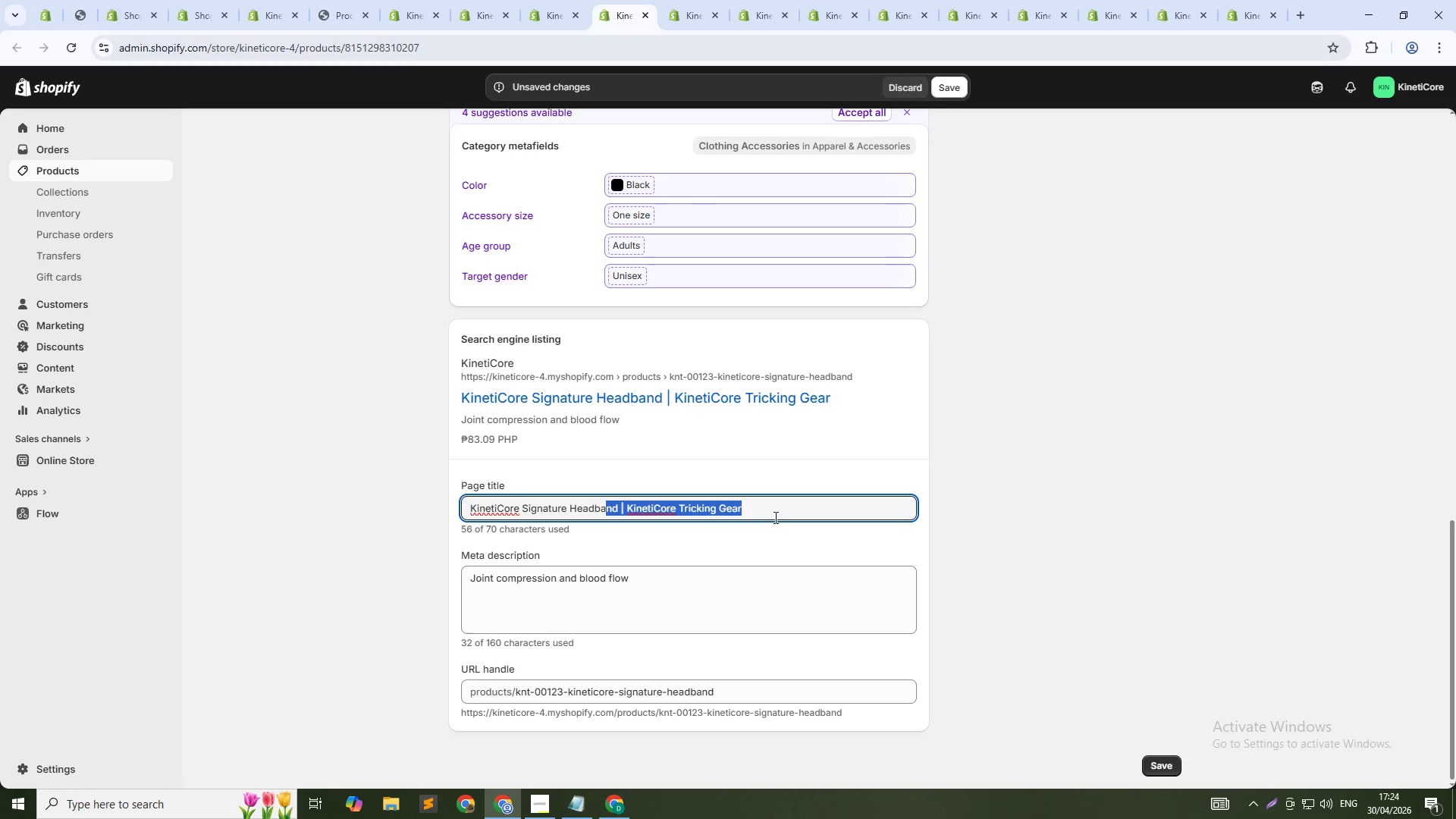 
key(Shift+ArrowRight)
 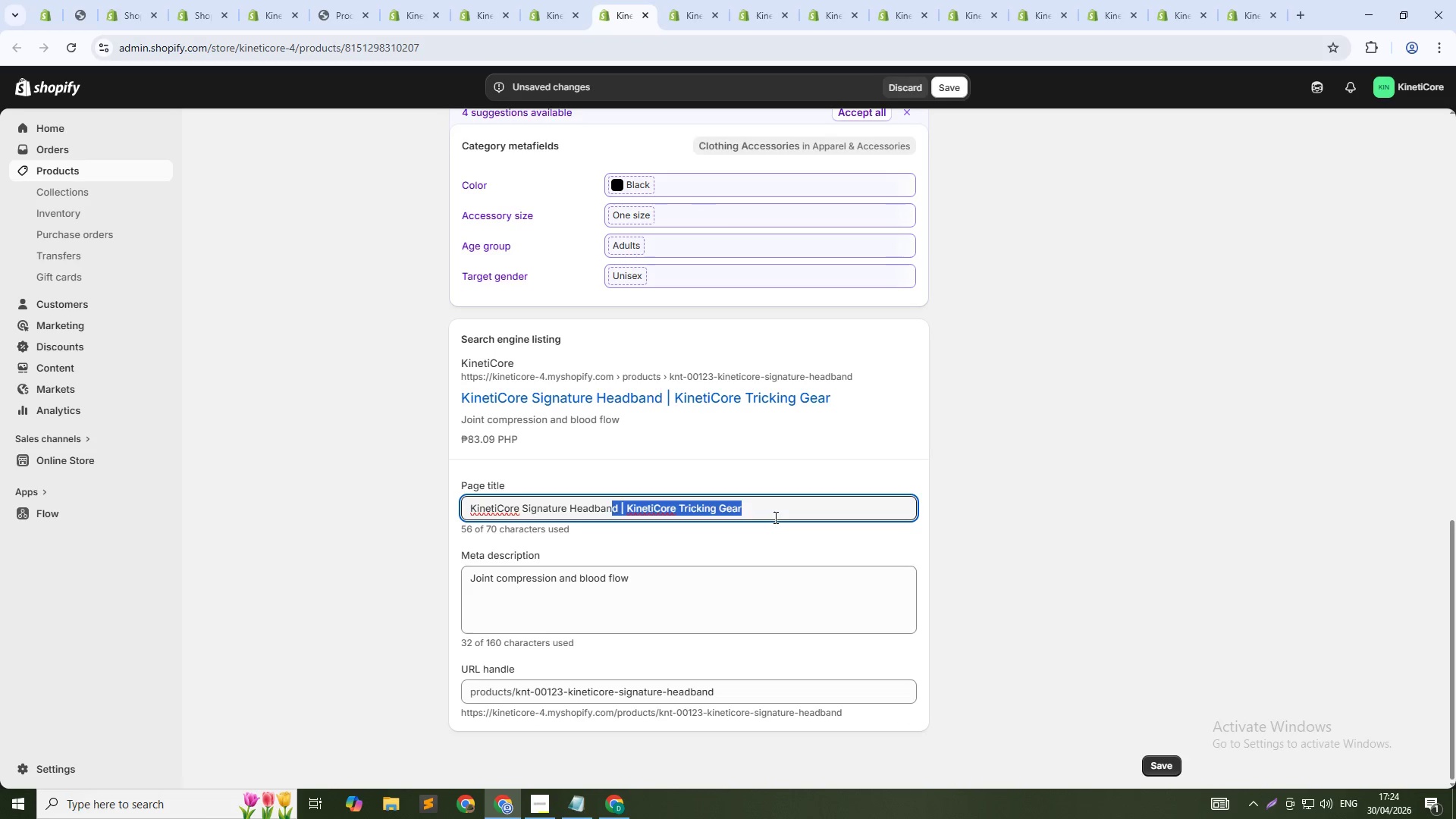 
key(Shift+ArrowRight)
 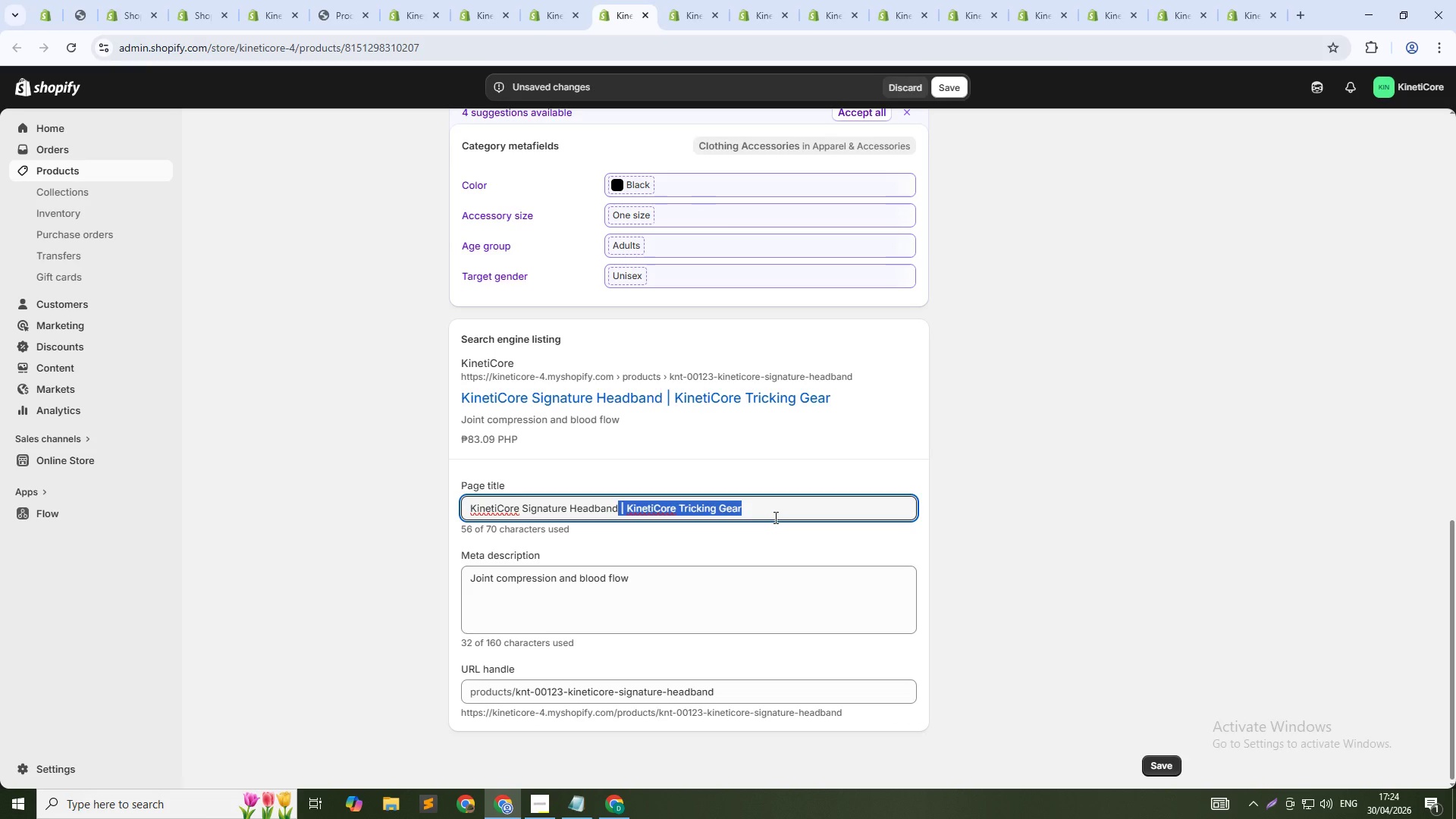 
key(Backspace)
 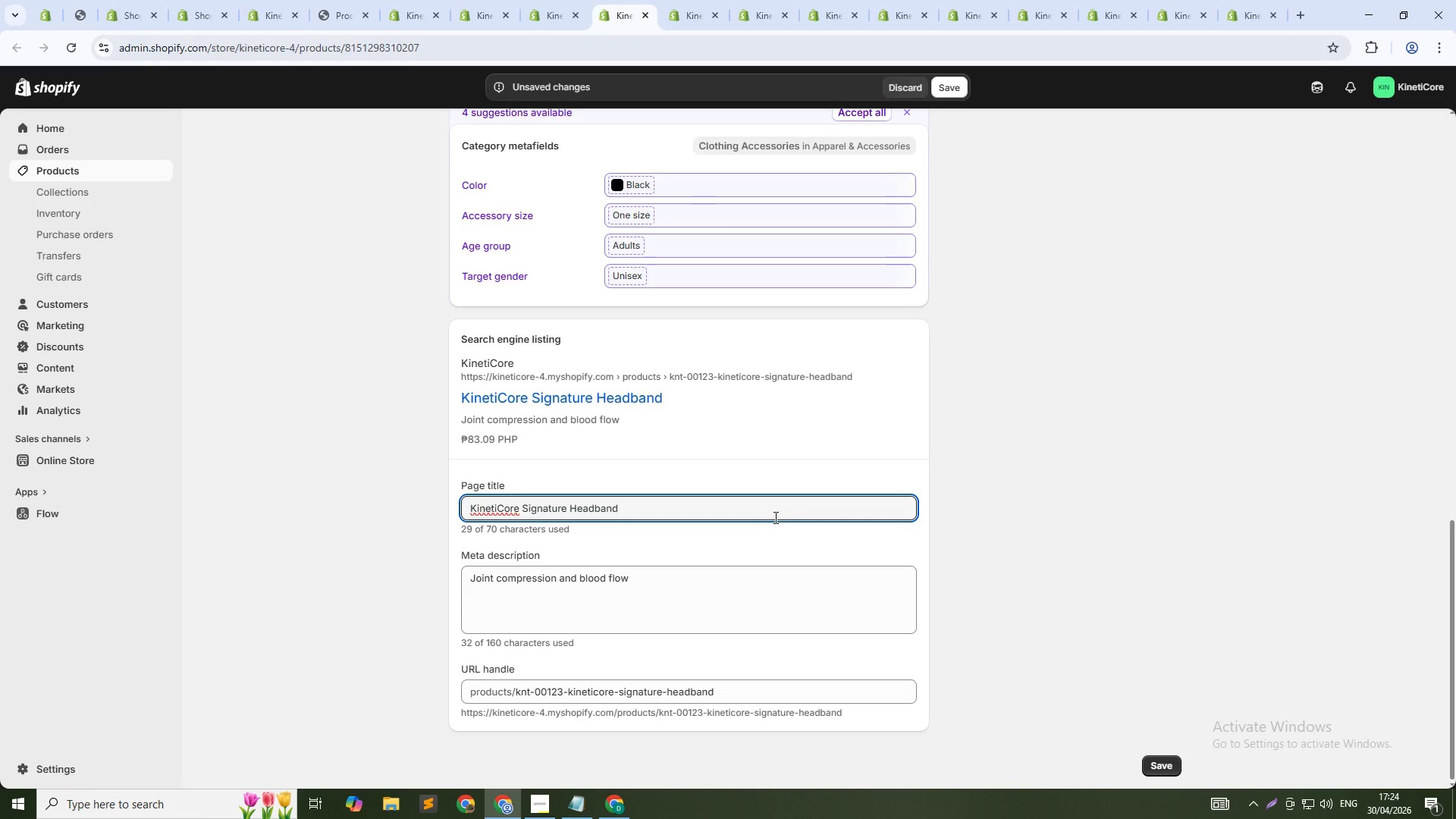 
key(Tab)
 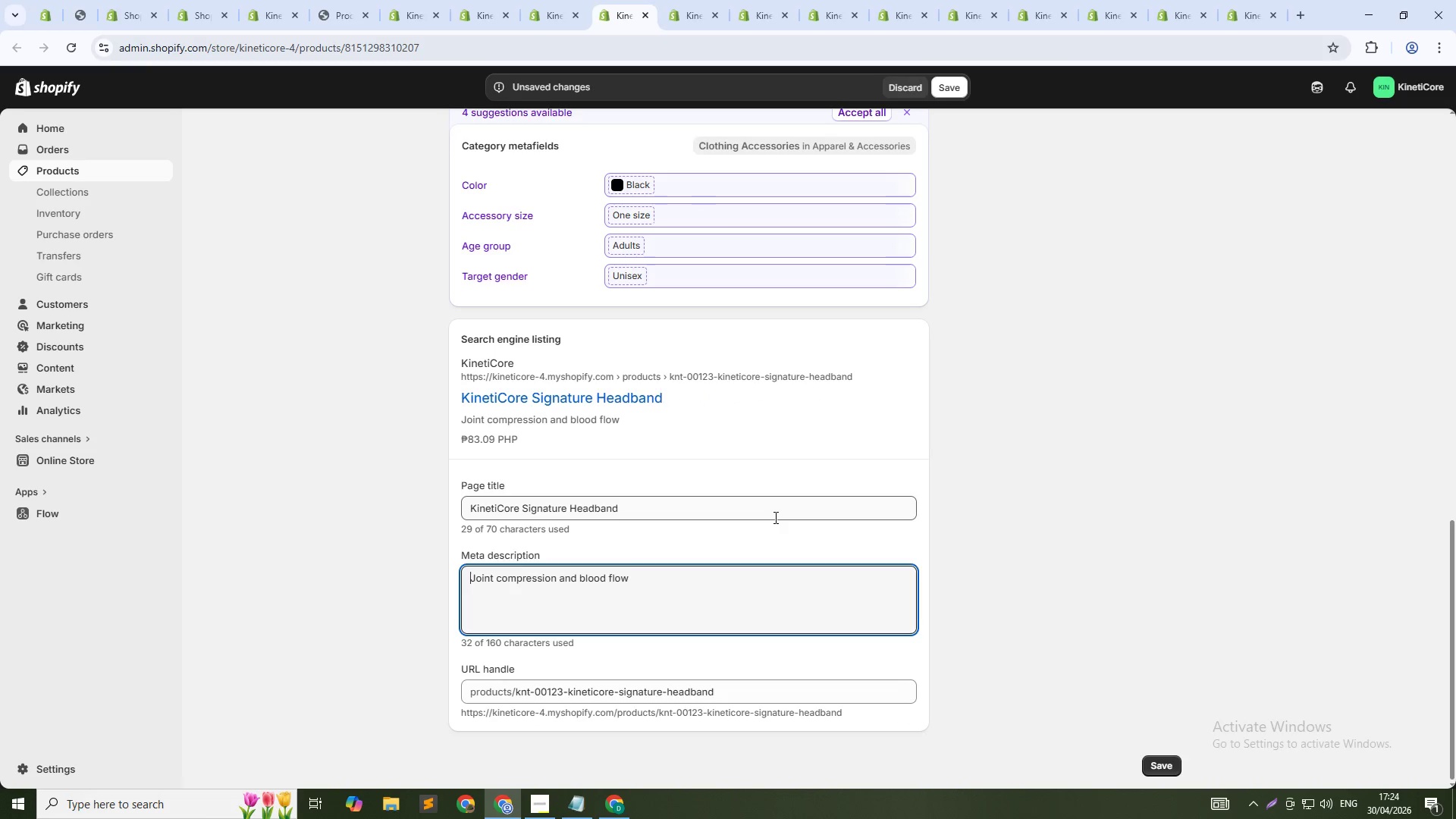 
key(Tab)
 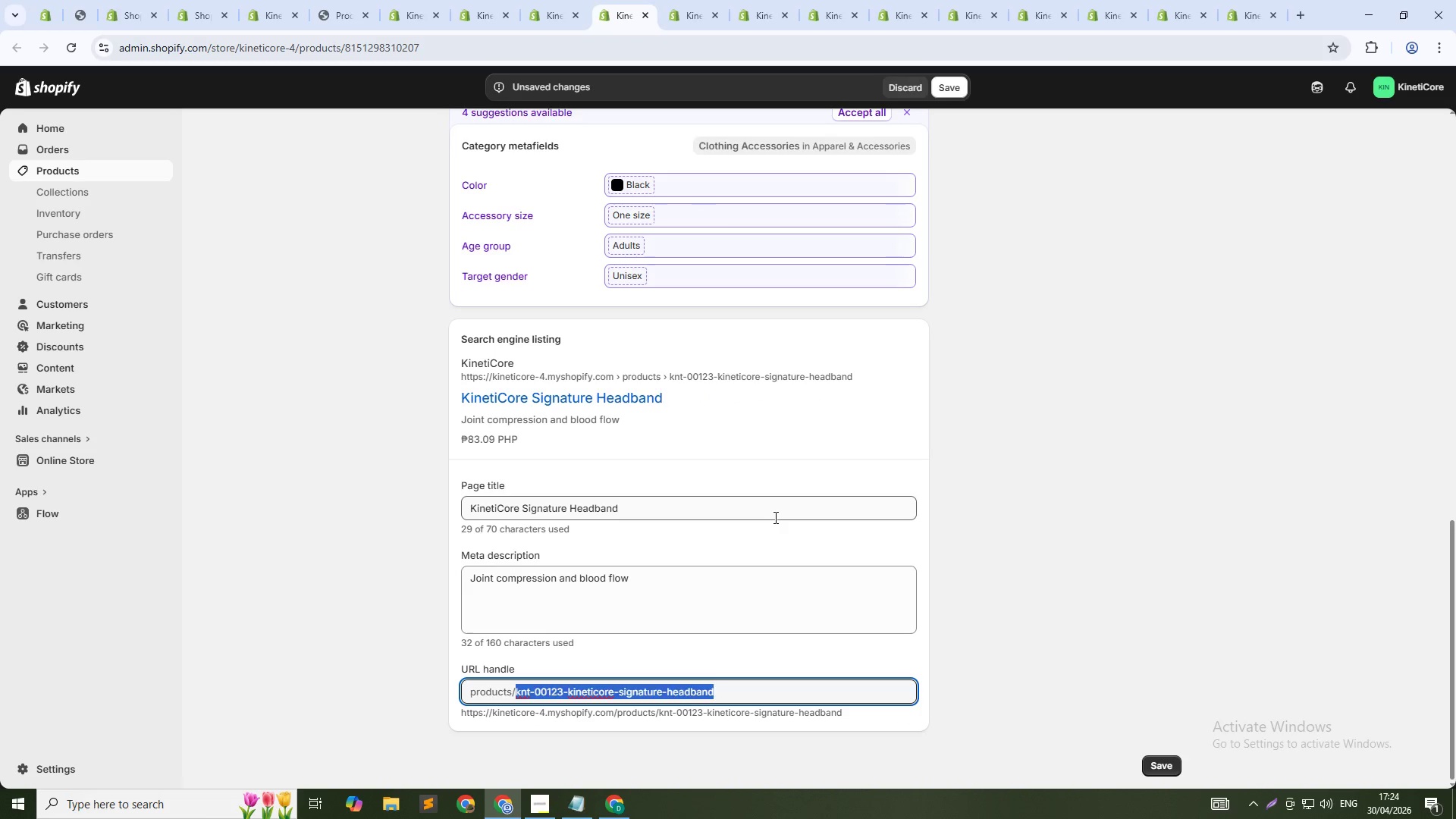 
key(ArrowDown)
 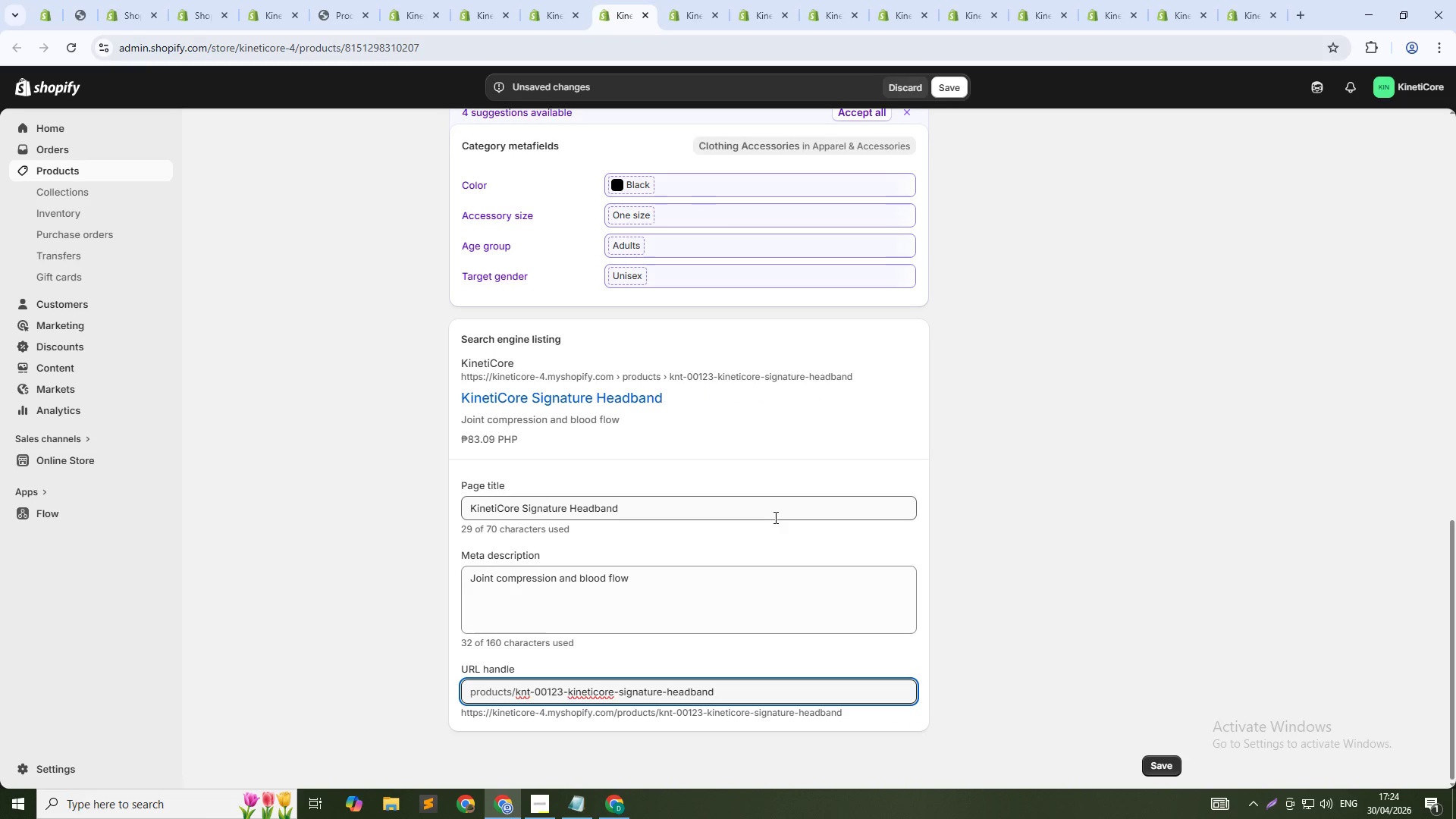 
key(NumpadSubtract)
 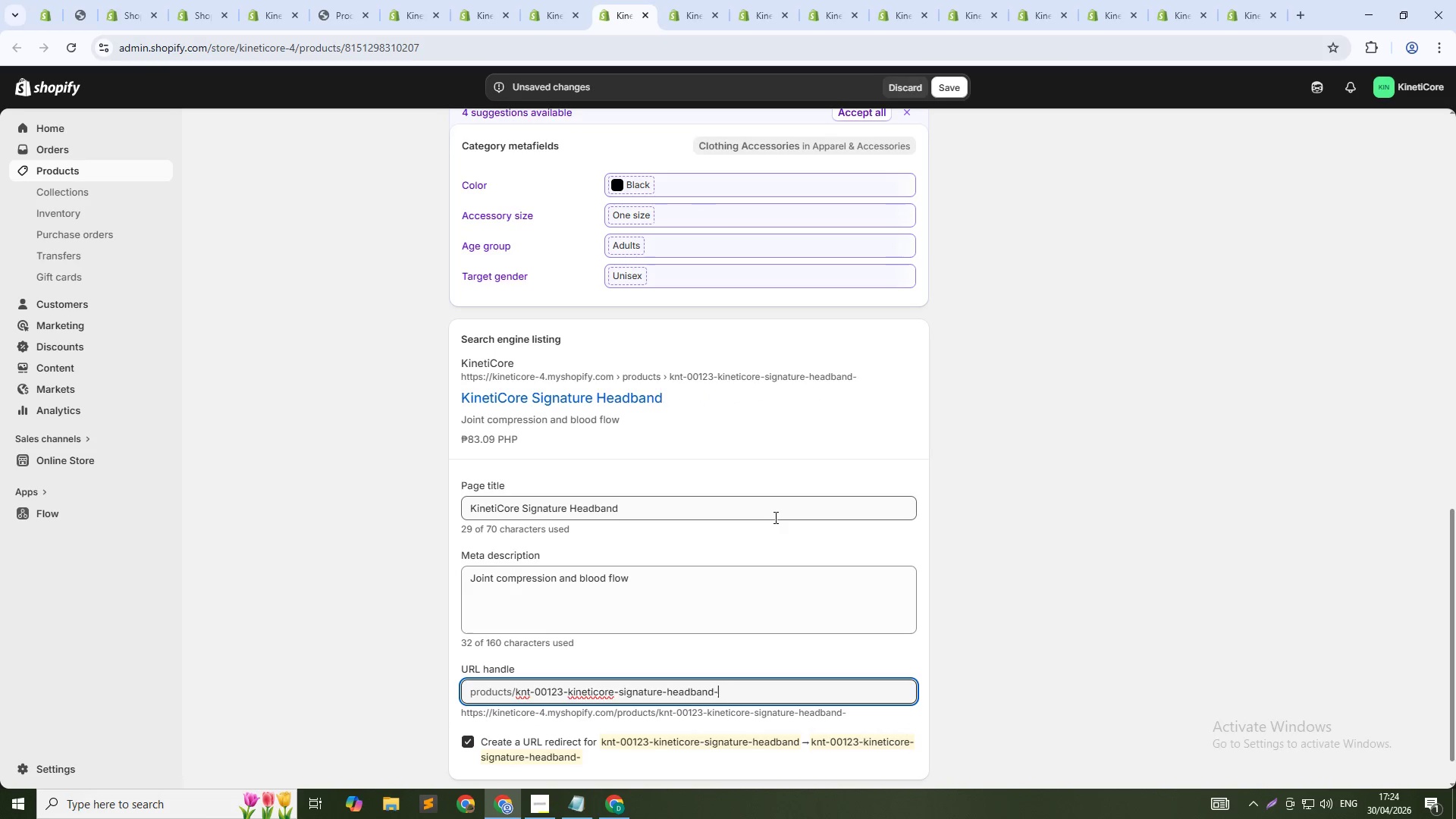 
key(Numpad1)
 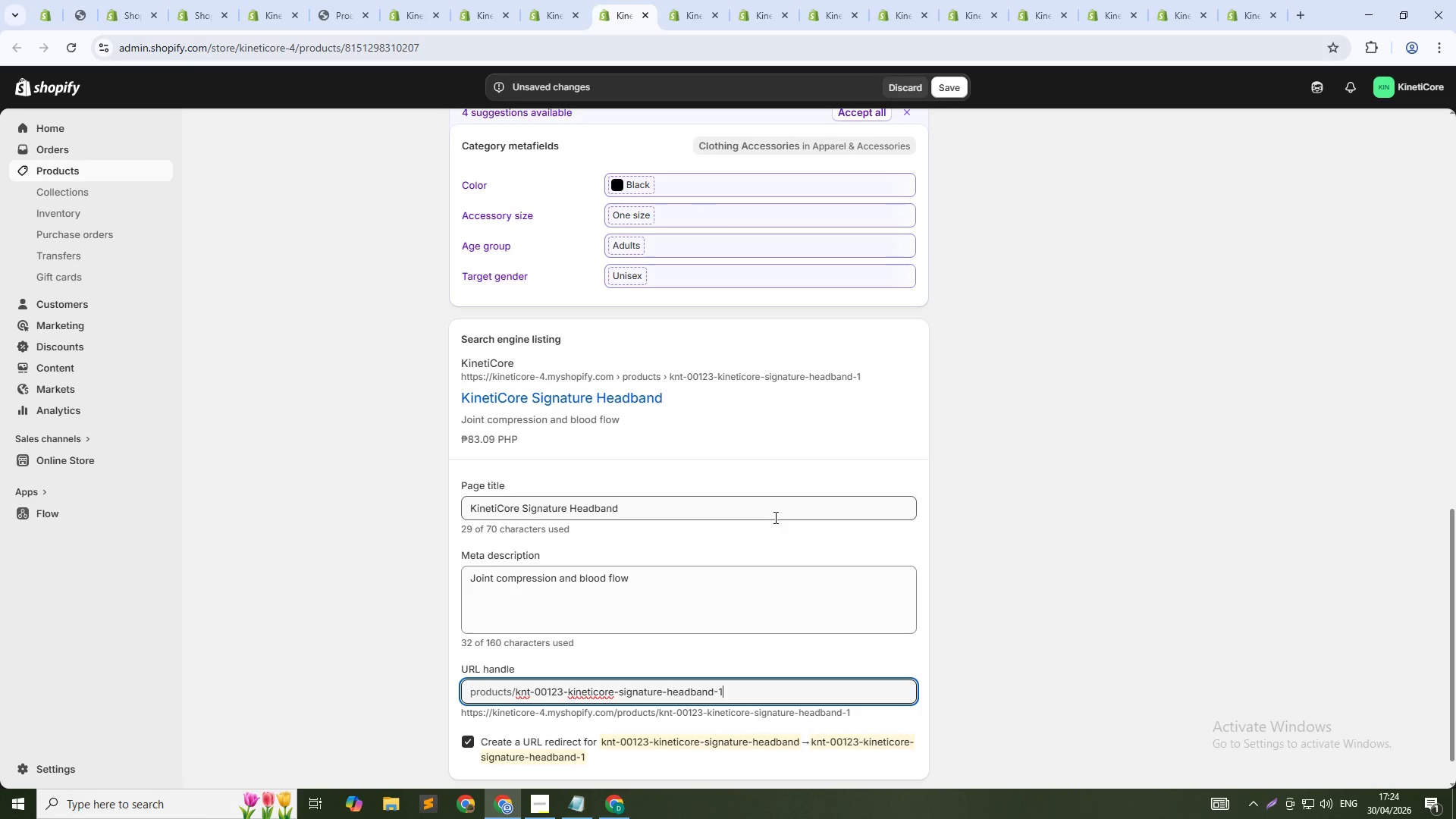 
key(Numpad2)
 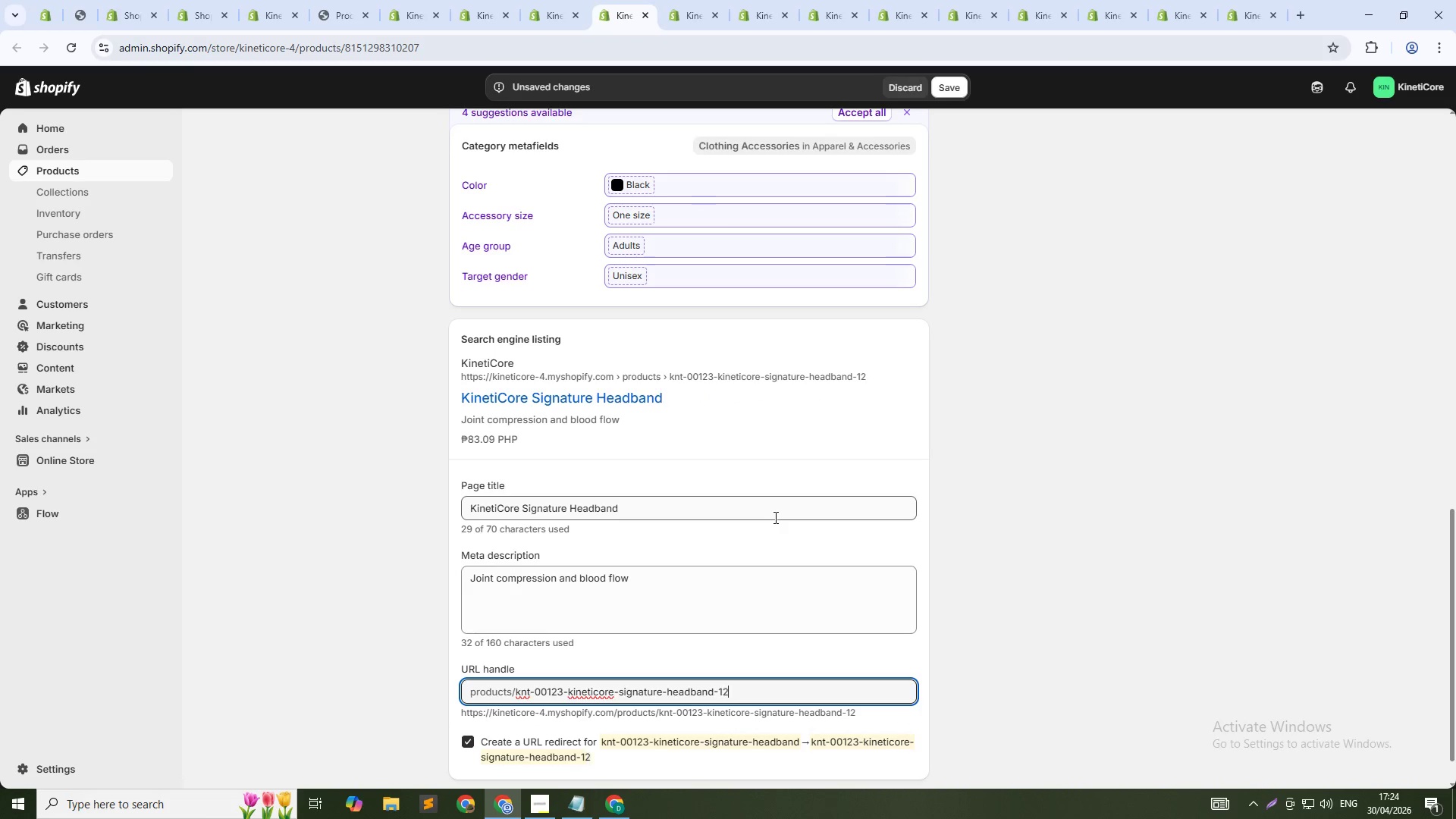 
key(Numpad3)
 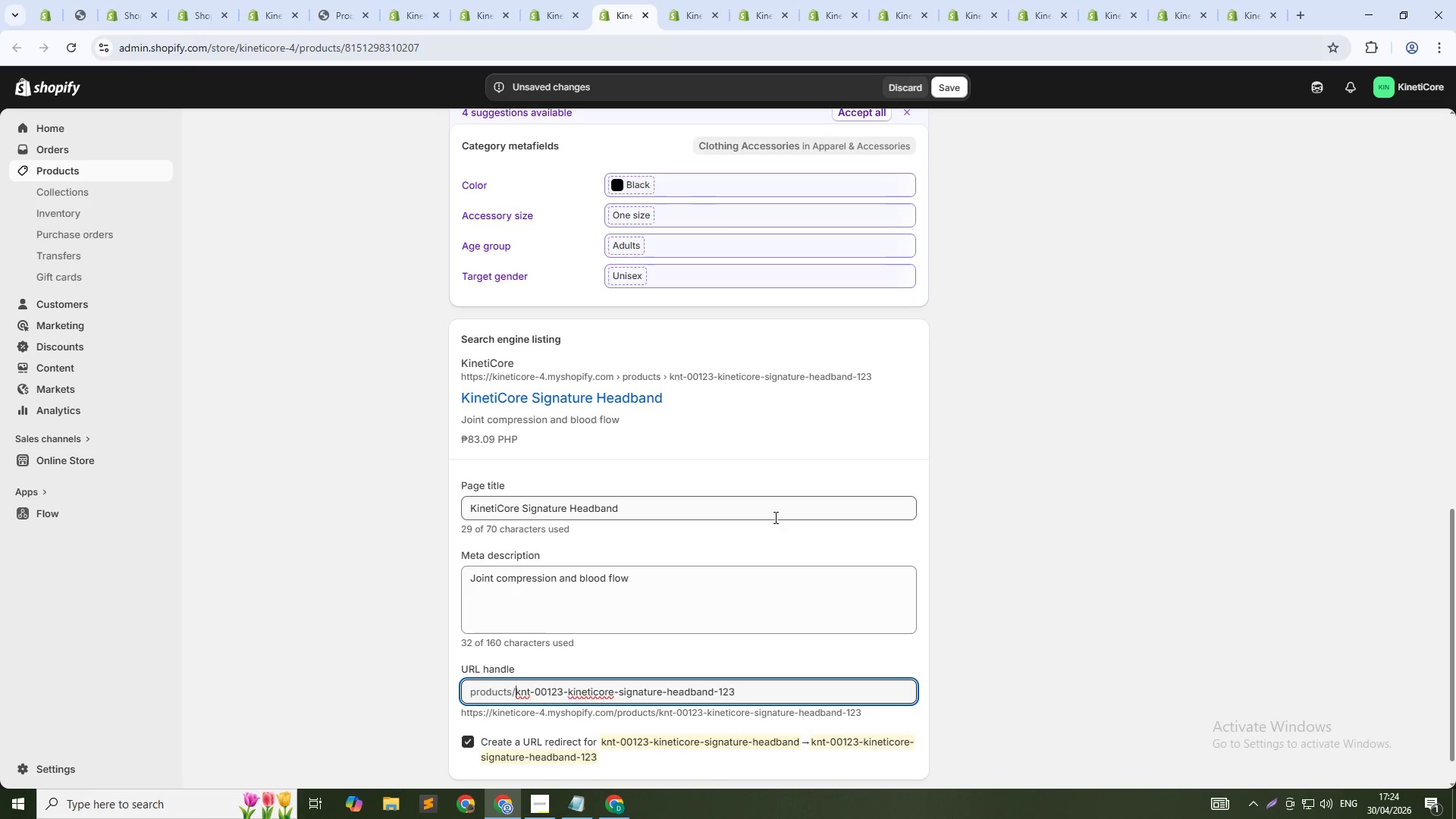 
key(ArrowUp)
 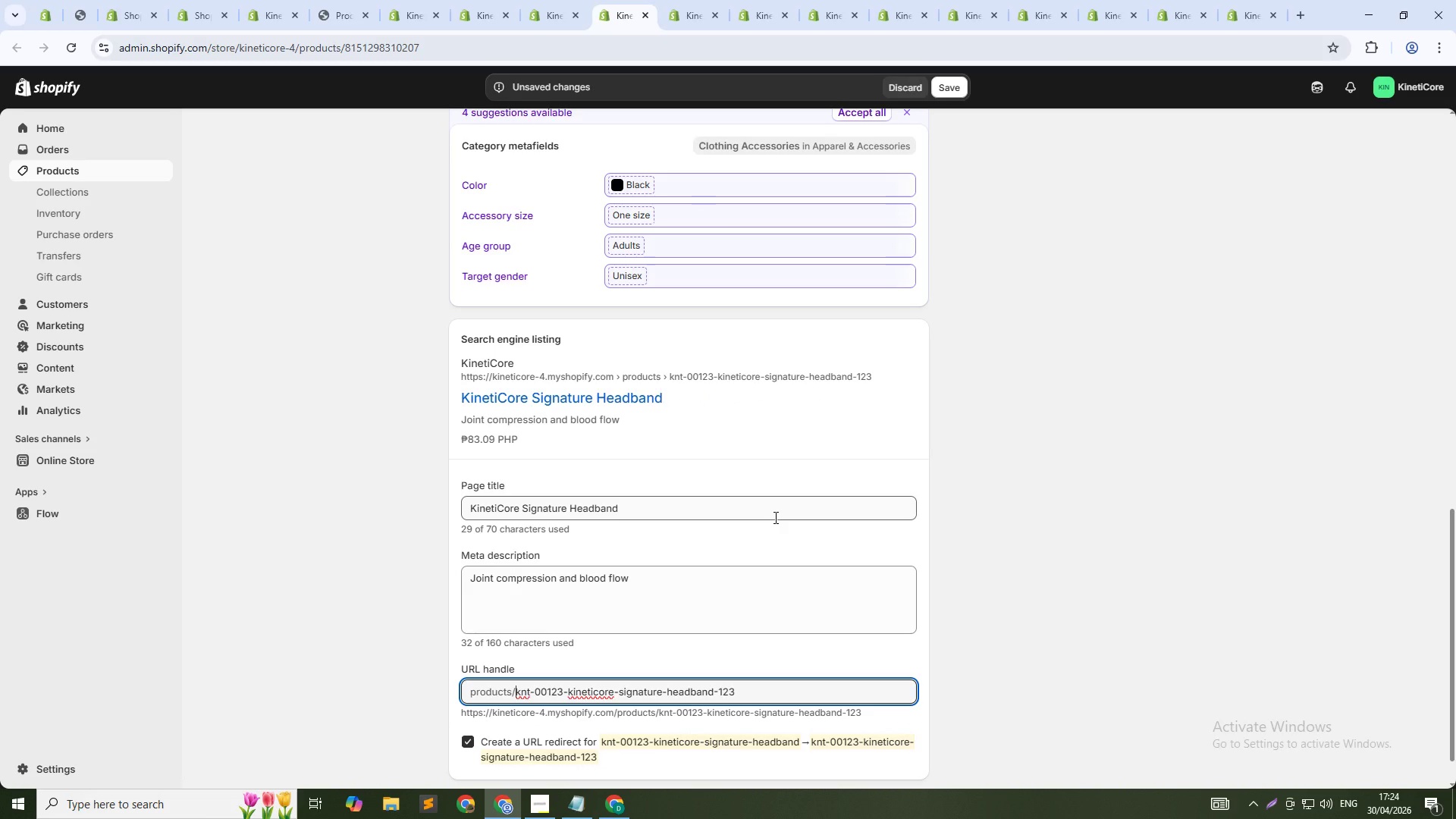 
key(Control+Shift+ArrowRight)
 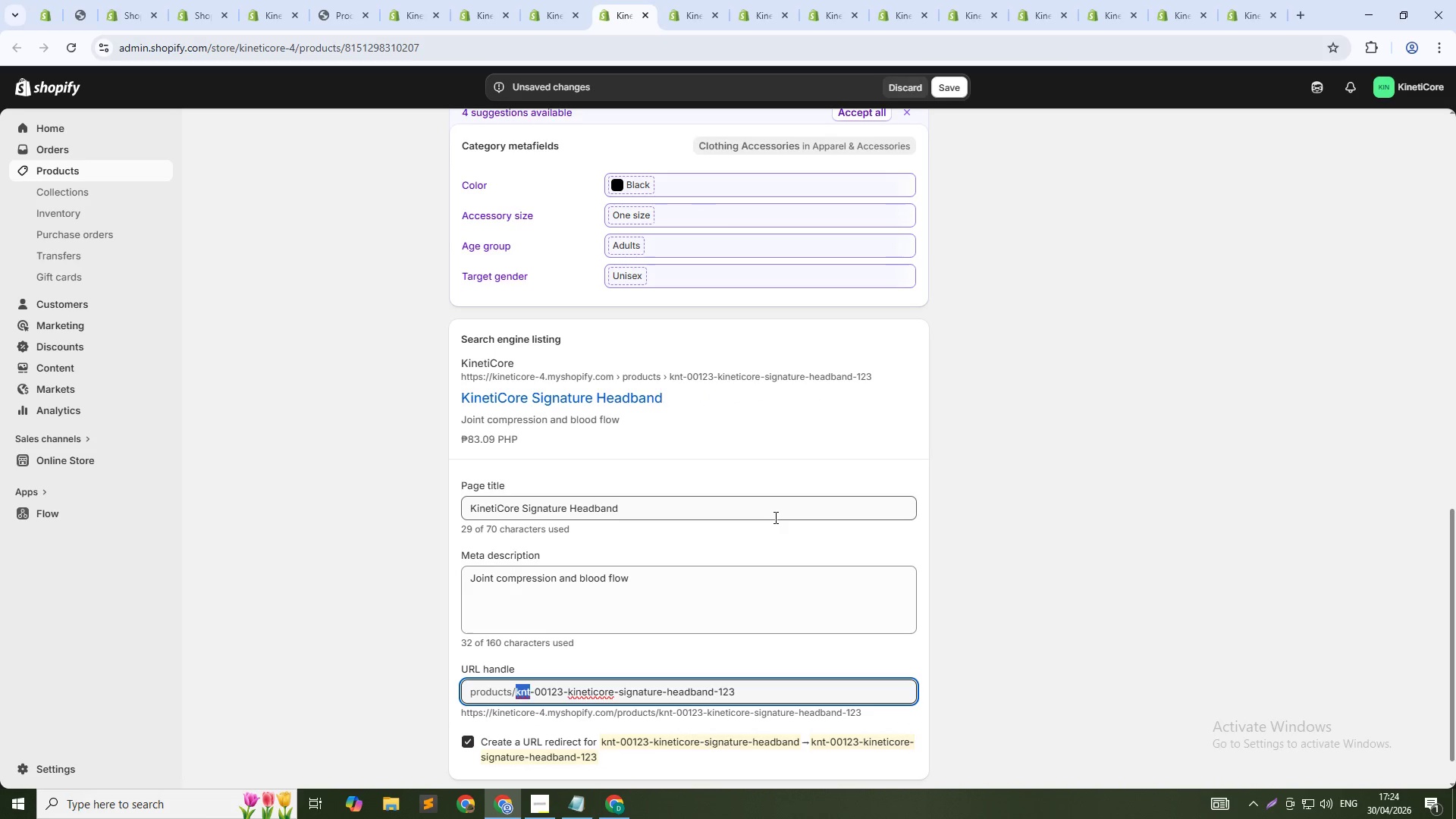 
key(Control+Shift+ArrowRight)
 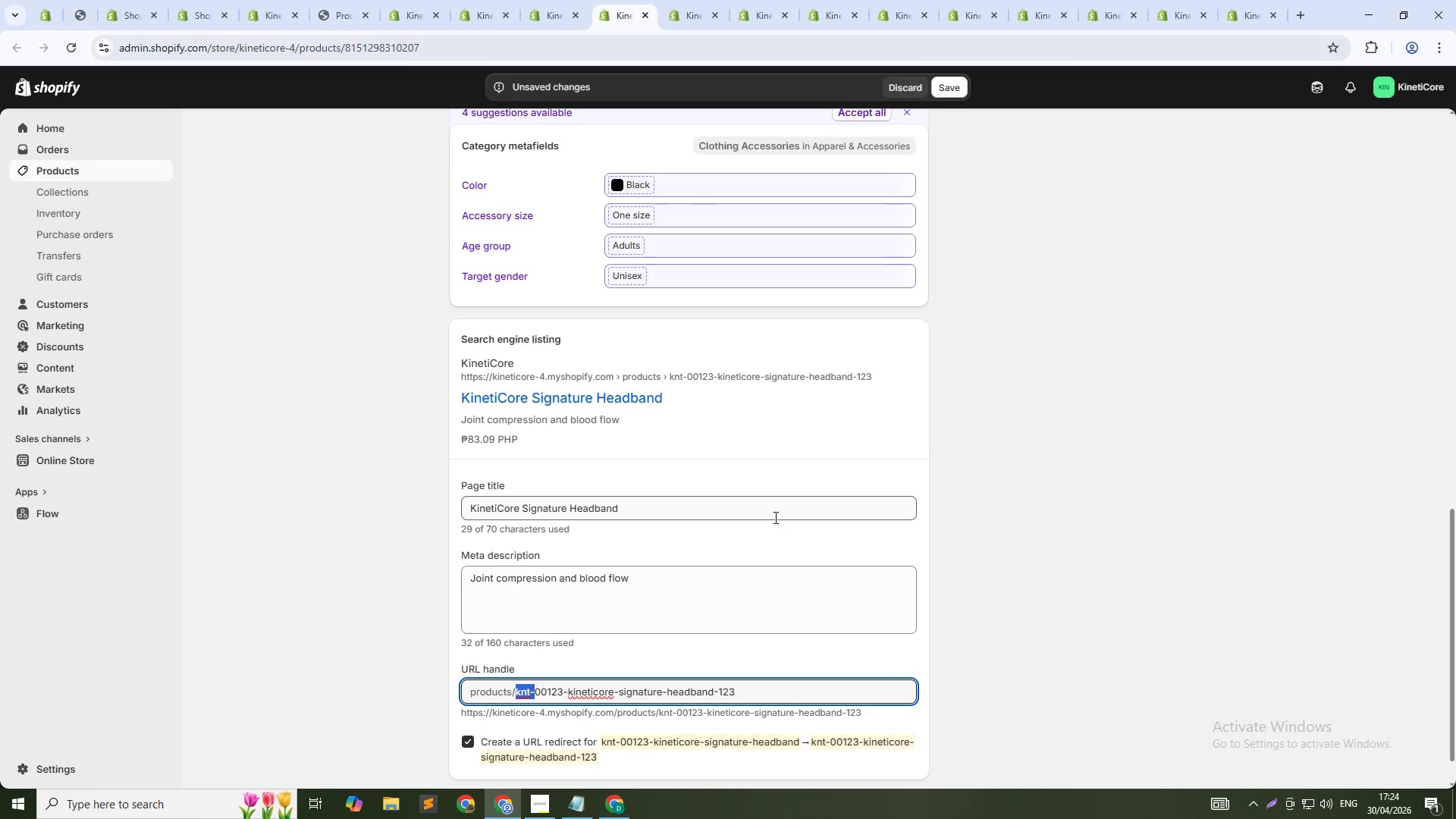 
key(Control+Shift+ArrowRight)
 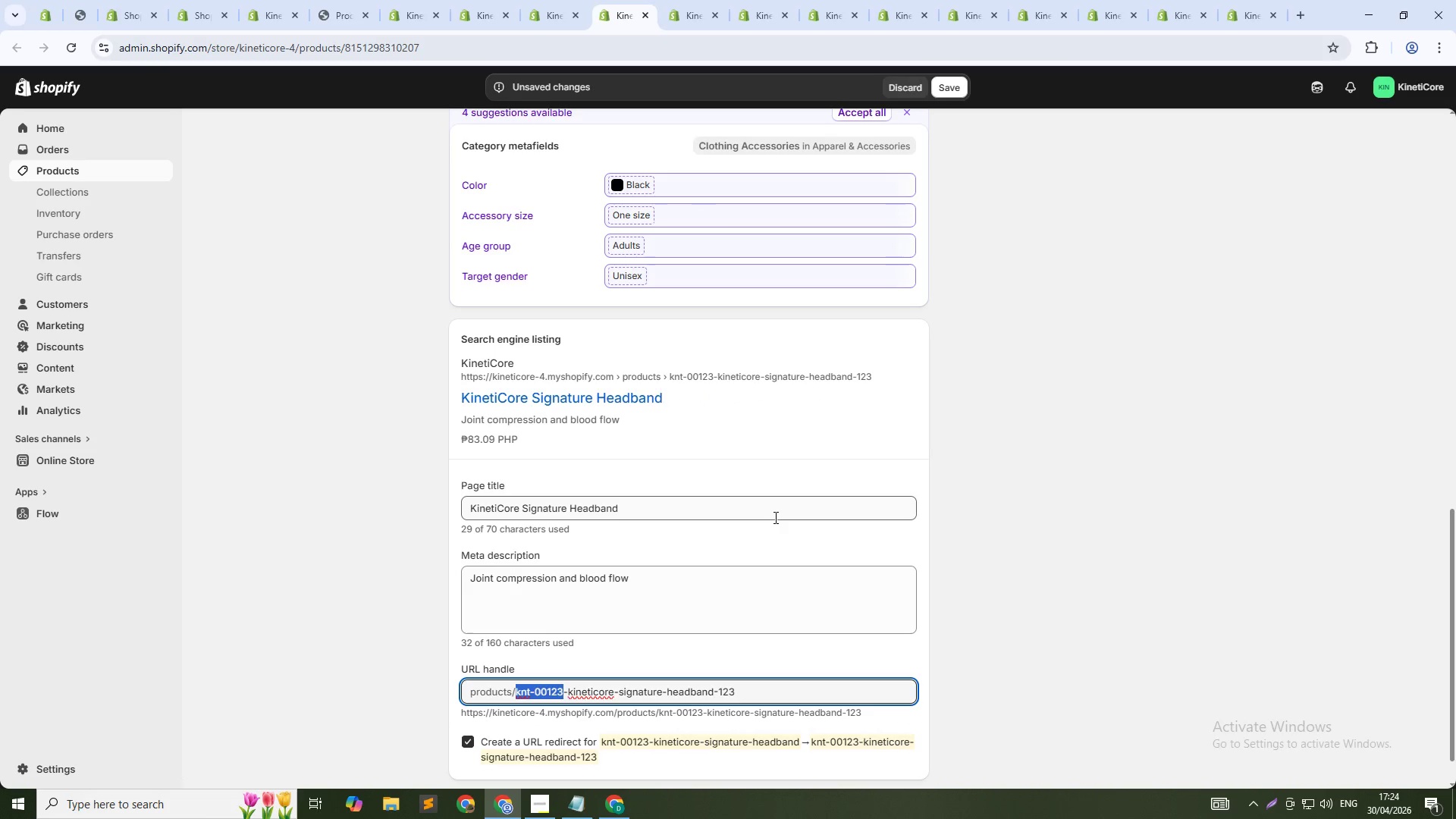 
key(Control+Shift+ArrowRight)
 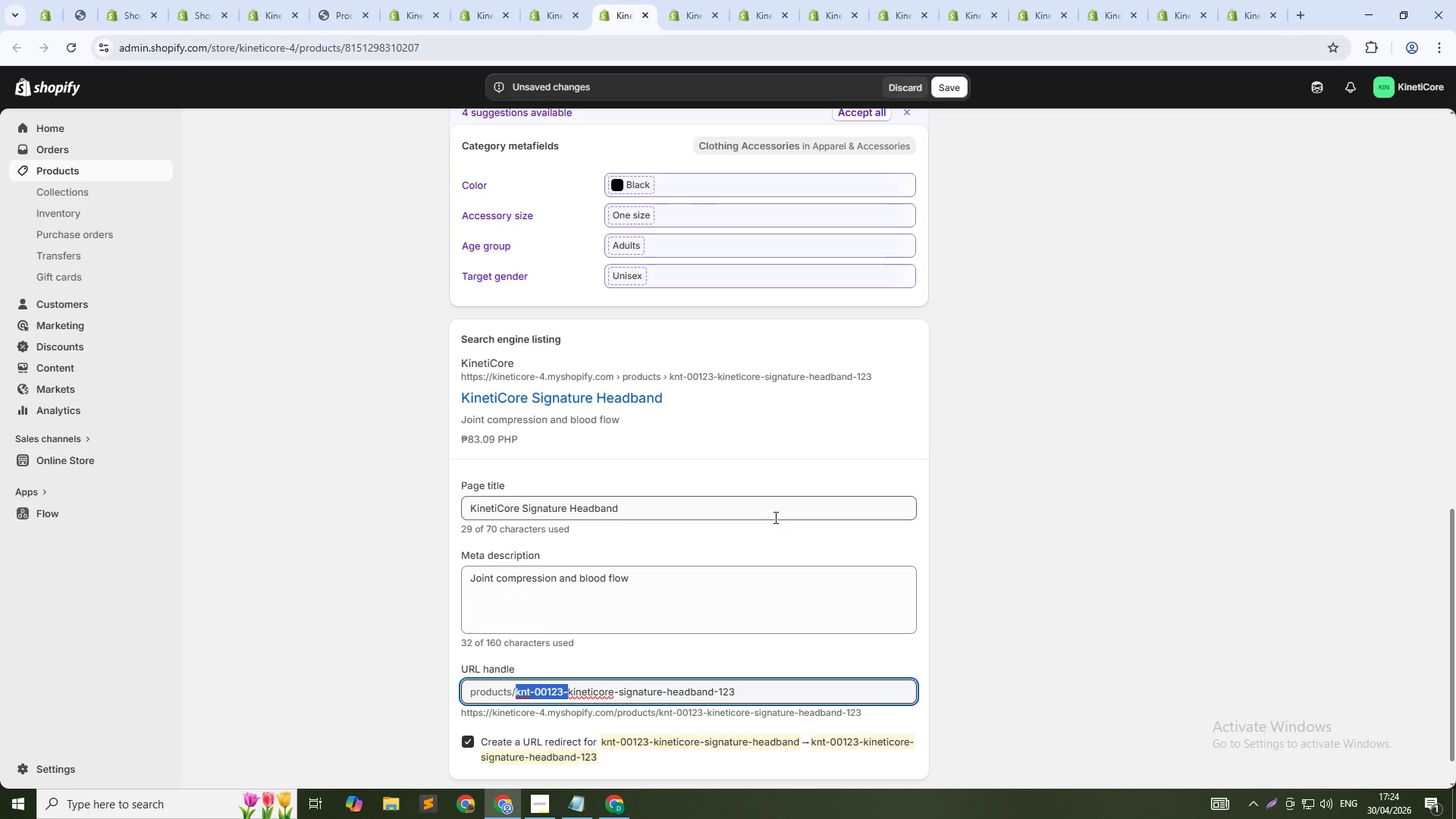 
key(Backspace)
 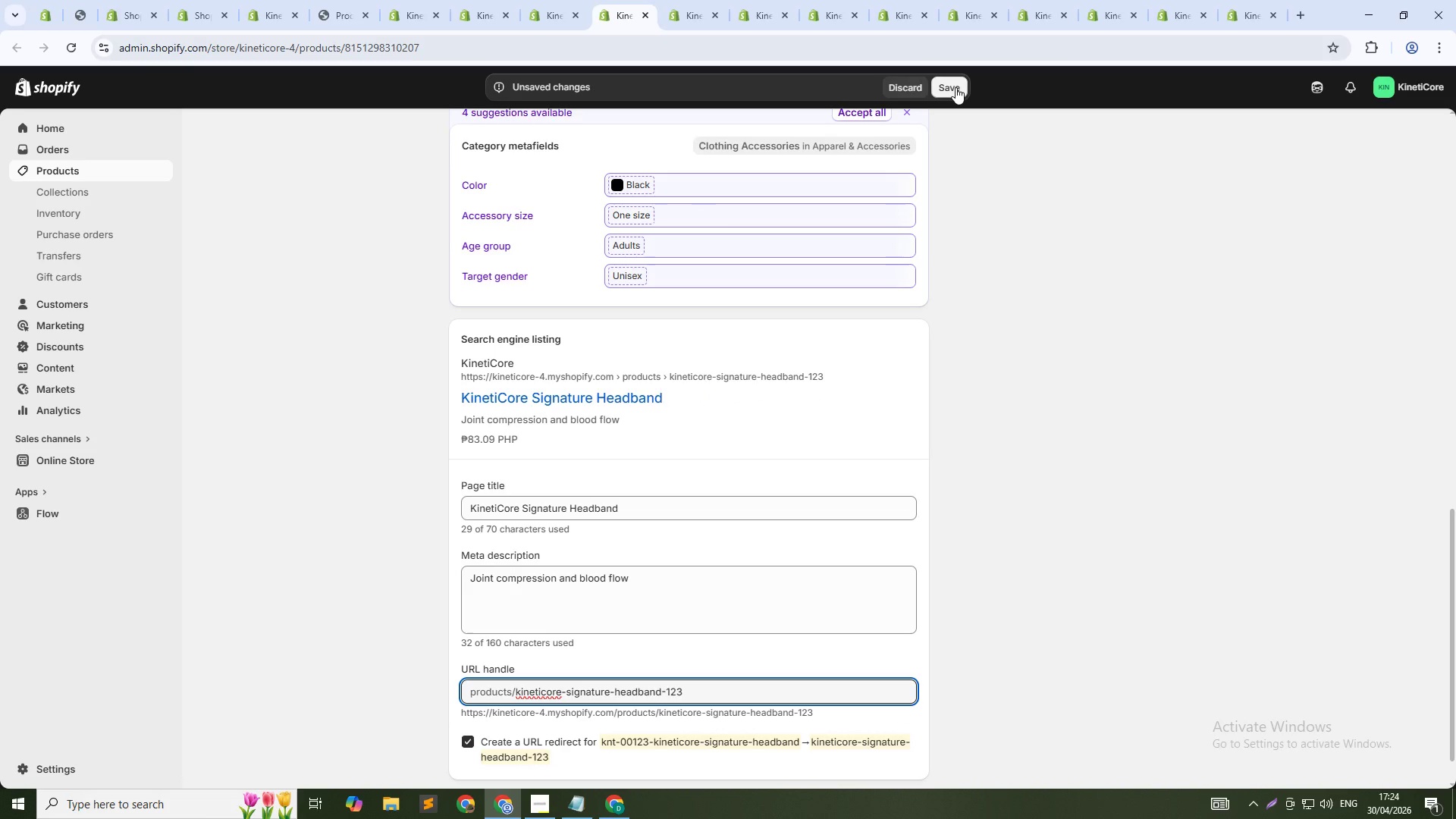 
left_click([956, 86])
 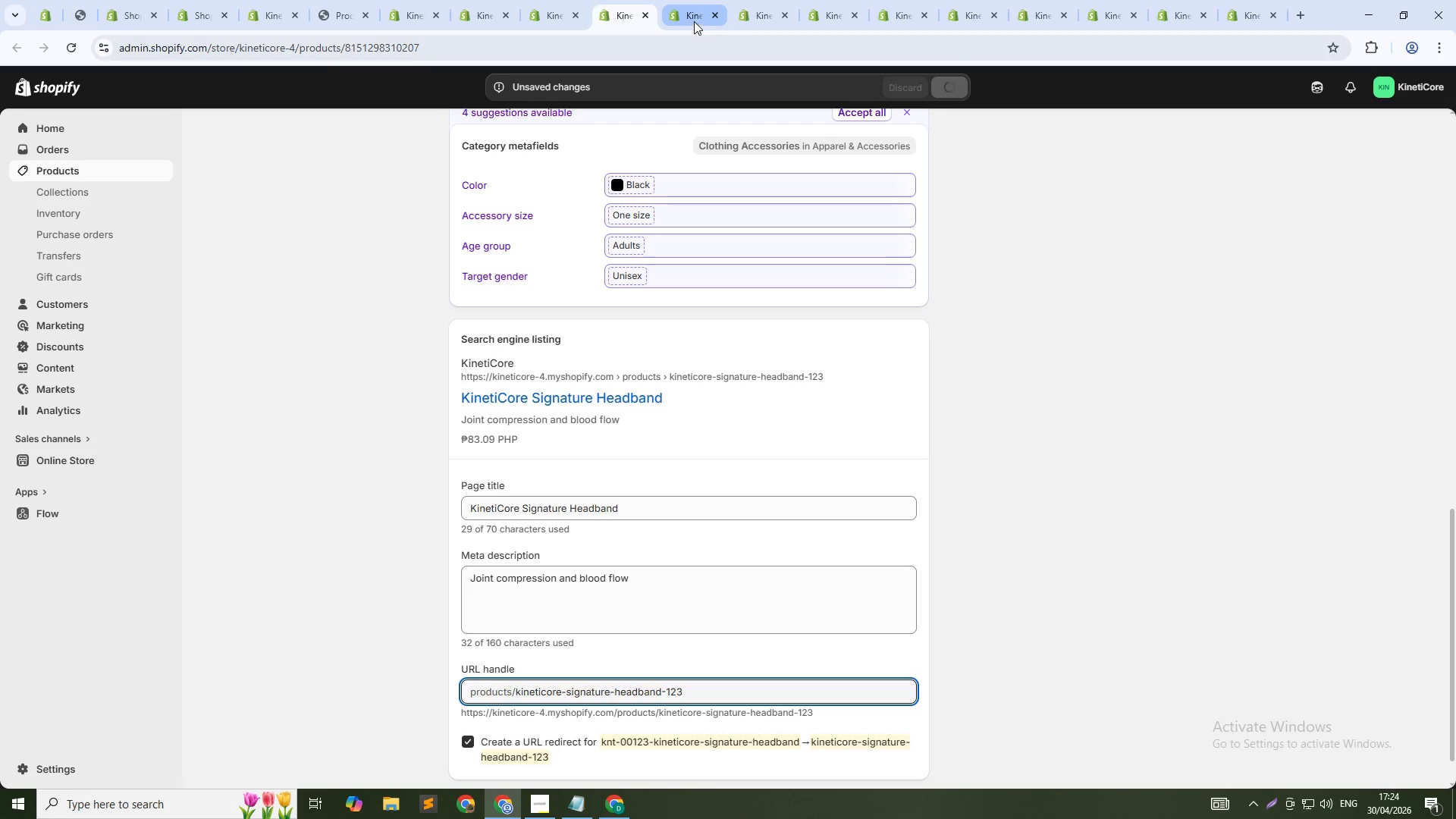 
left_click([693, 20])
 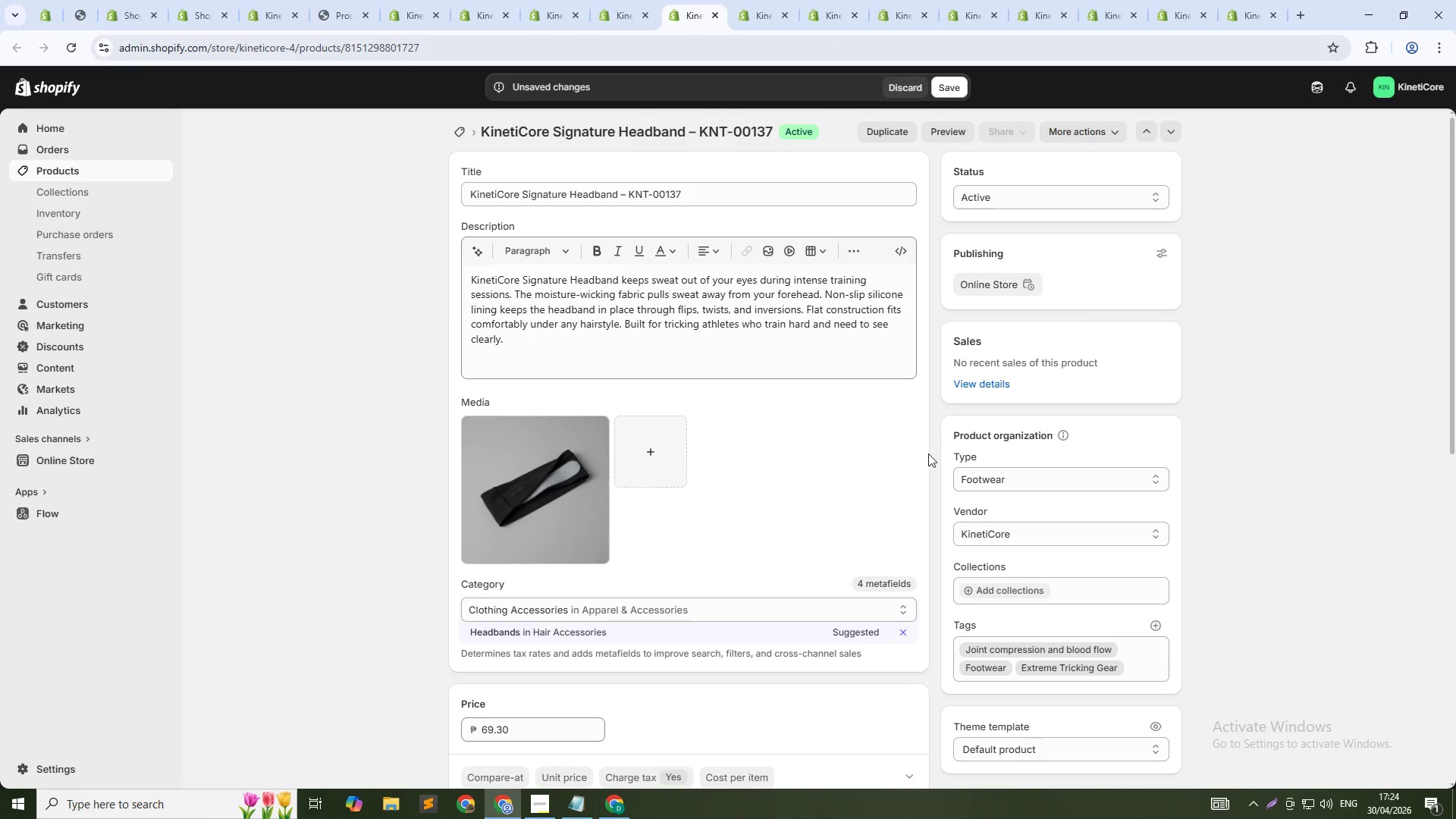 
left_click([900, 610])
 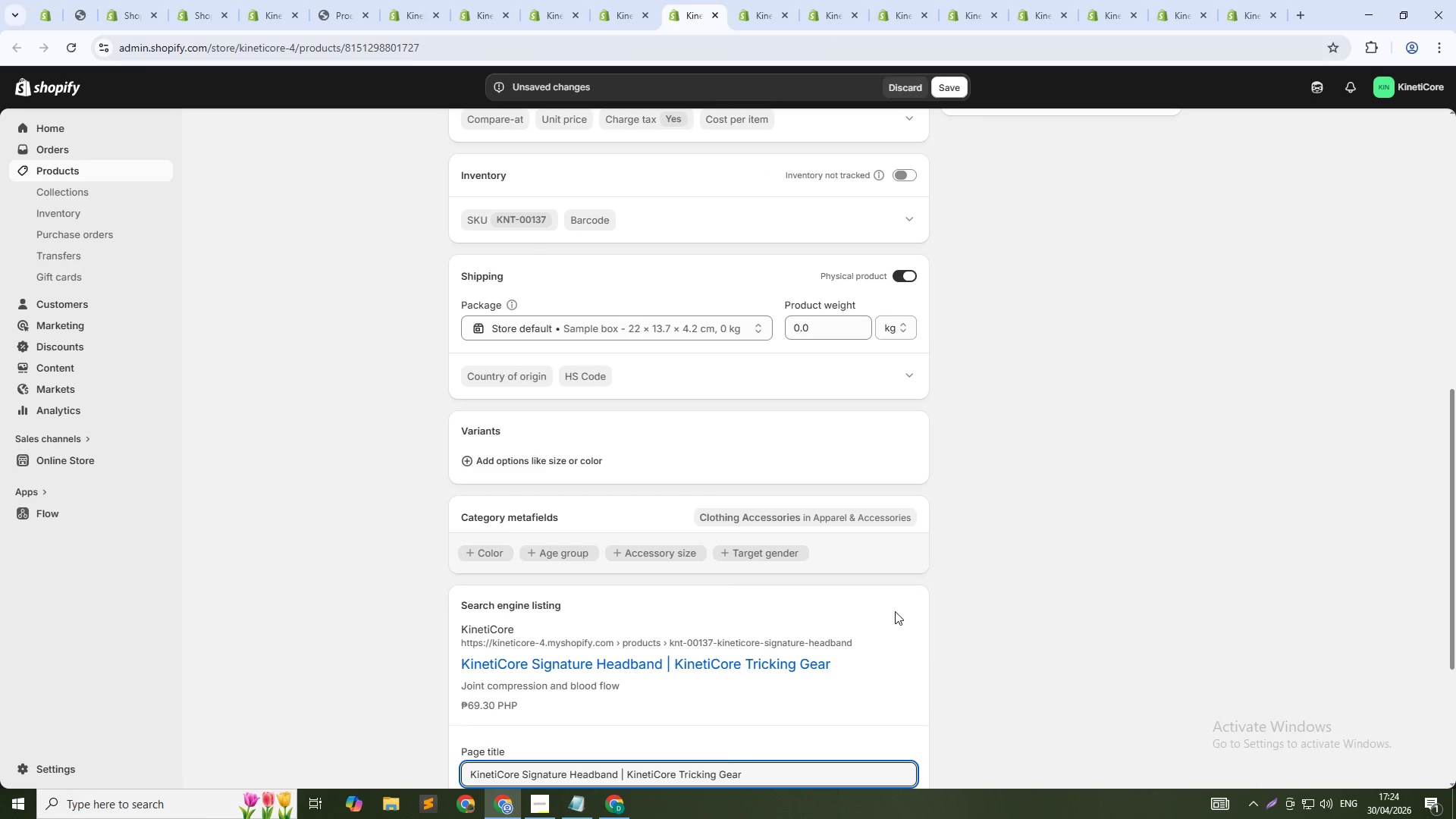 
scroll: coordinate [808, 623], scroll_direction: down, amount: 23.0
 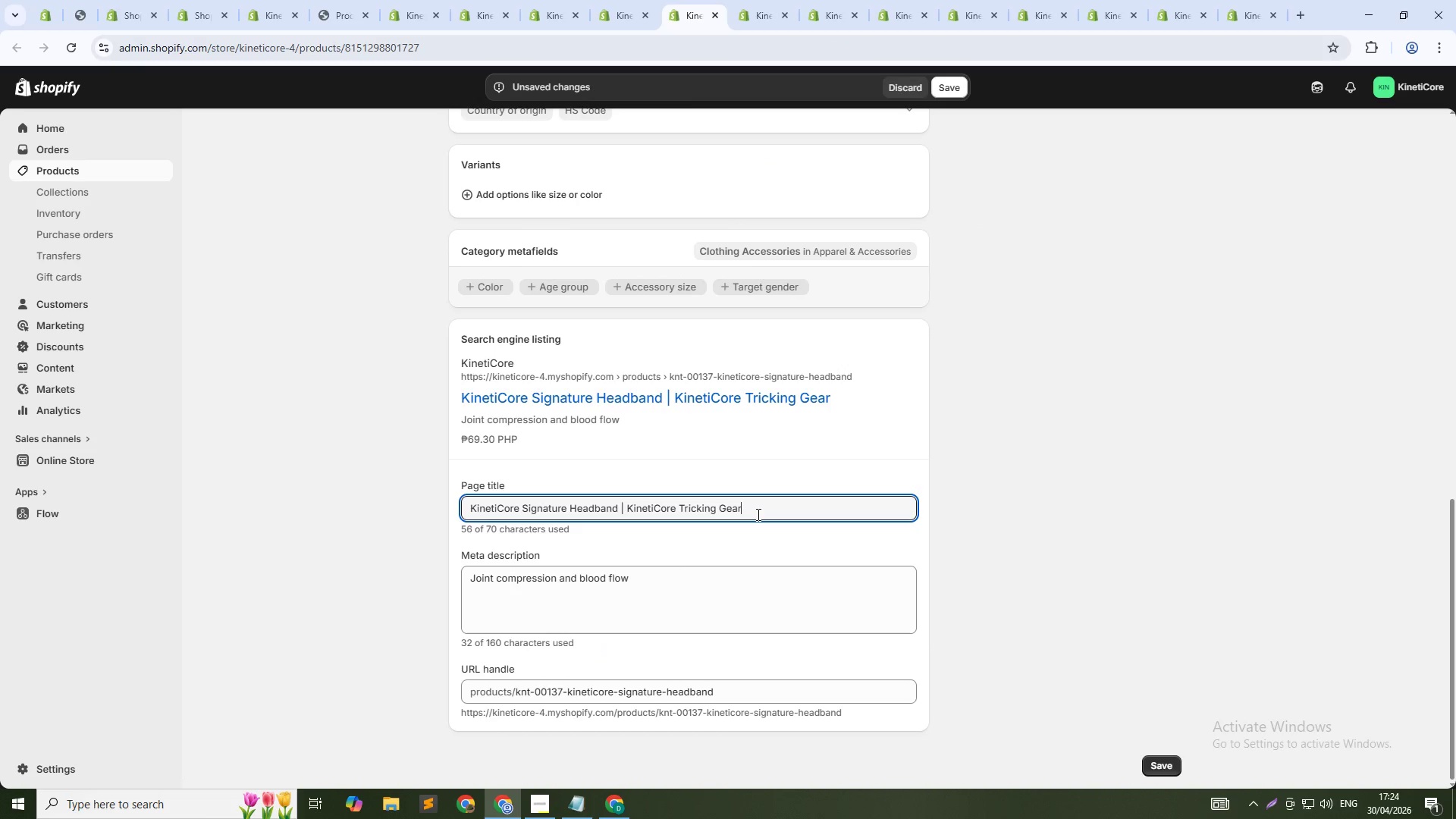 
key(Control+Shift+ArrowLeft)
 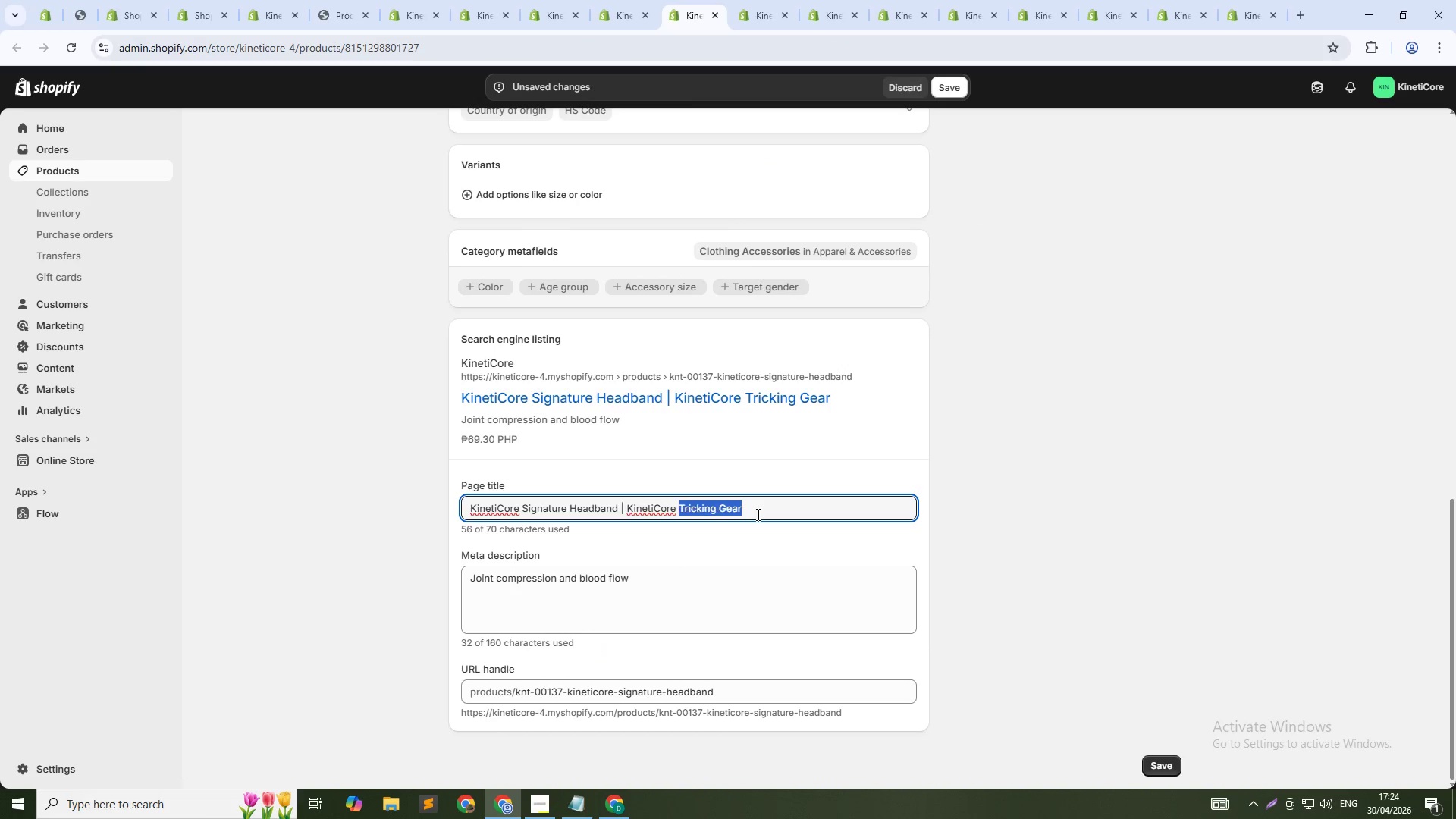 
key(Control+Shift+ArrowLeft)
 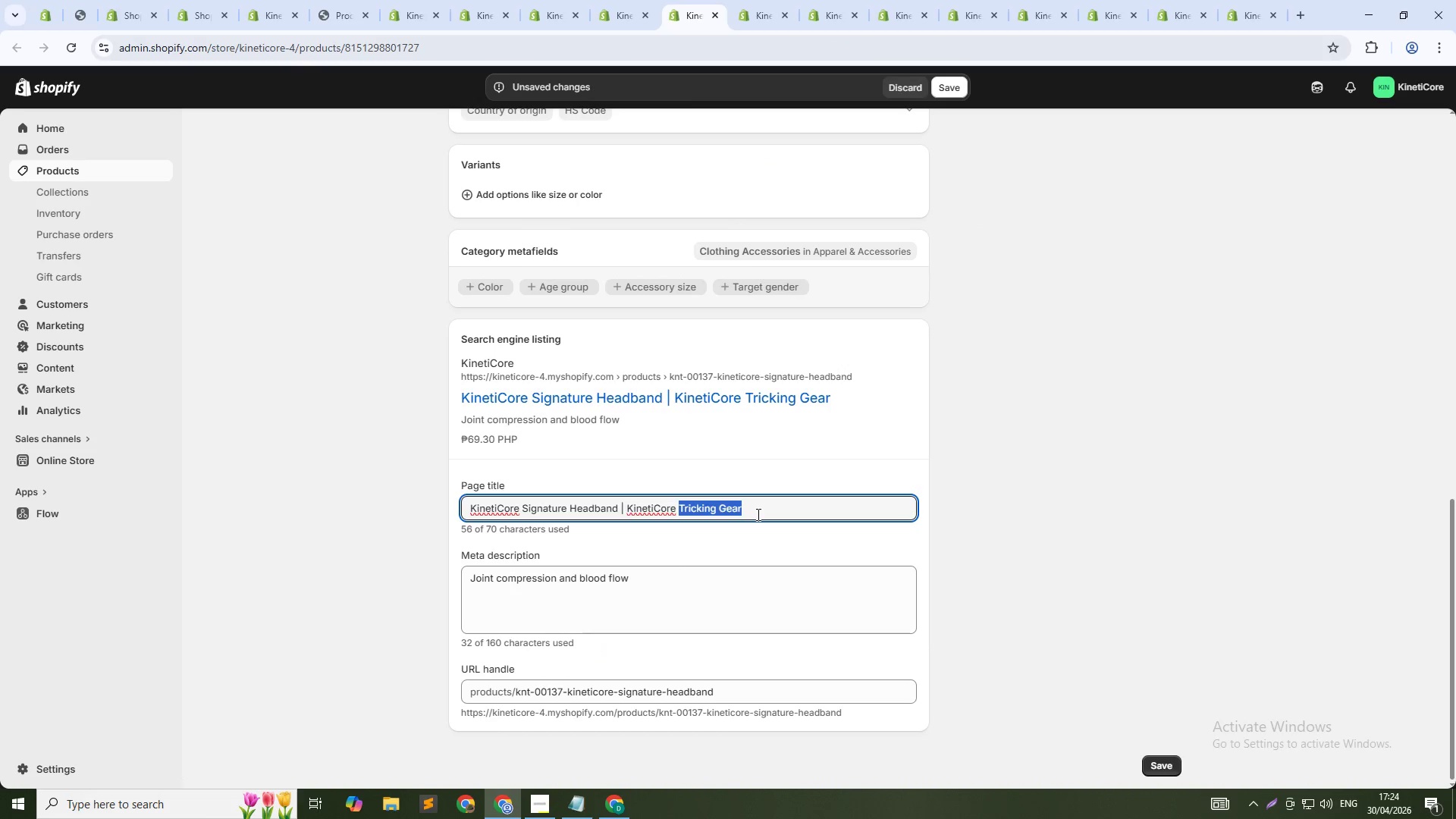 
key(Control+Shift+ArrowLeft)
 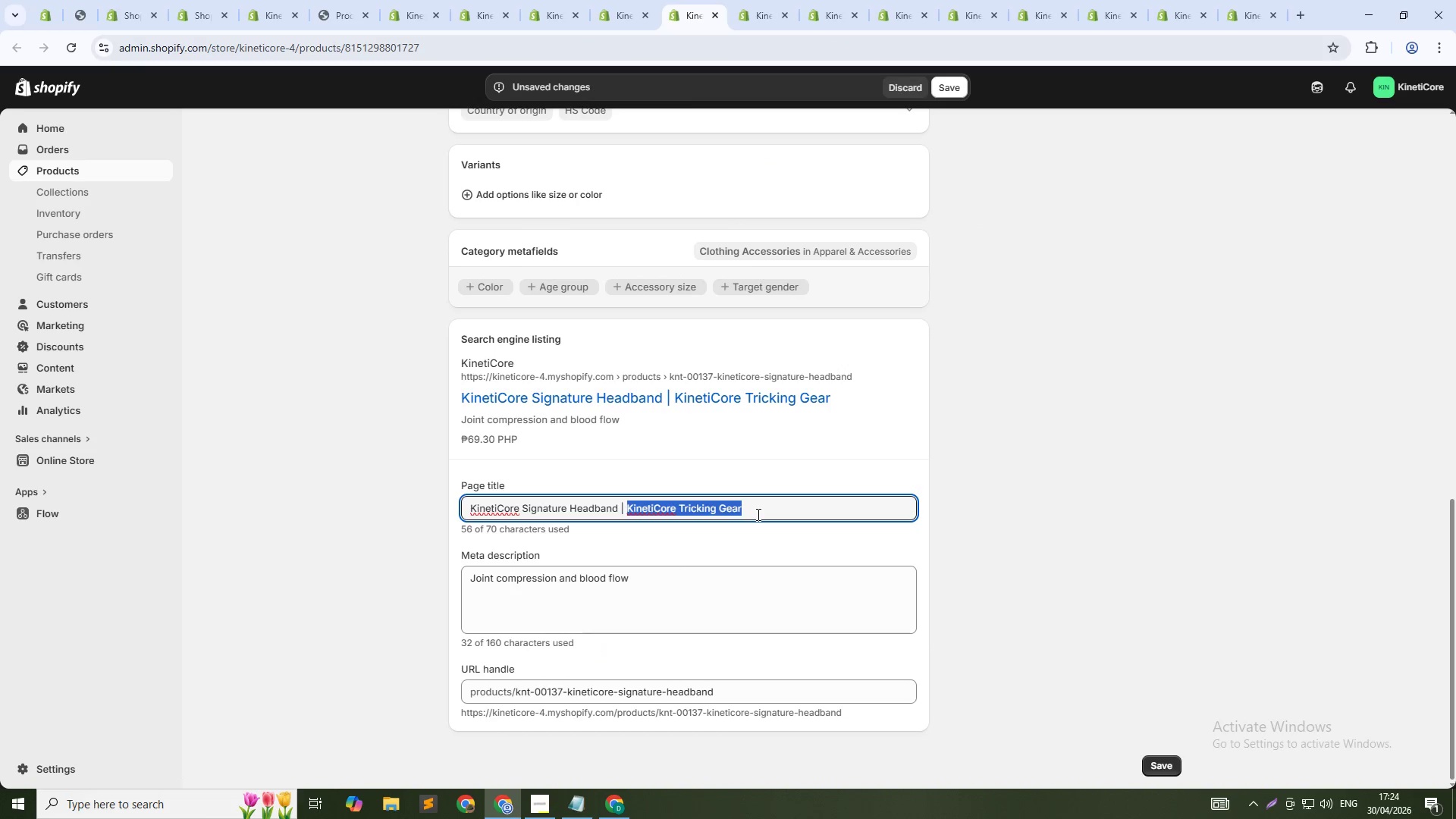 
key(Control+Shift+ArrowLeft)
 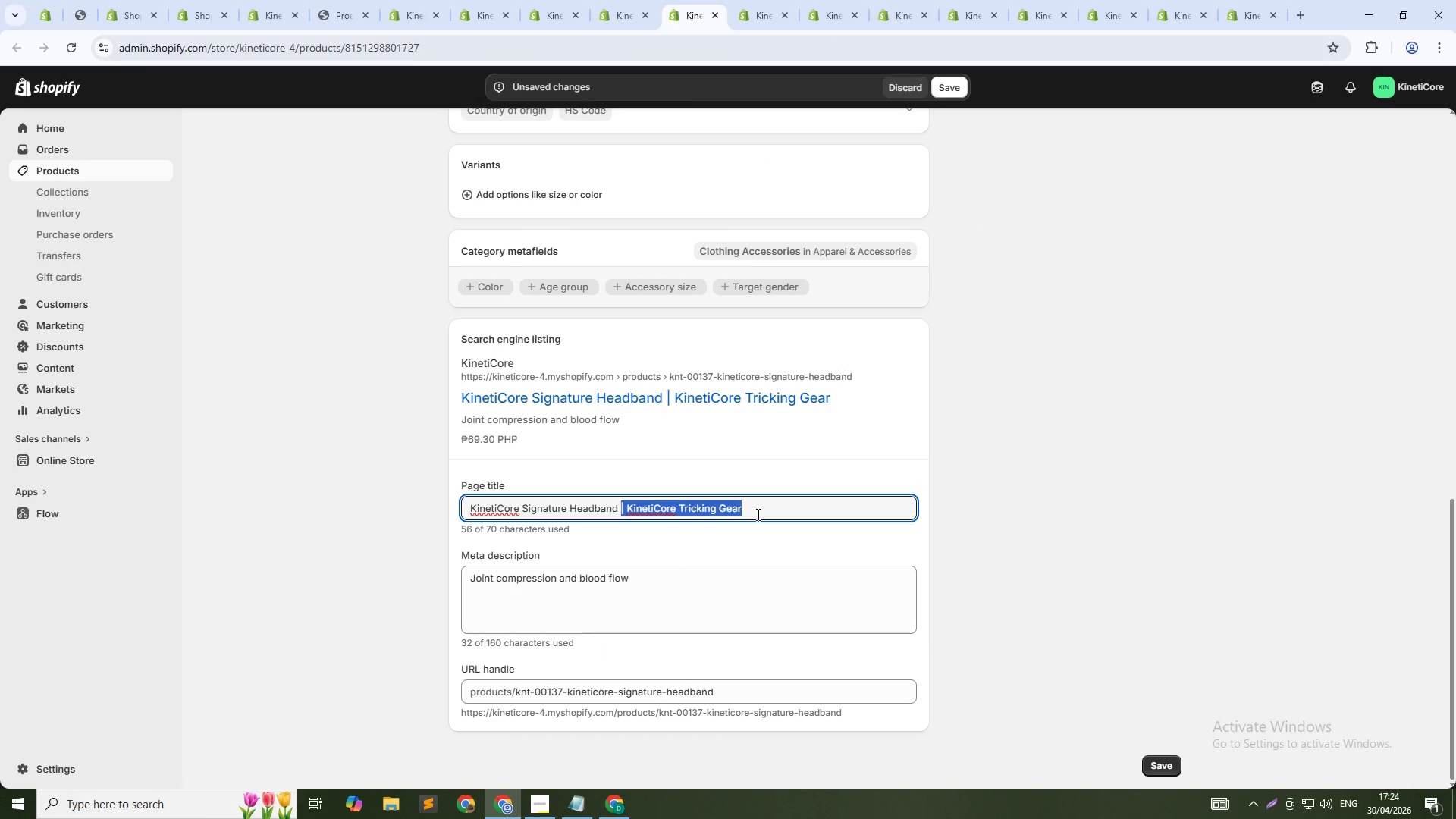 
key(Shift+ArrowLeft)
 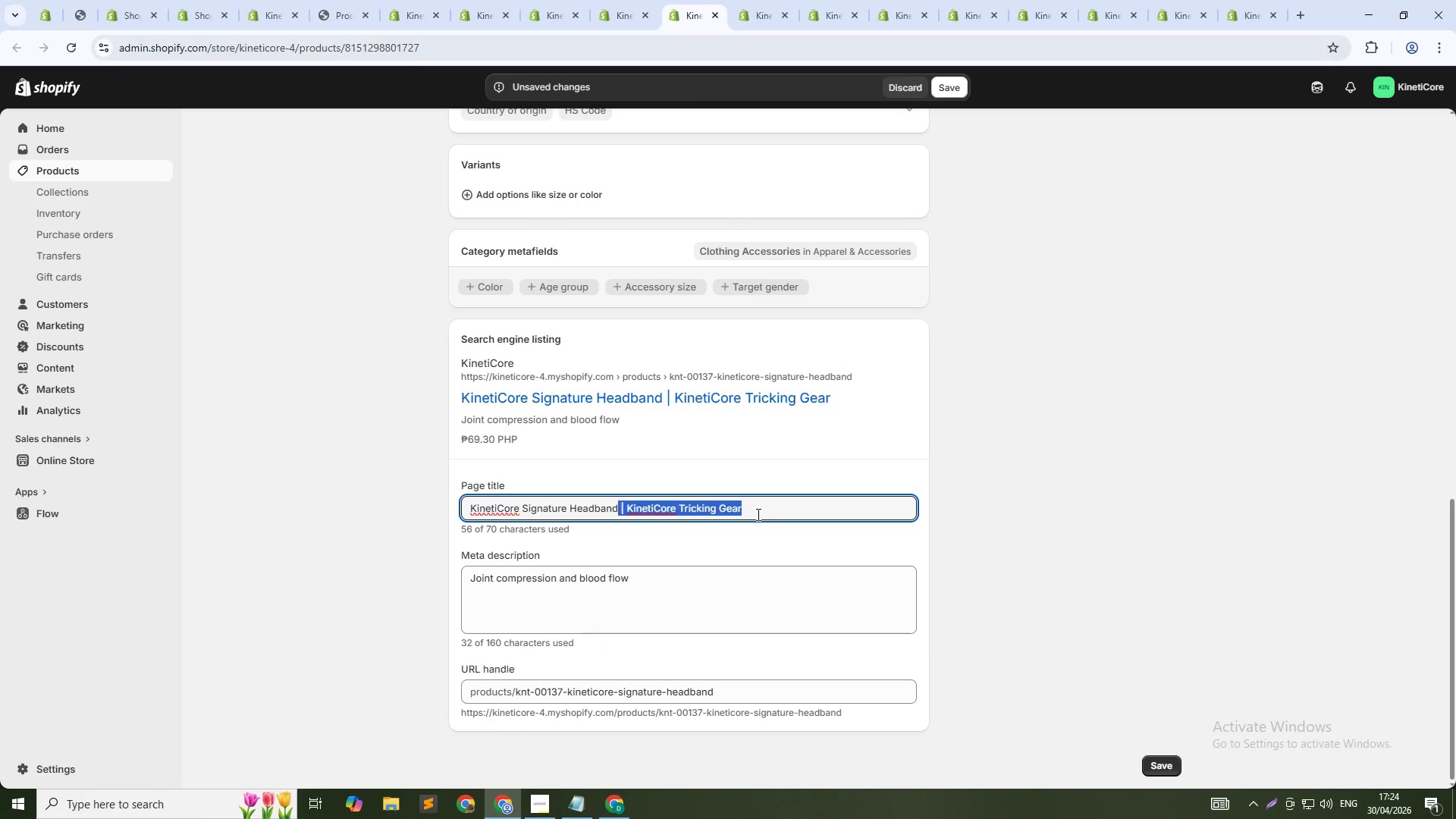 
key(Backspace)
 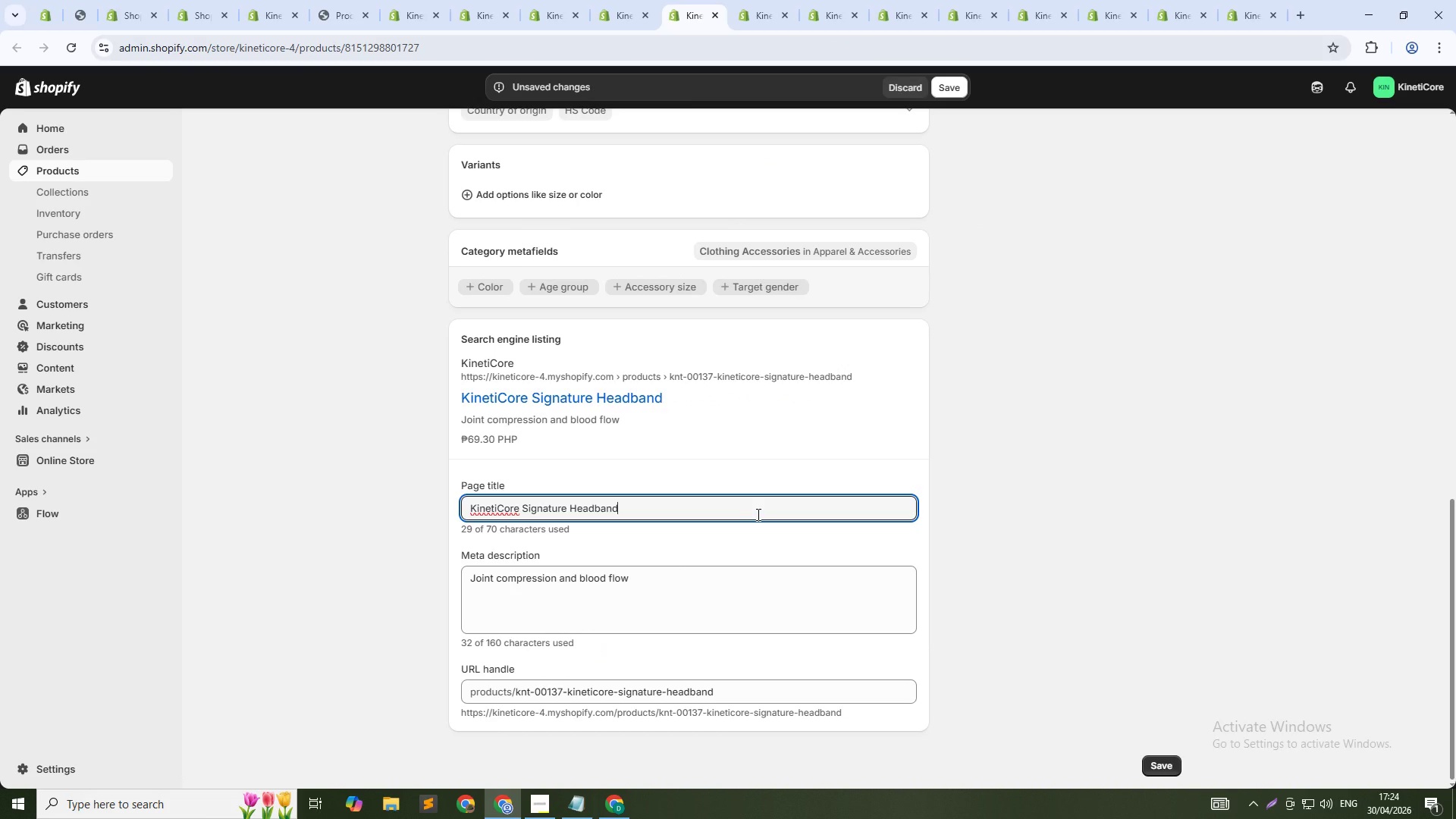 
key(Tab)
 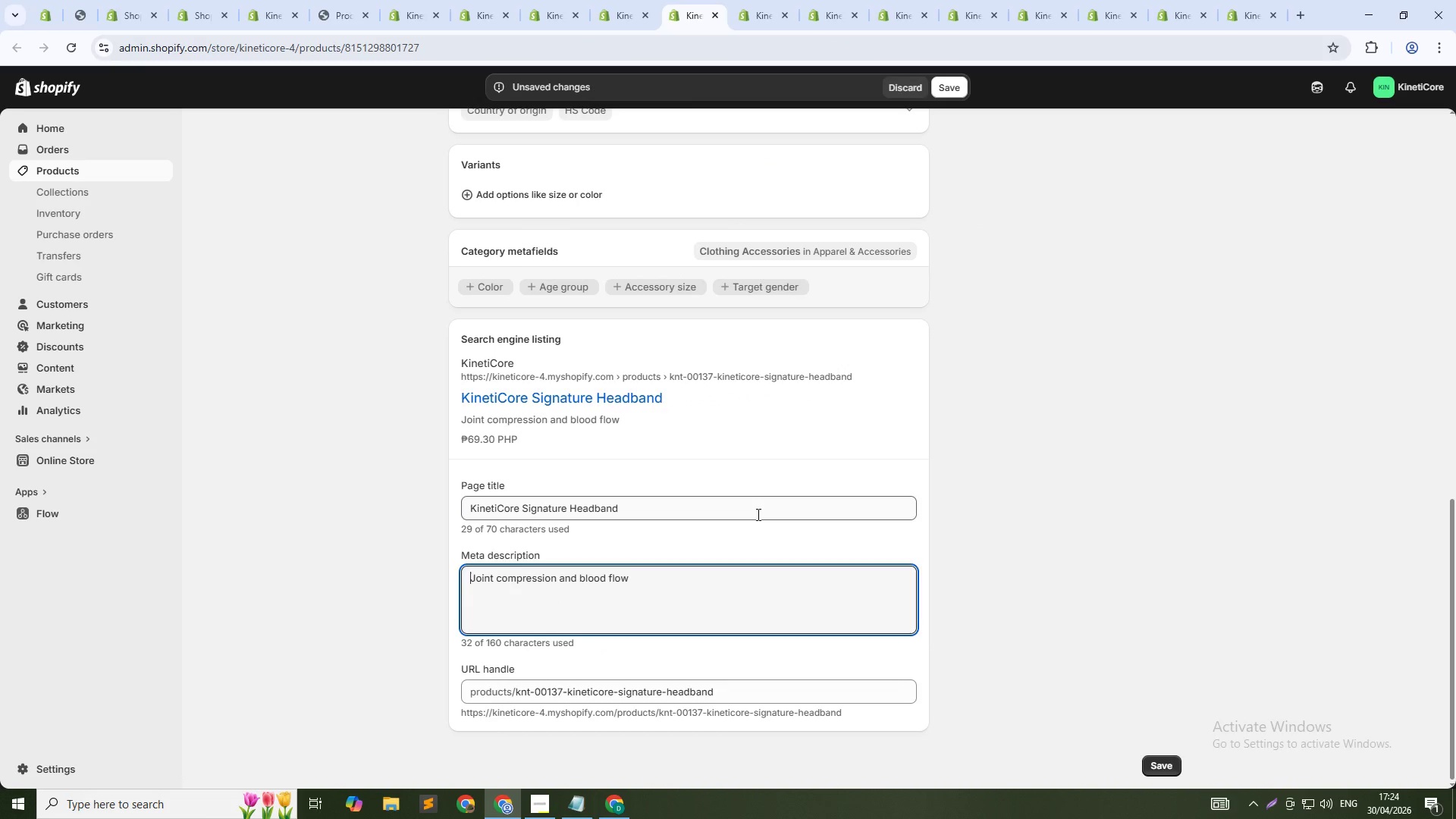 
key(Tab)
 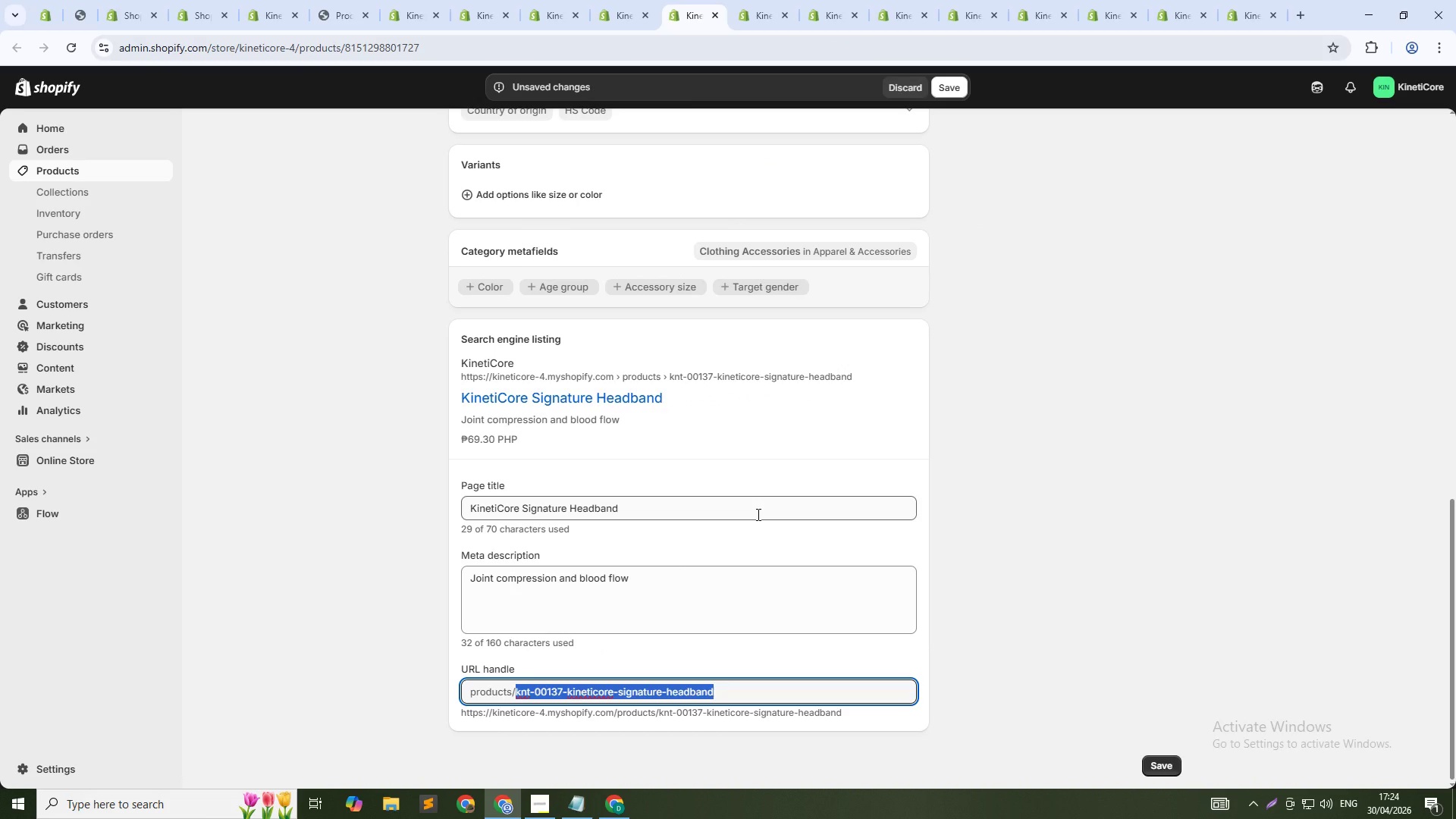 
key(ArrowDown)
 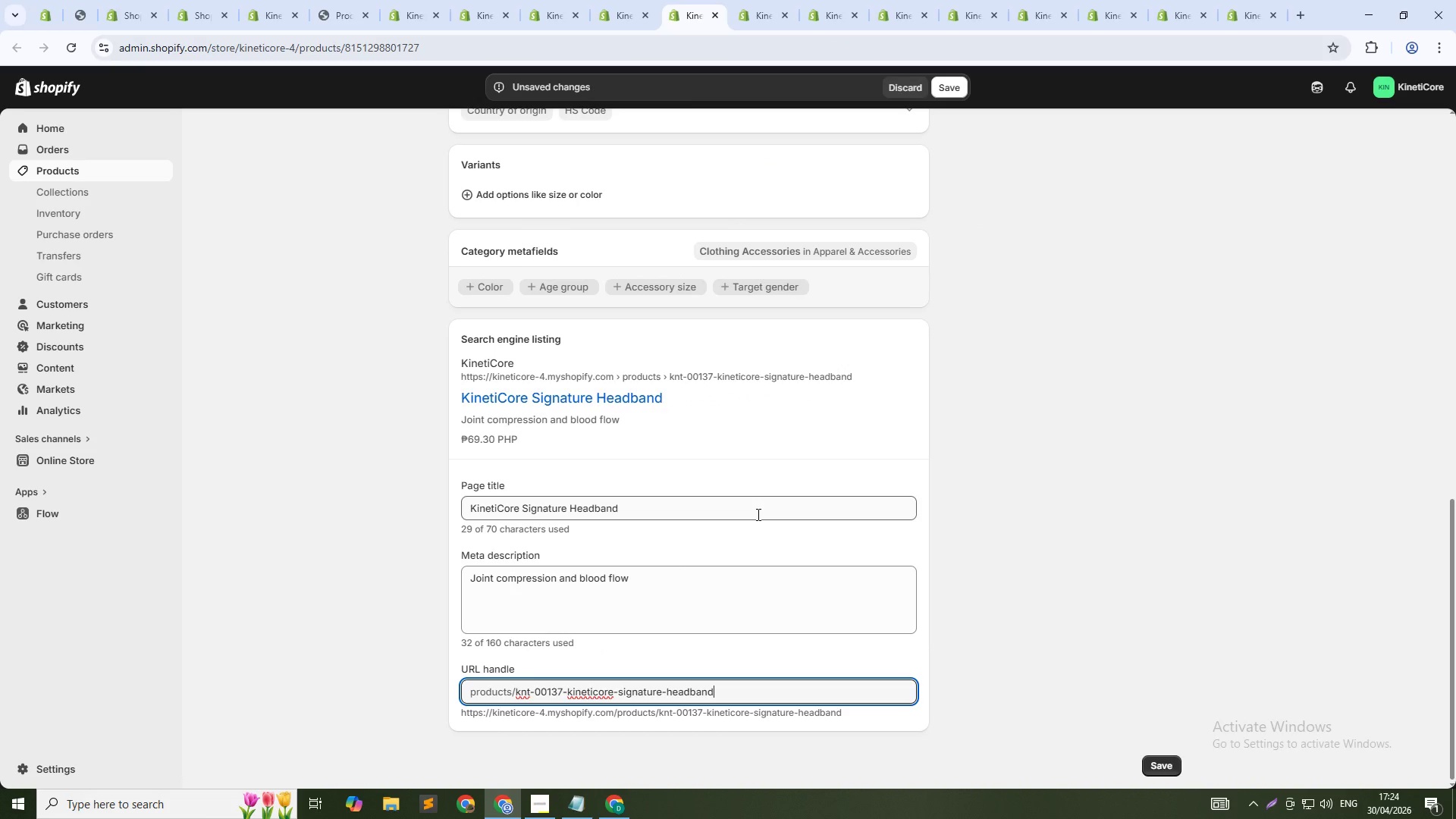 
key(Numpad1)
 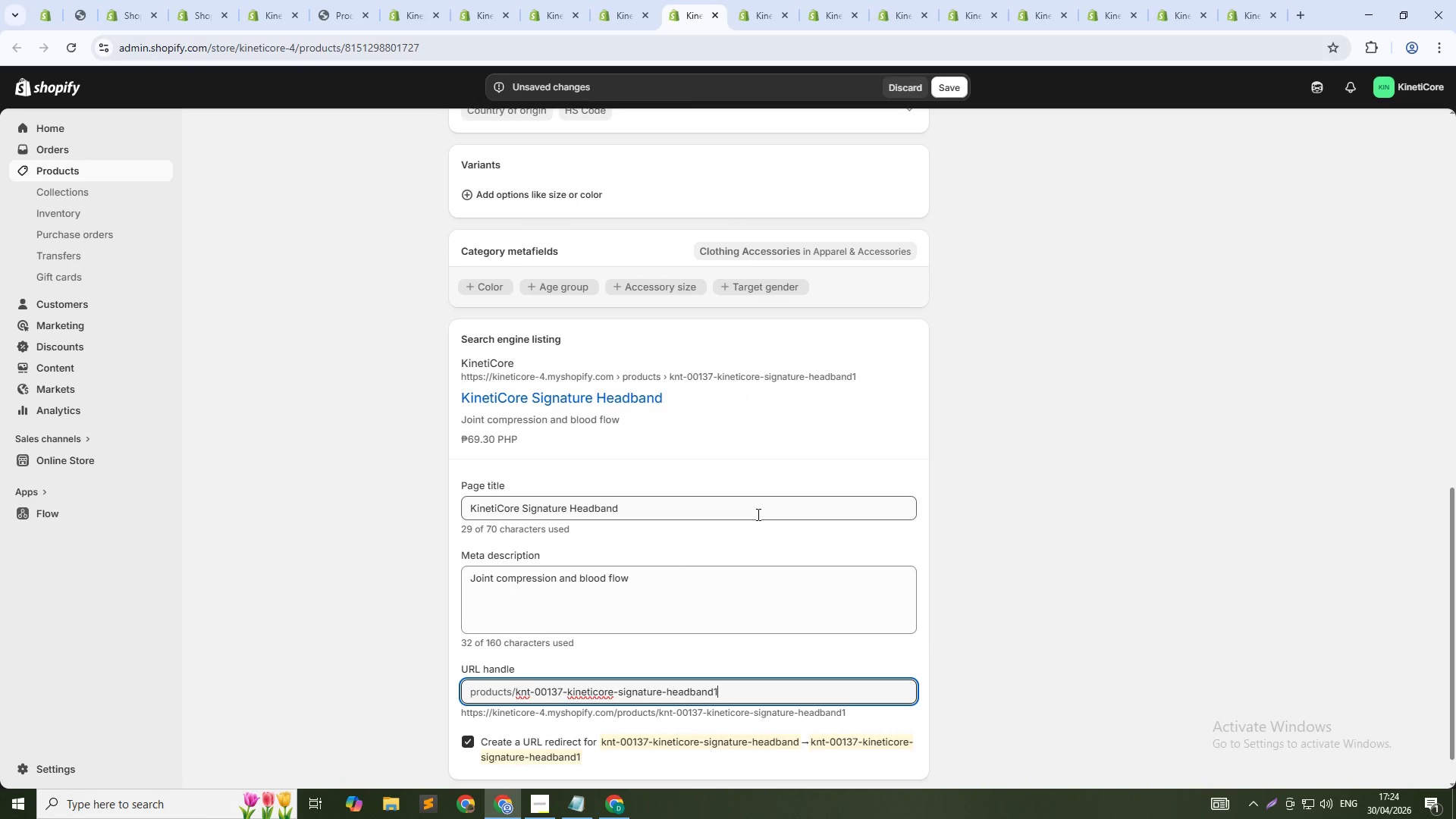 
key(Numpad3)
 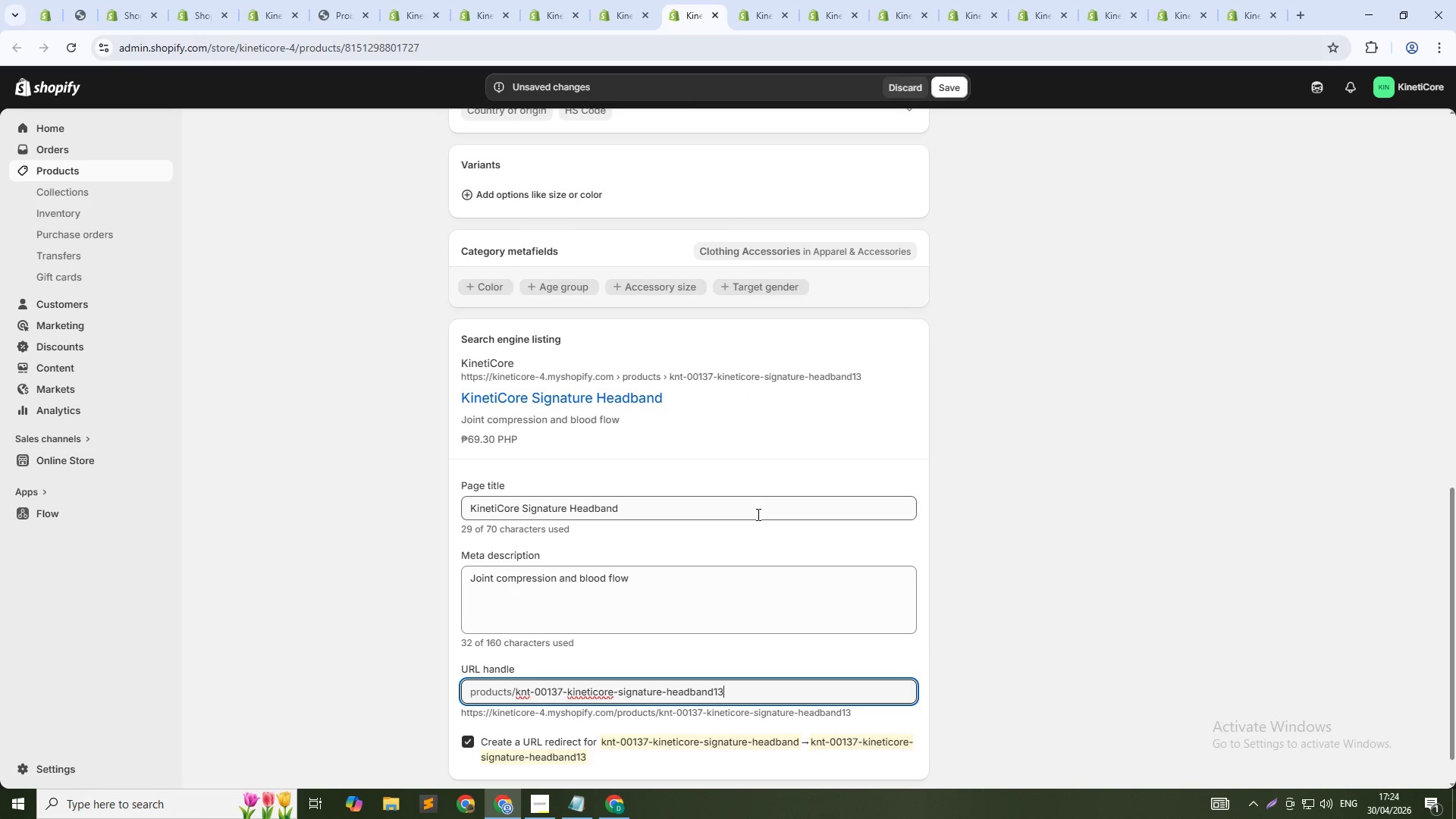 
key(Numpad7)
 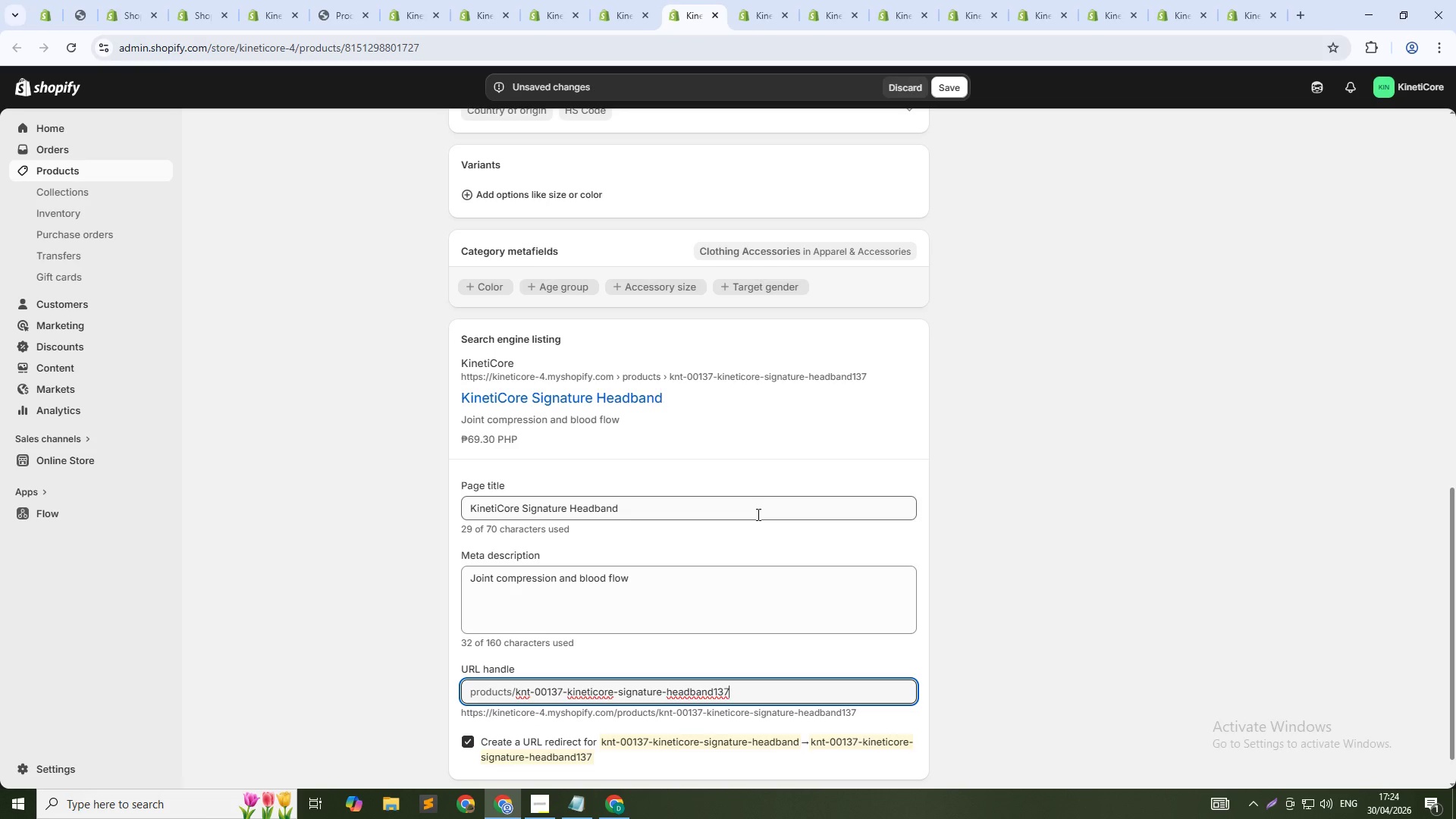 
key(ArrowLeft)
 